 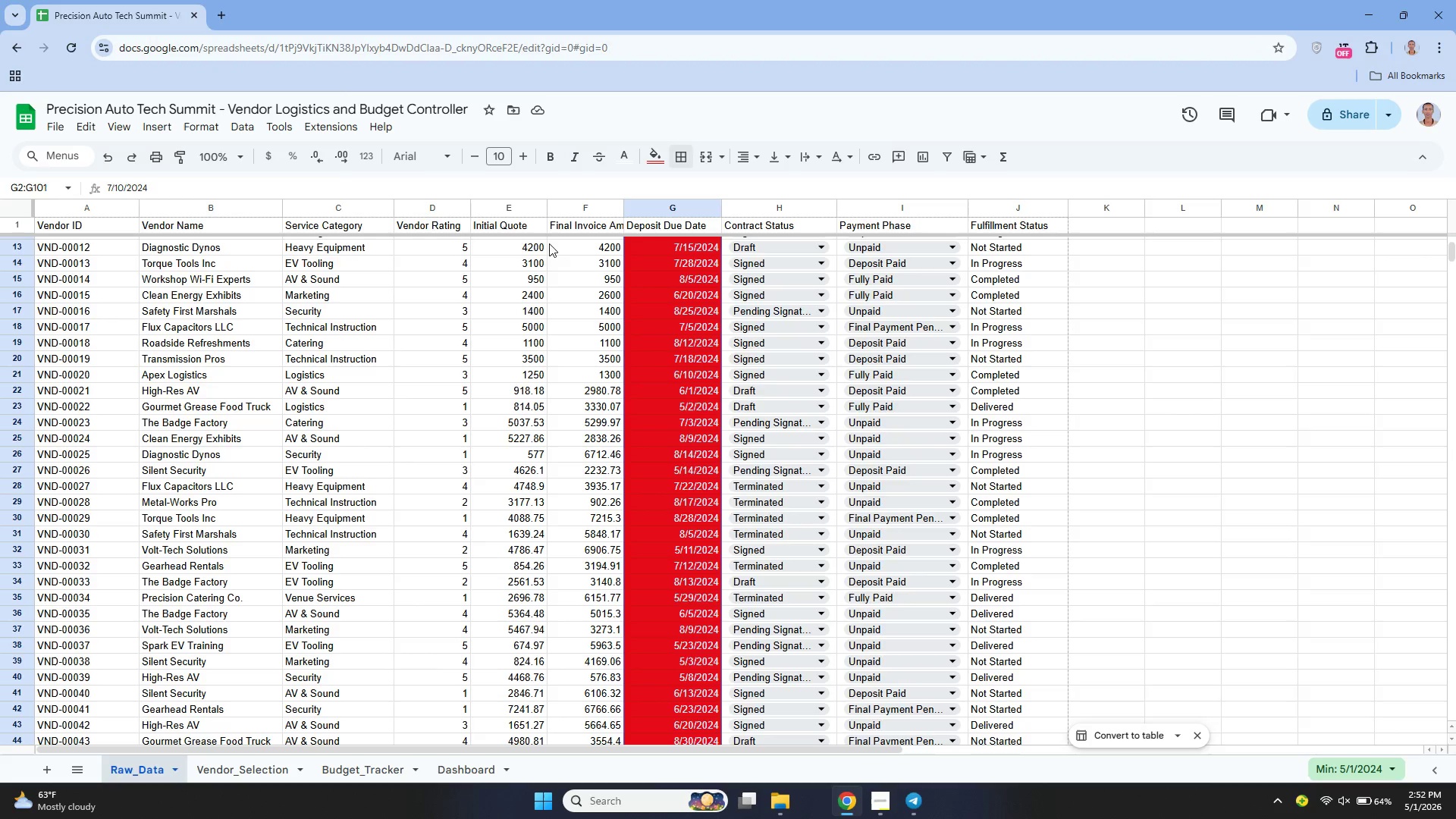 
scroll: coordinate [431, 413], scroll_direction: up, amount: 13.0
 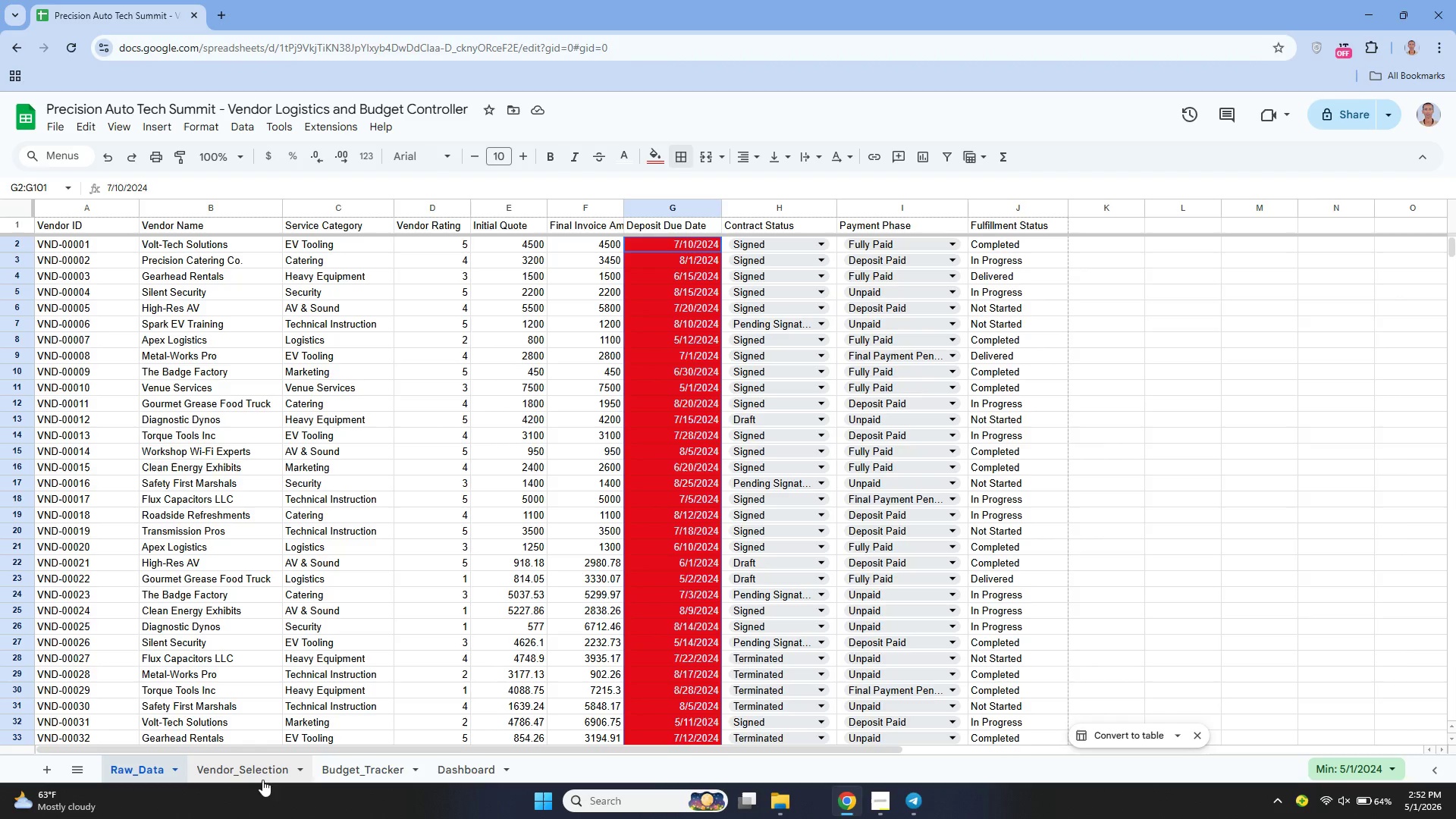 
left_click([258, 780])
 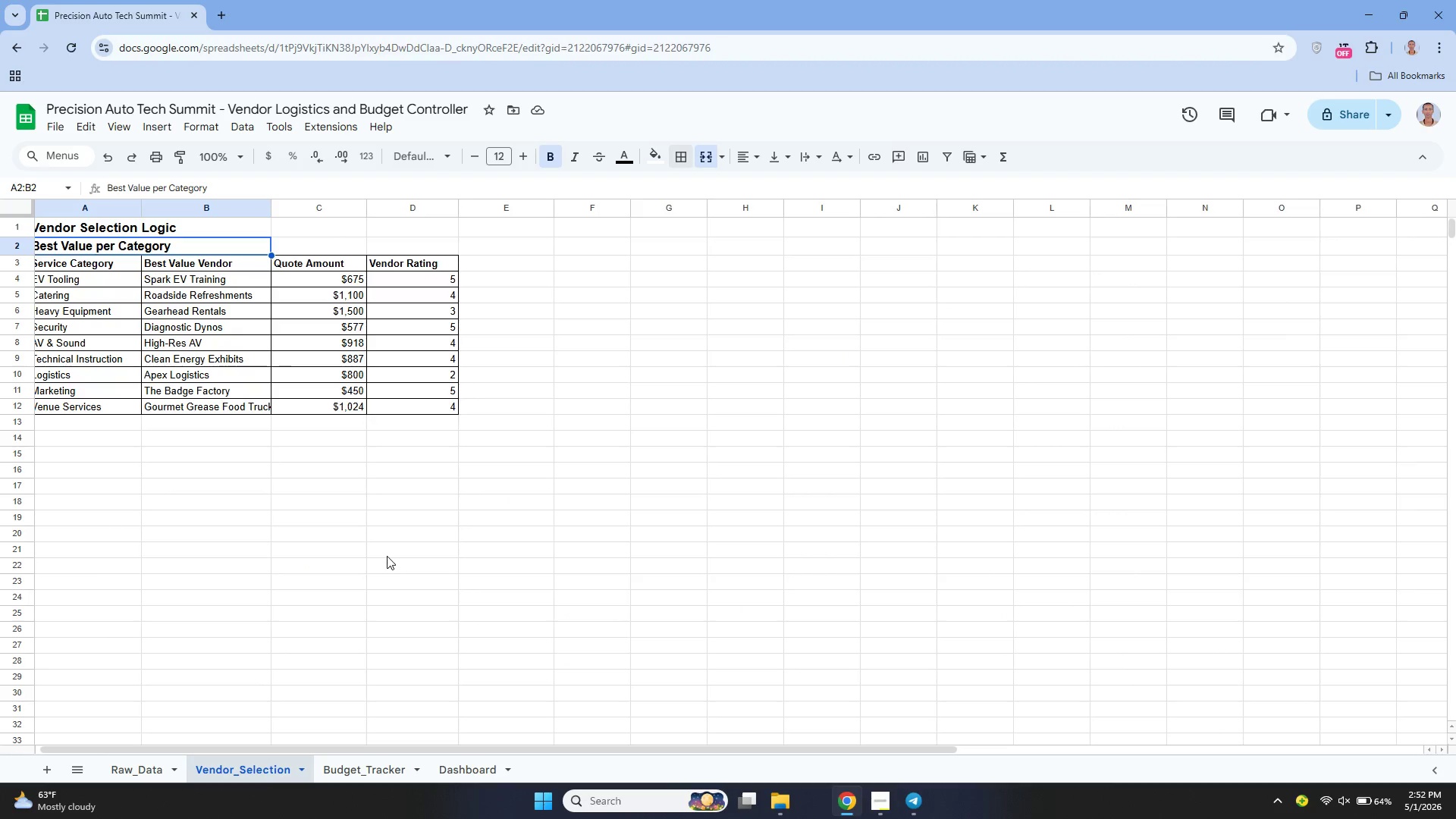 
scroll: coordinate [388, 546], scroll_direction: up, amount: 5.0
 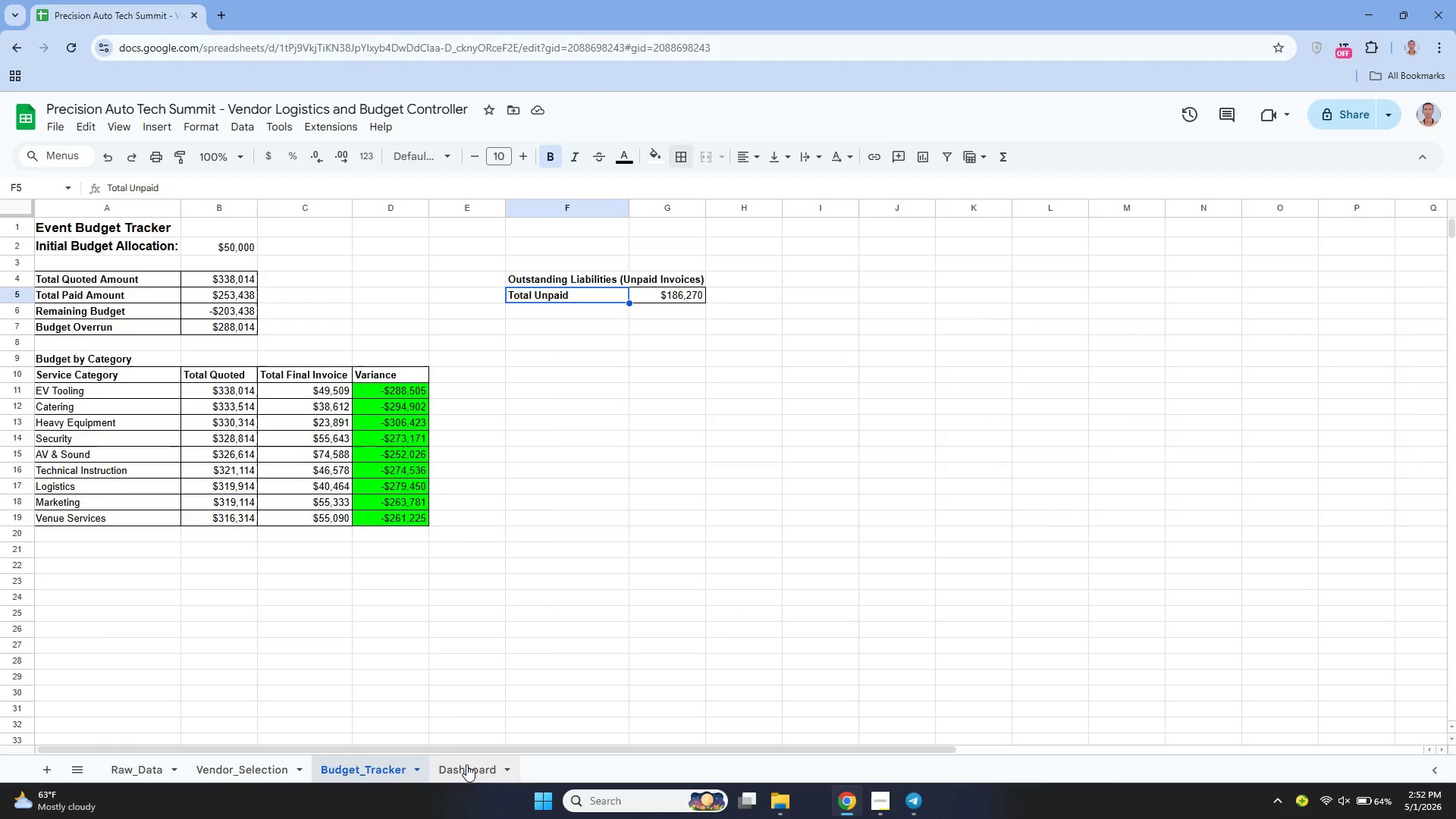 
left_click_drag(start_coordinate=[378, 749], to_coordinate=[329, 746])
 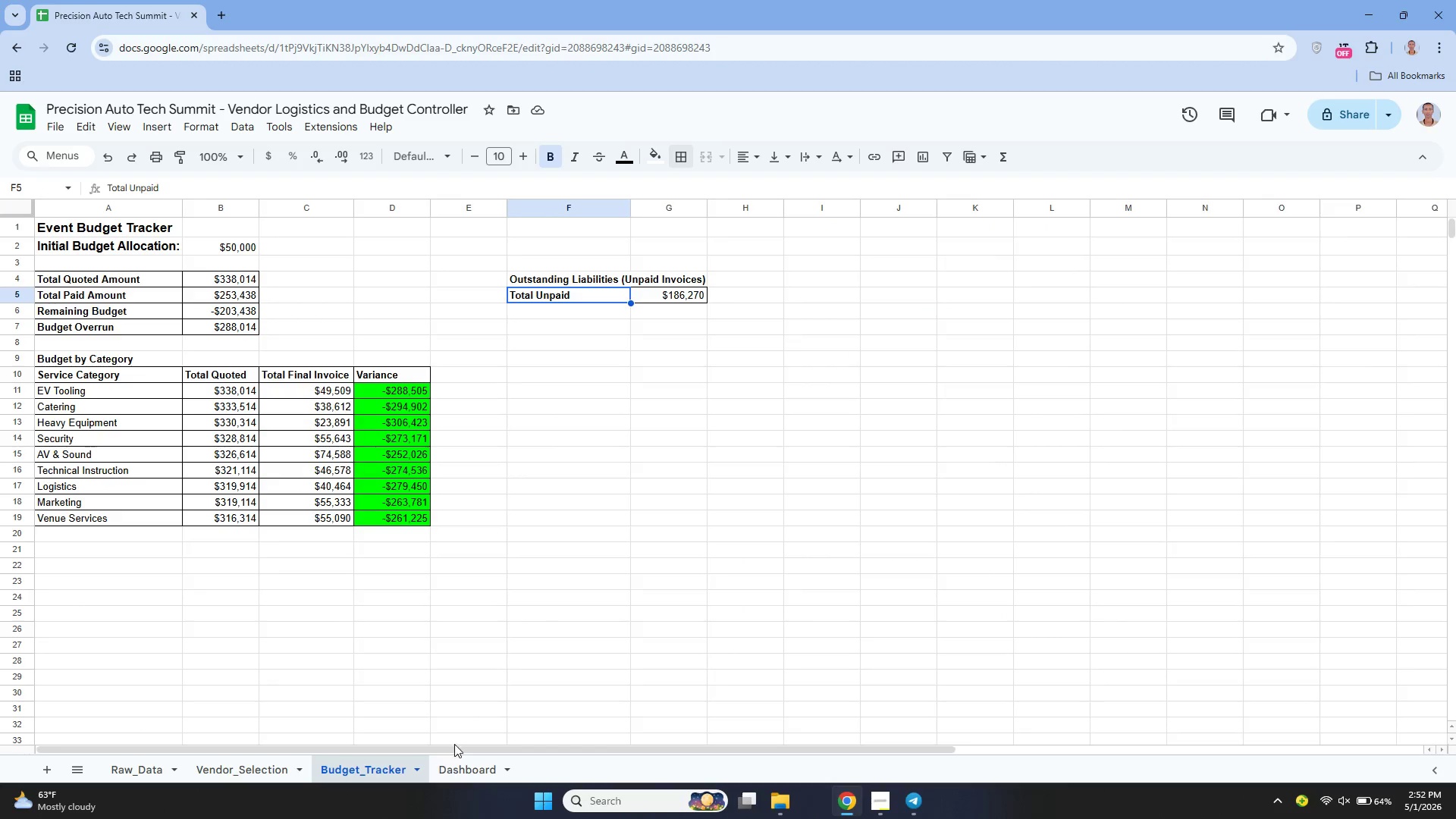 
mouse_move([453, 728])
 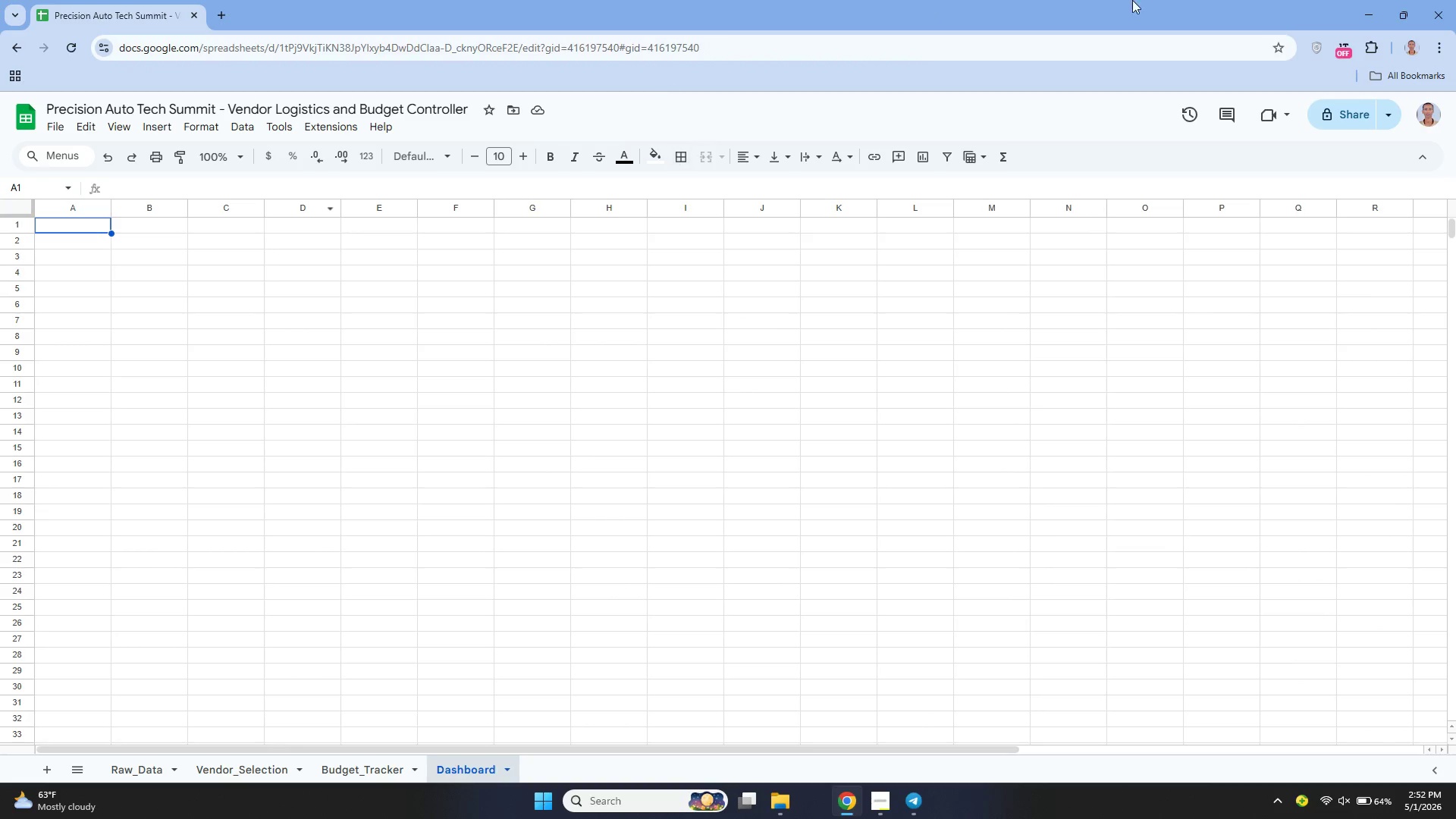 
wait(5.91)
 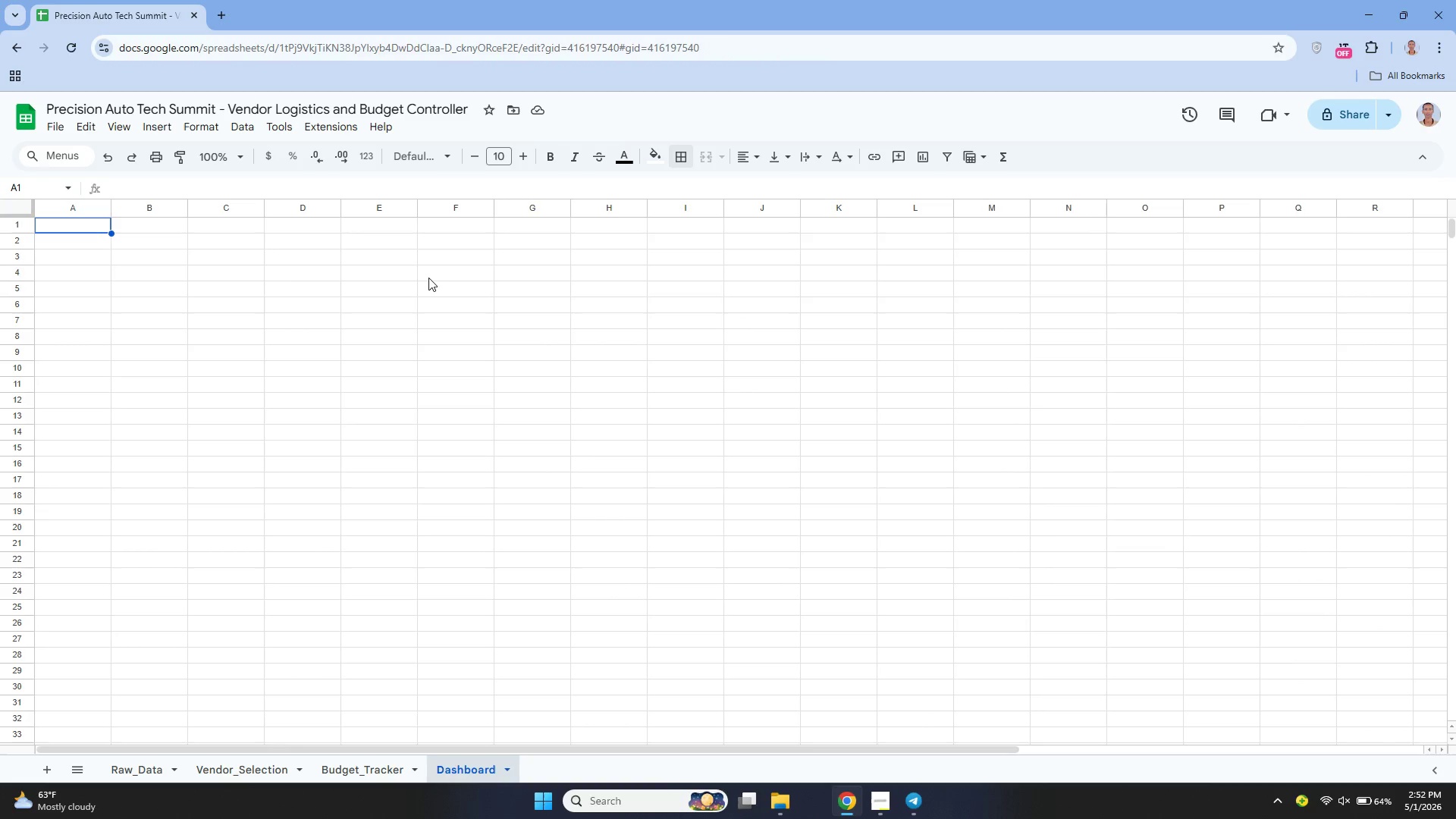 
key(Enter)
 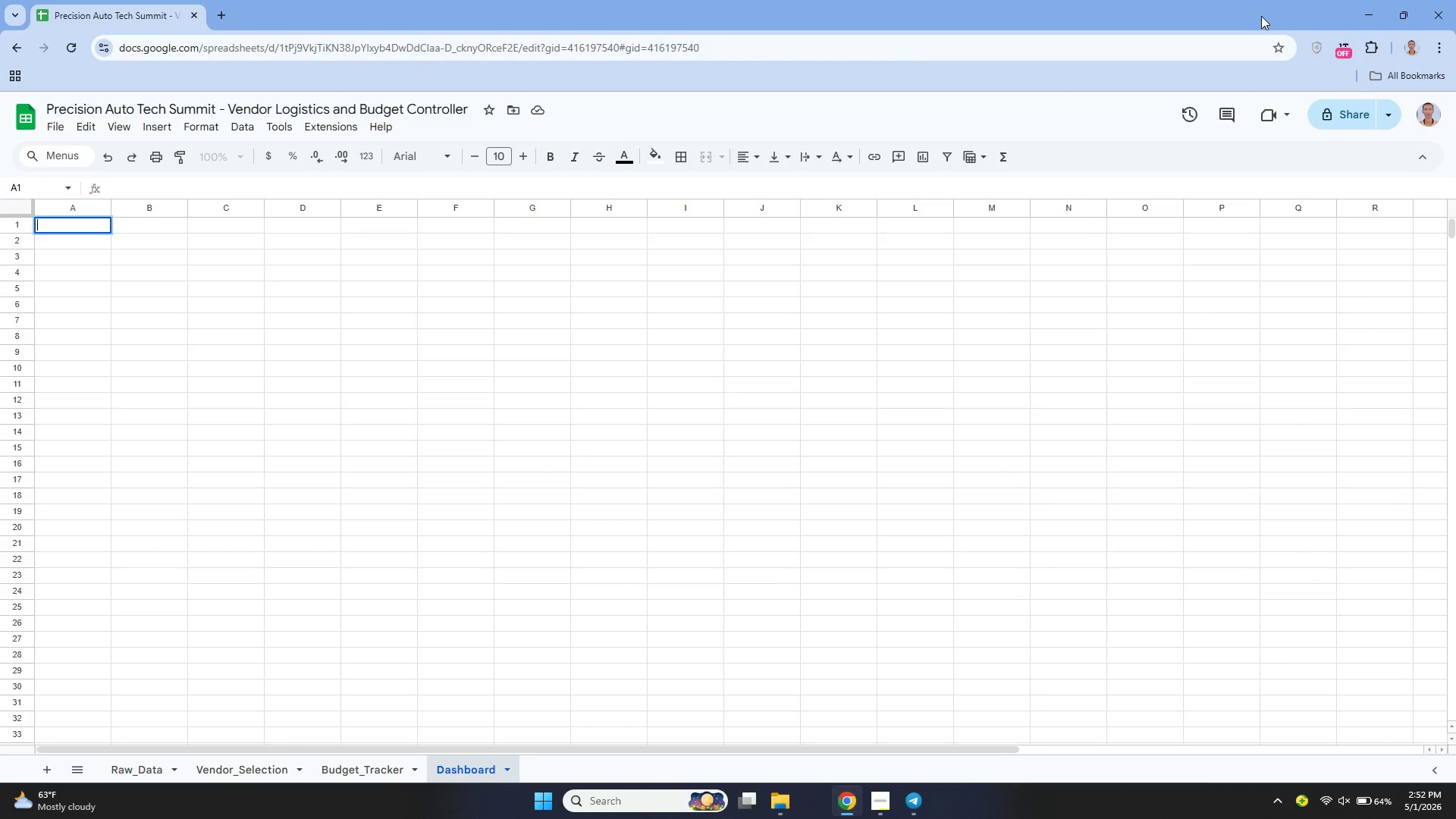 
type({)
key(Backspace)
type(Precision Auto Tech Summit)
 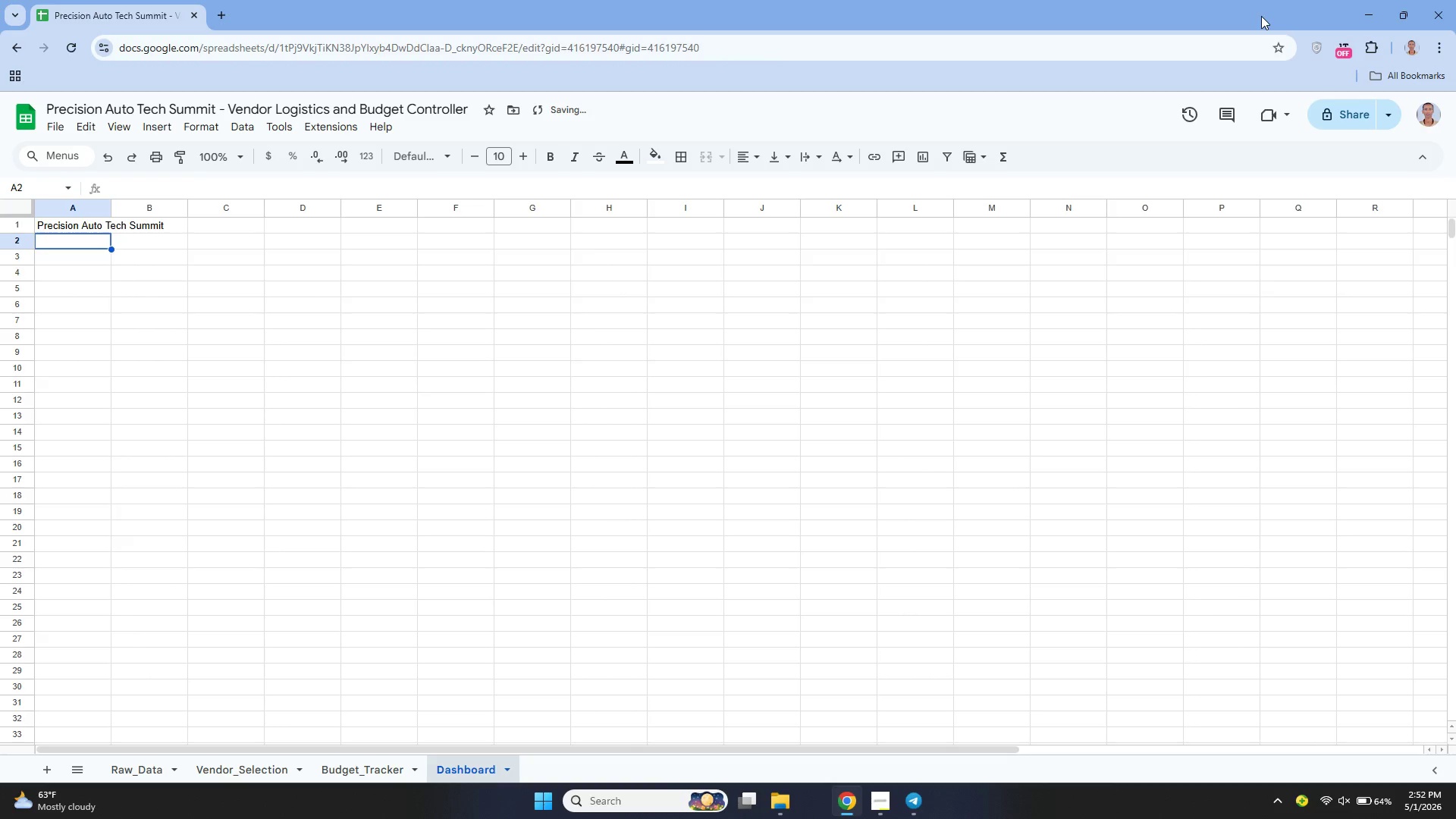 
 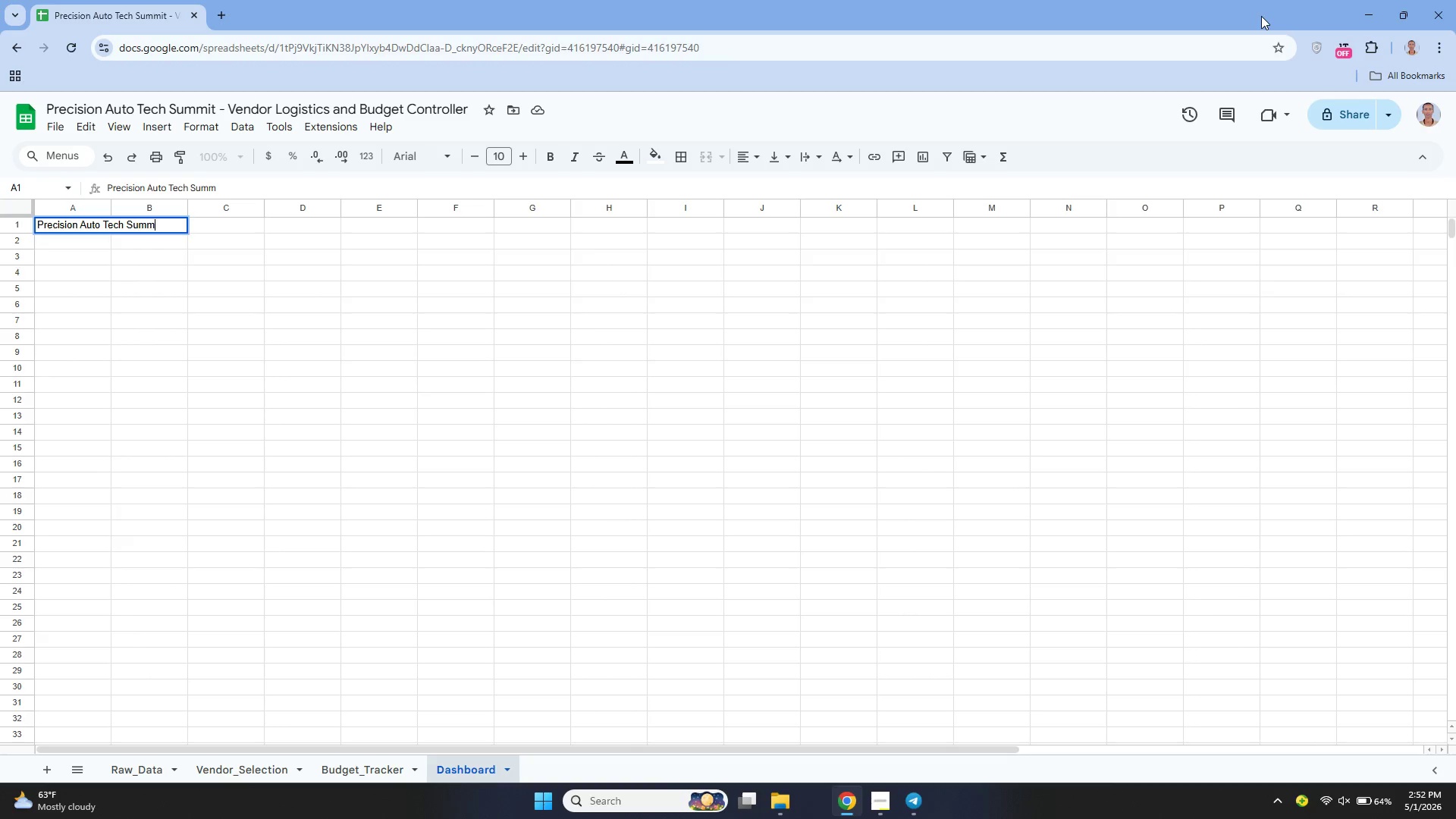 
key(Enter)
 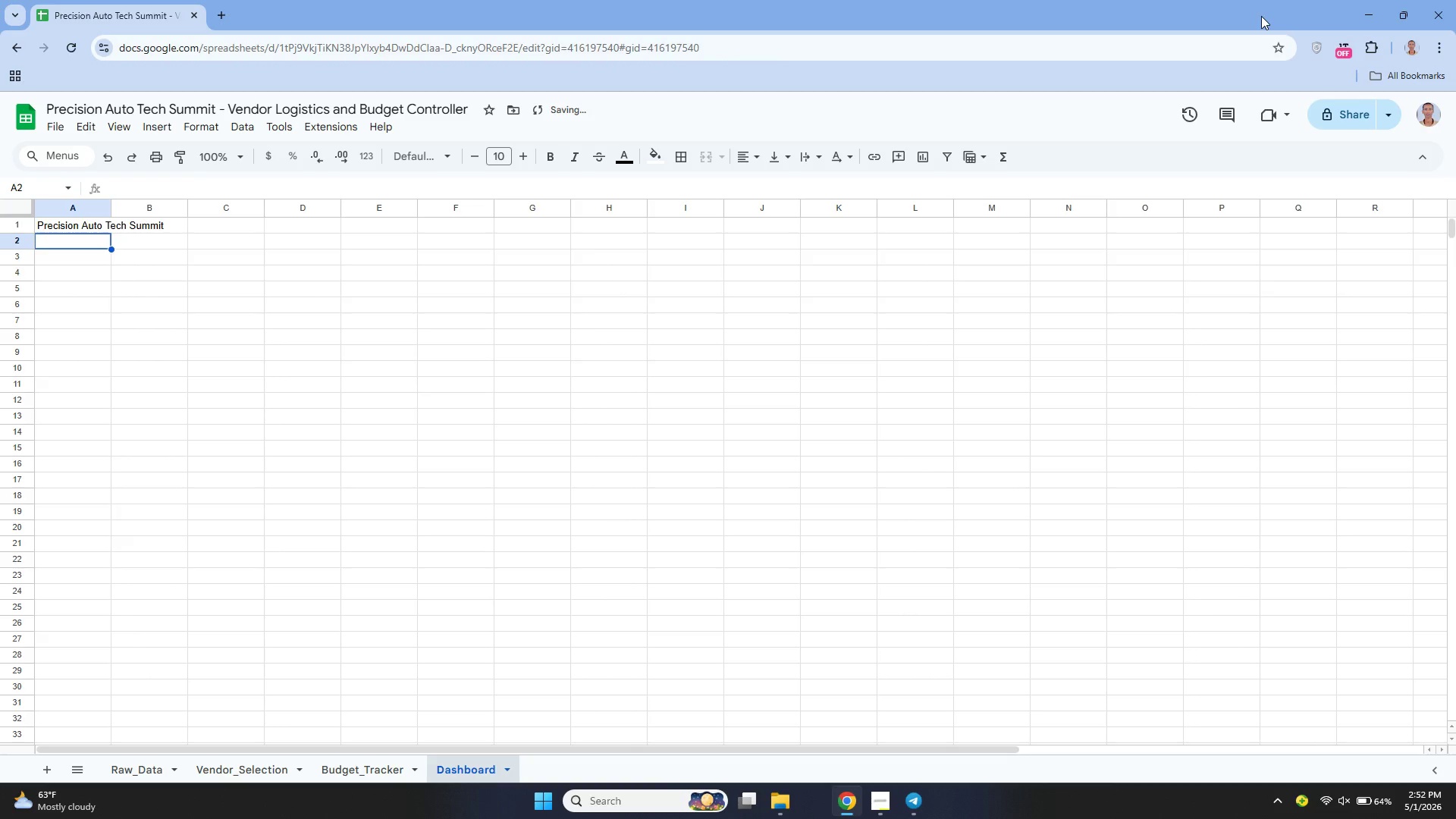 
type(Vee)
key(Backspace)
type(ndor Logistics and B)
 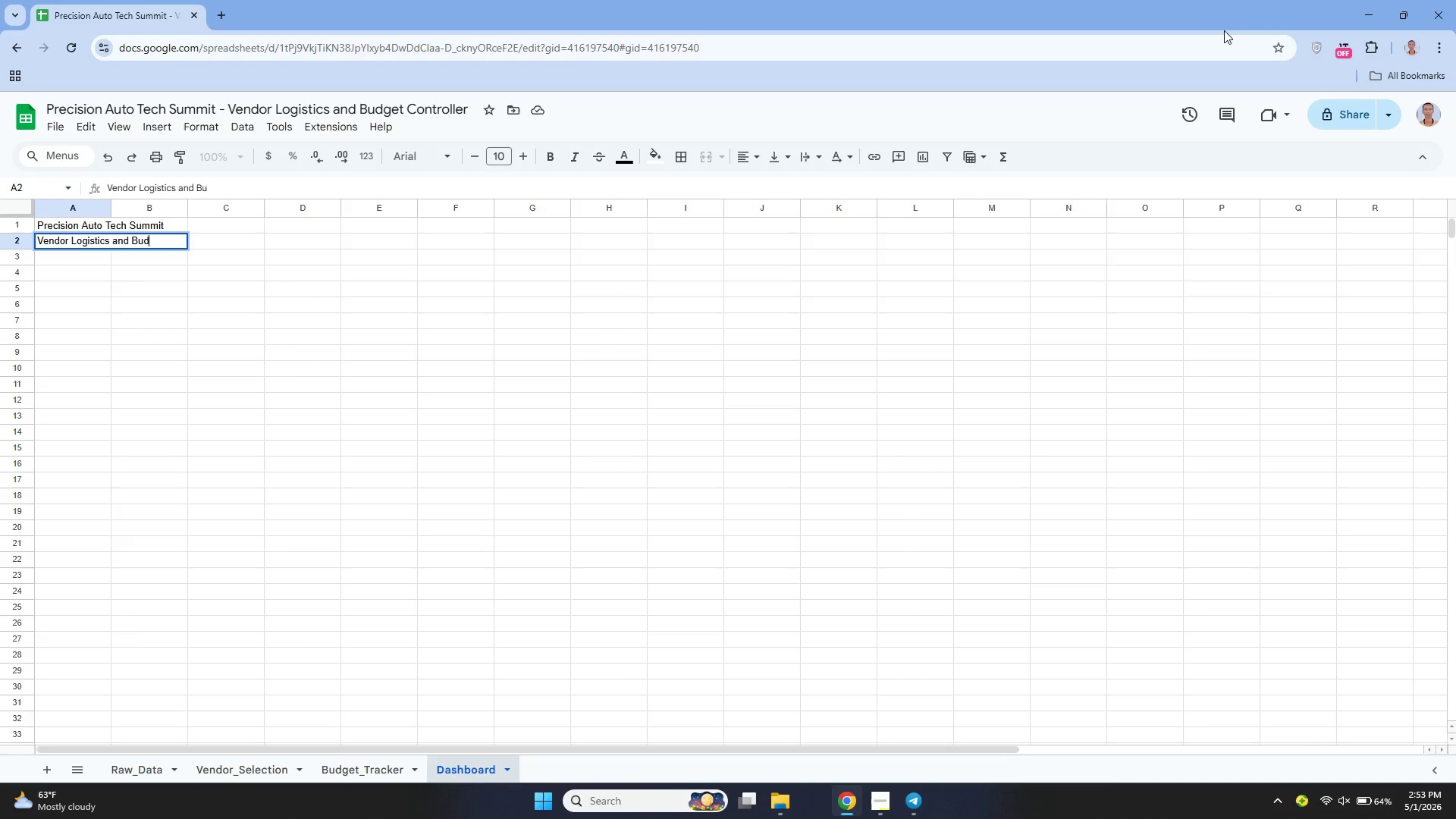 
 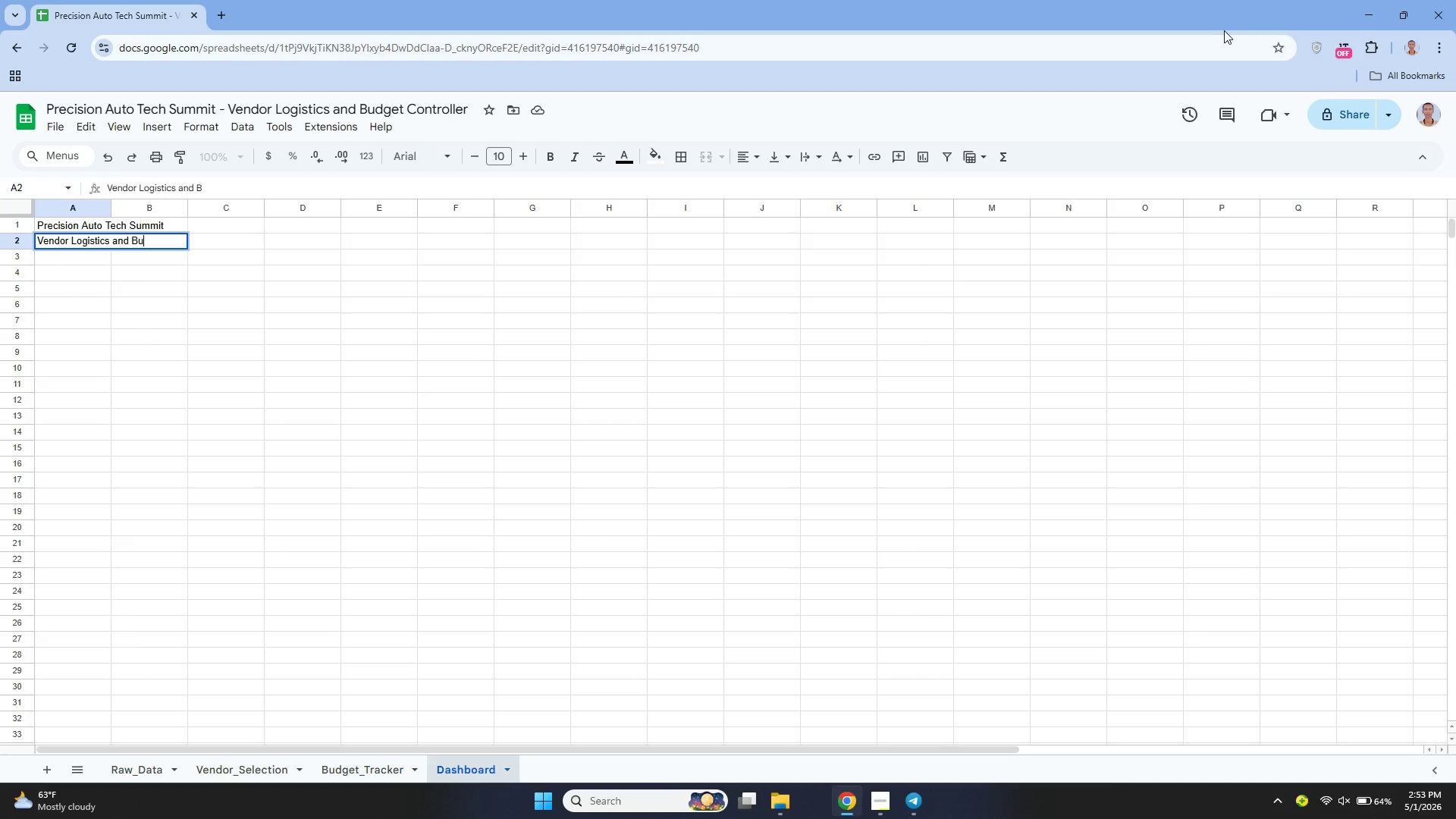 
type(udget Dasb)
key(Backspace)
type(h)
 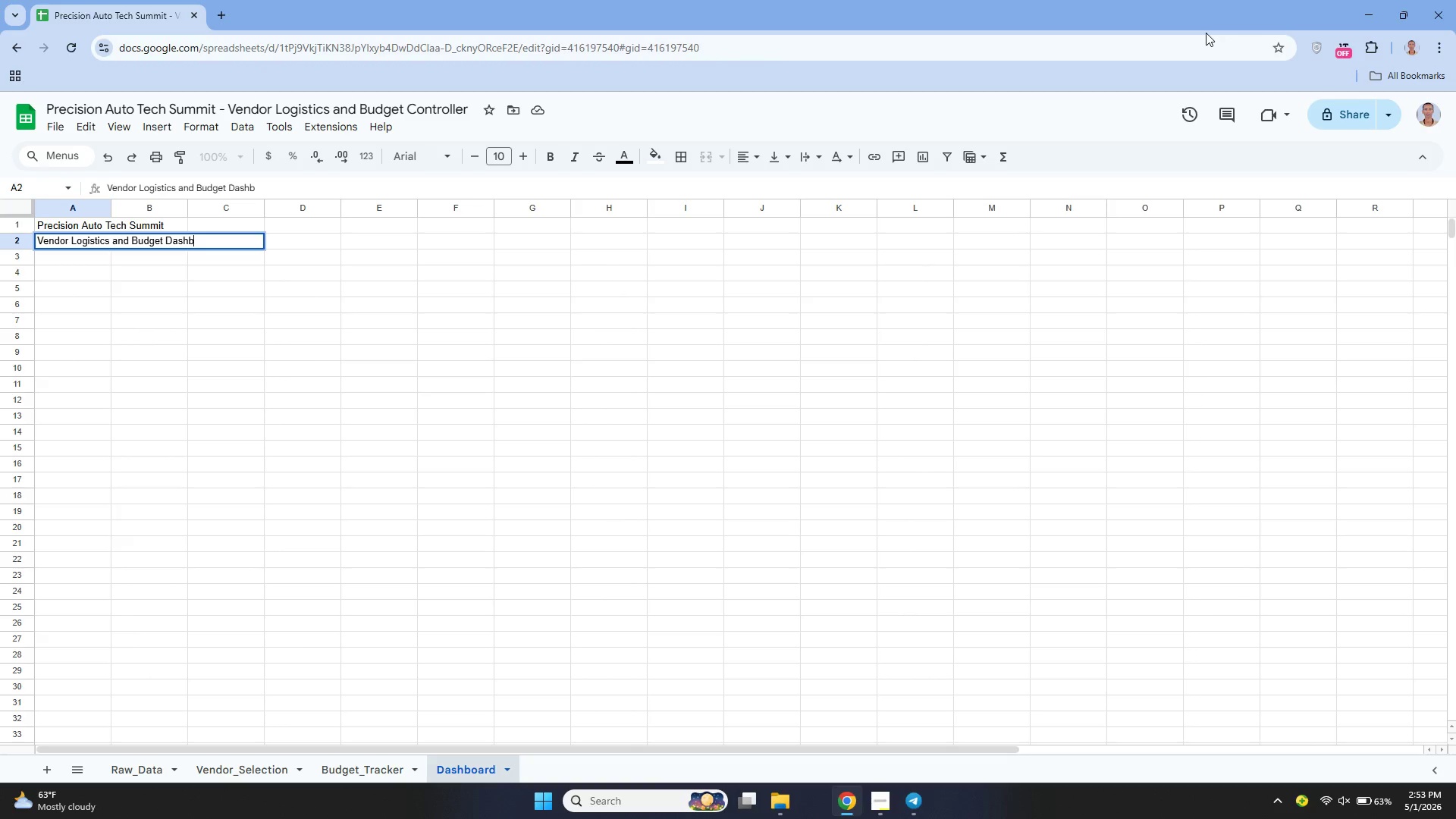 
 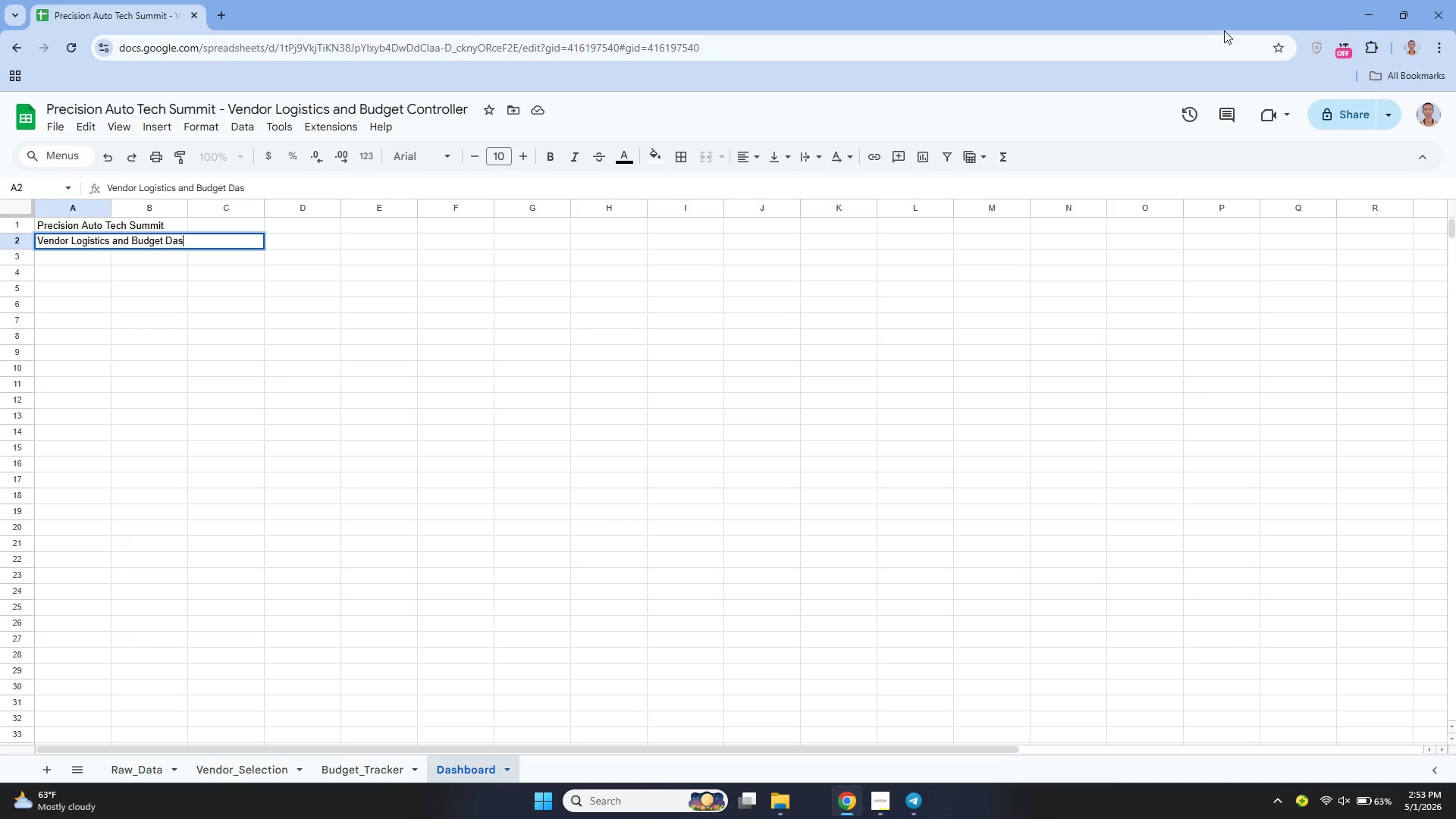 
type(board)
 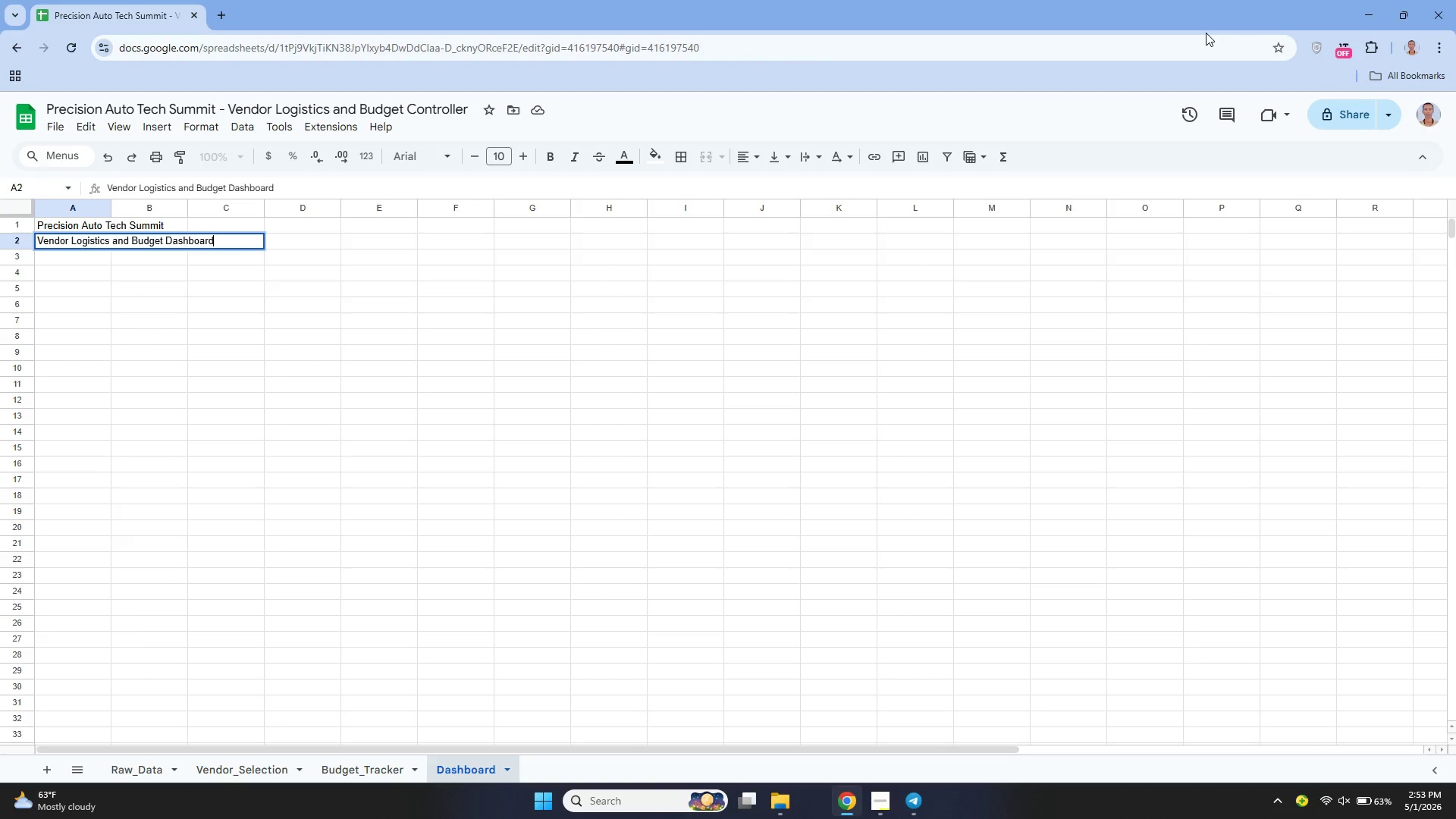 
key(Enter)
 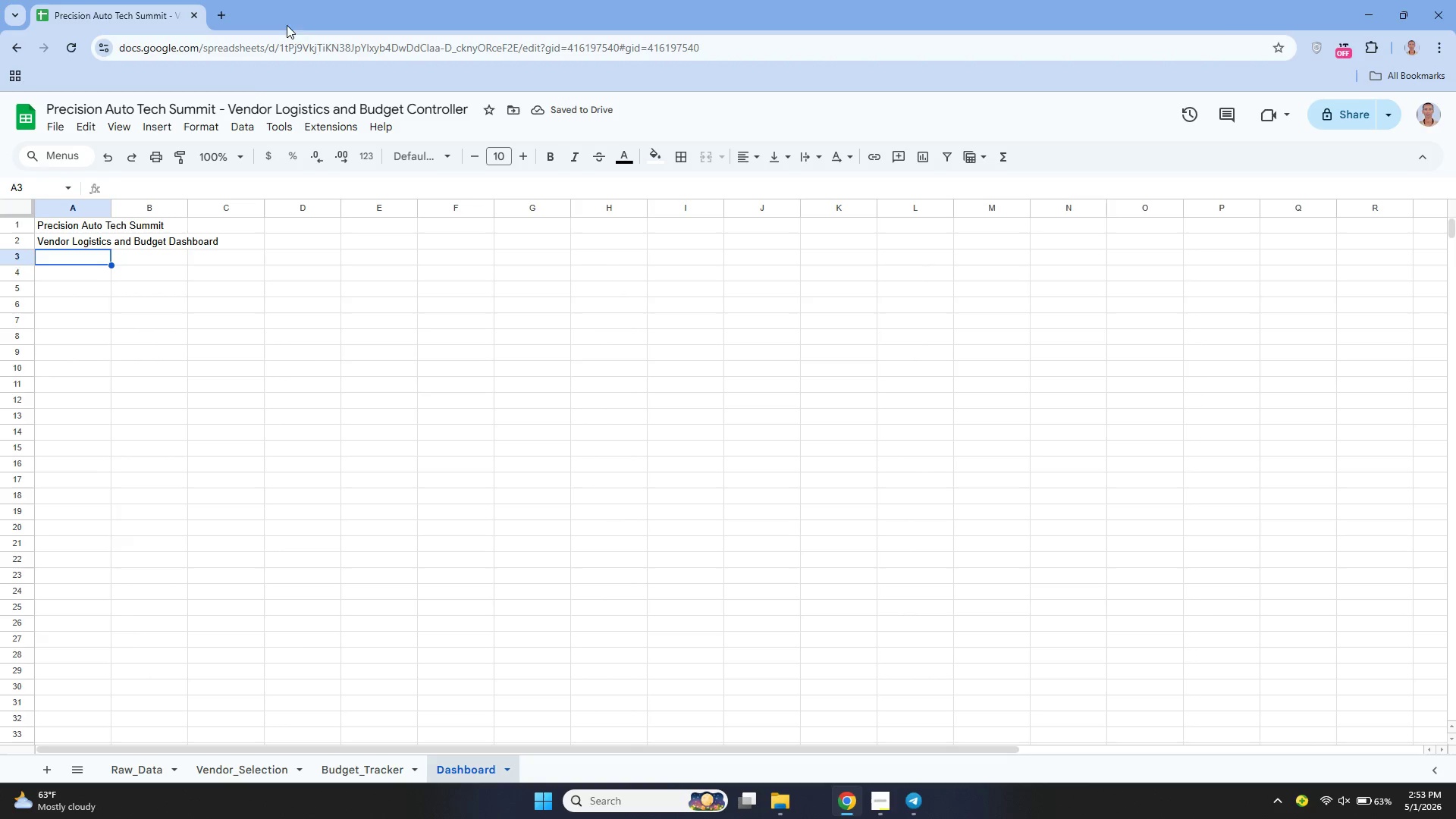 
left_click([59, 227])
 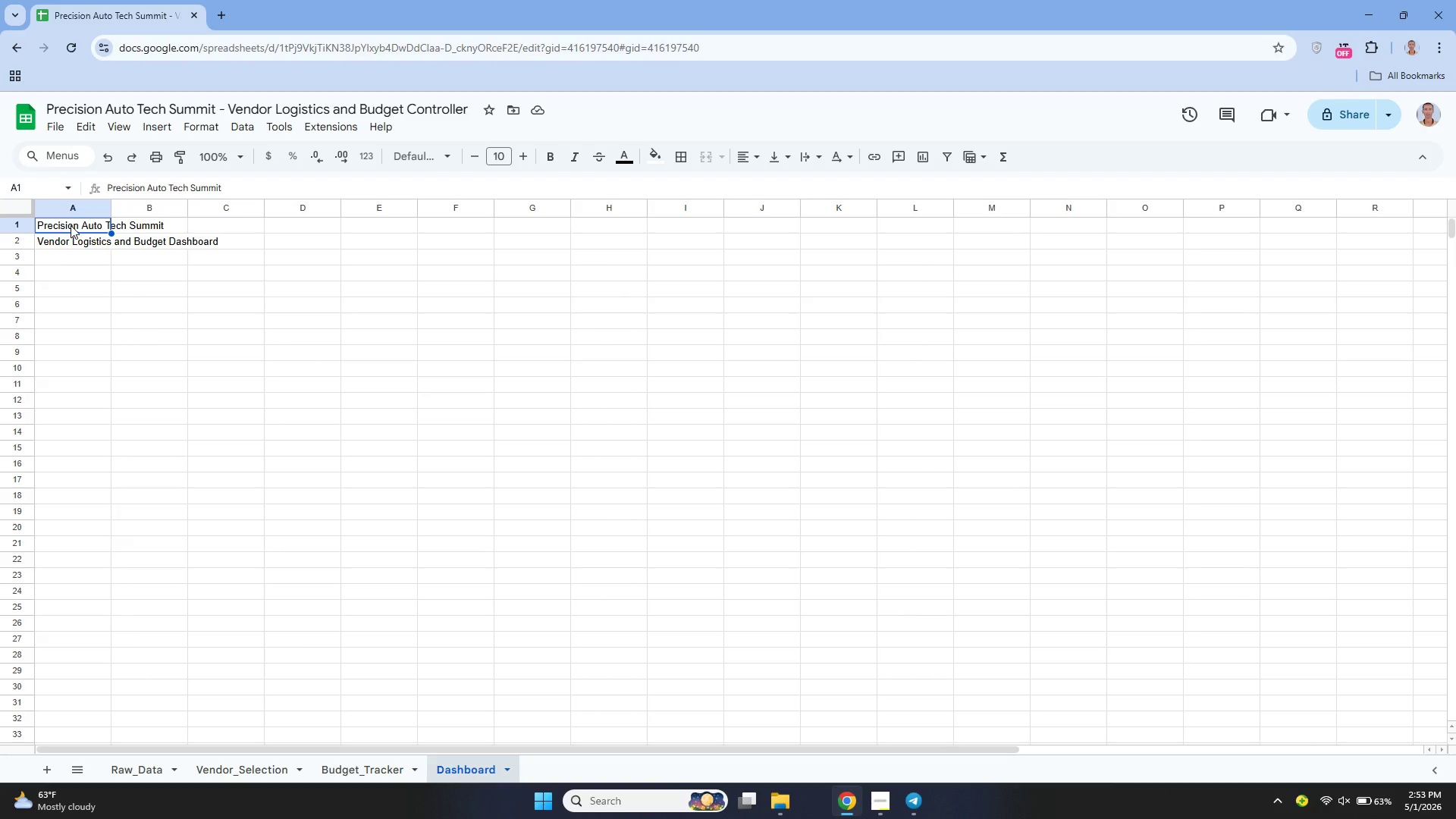 
left_click_drag(start_coordinate=[71, 225], to_coordinate=[243, 226])
 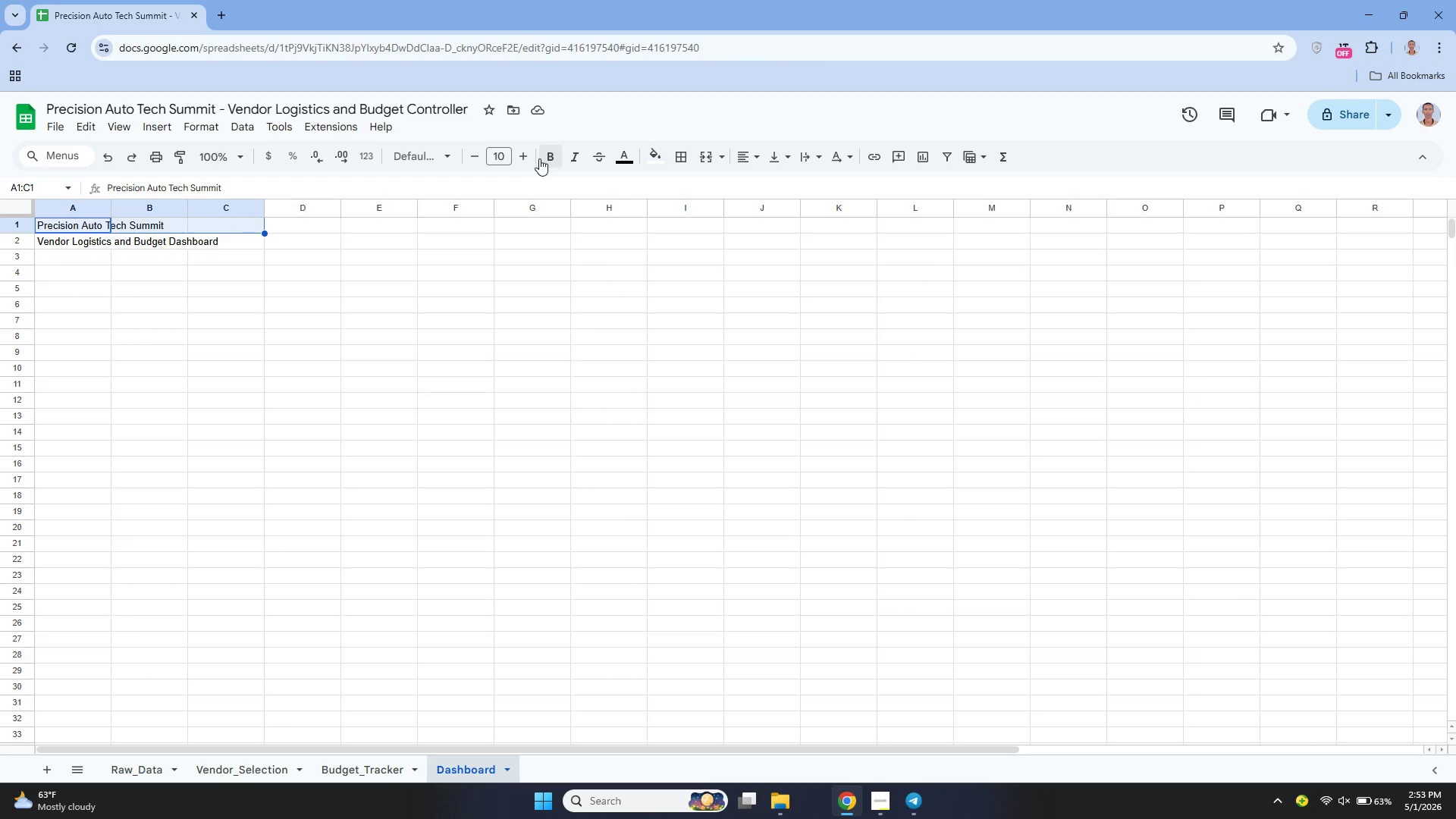 
double_click([526, 154])
 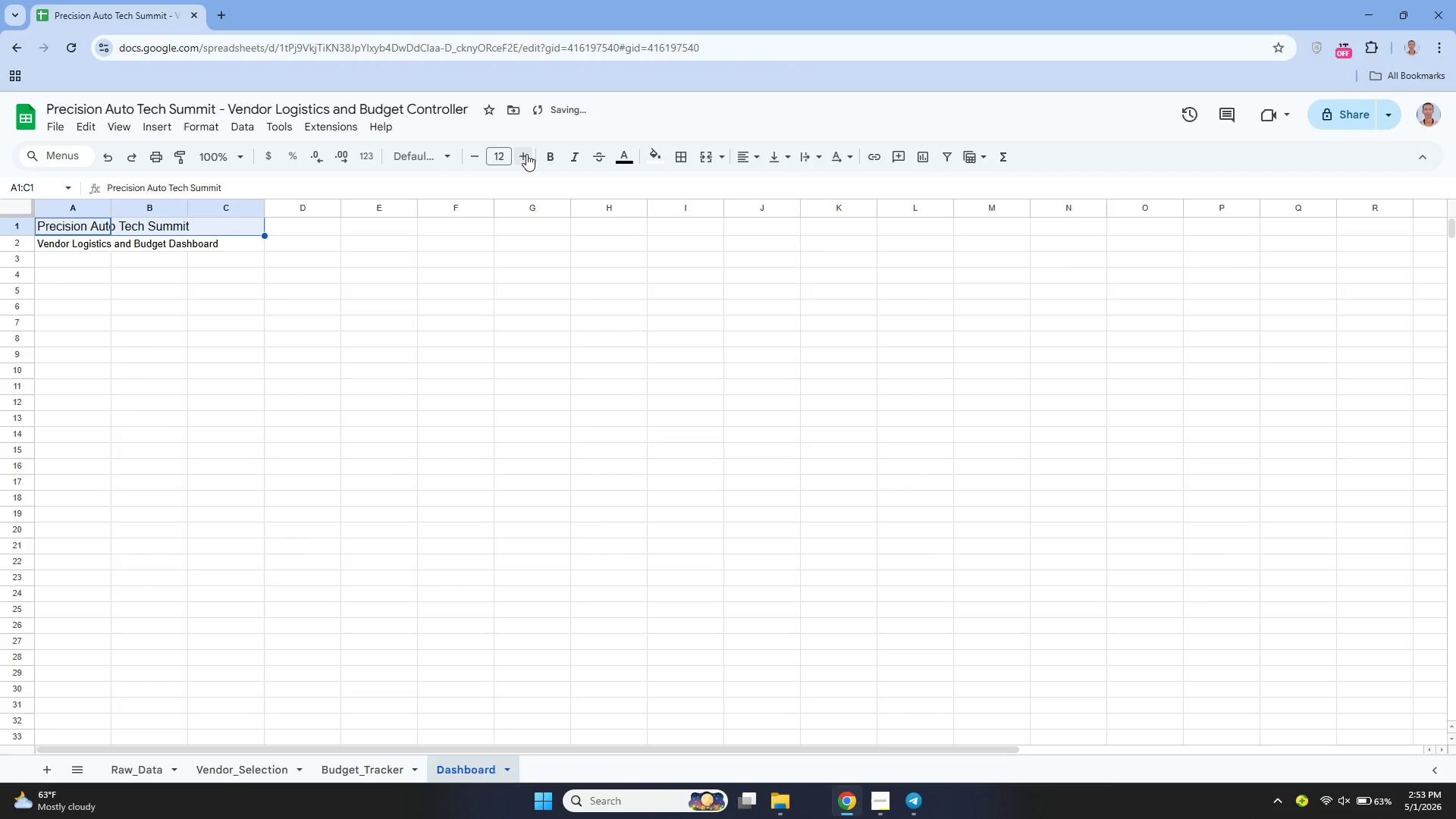 
left_click_drag(start_coordinate=[526, 155], to_coordinate=[527, 159])
 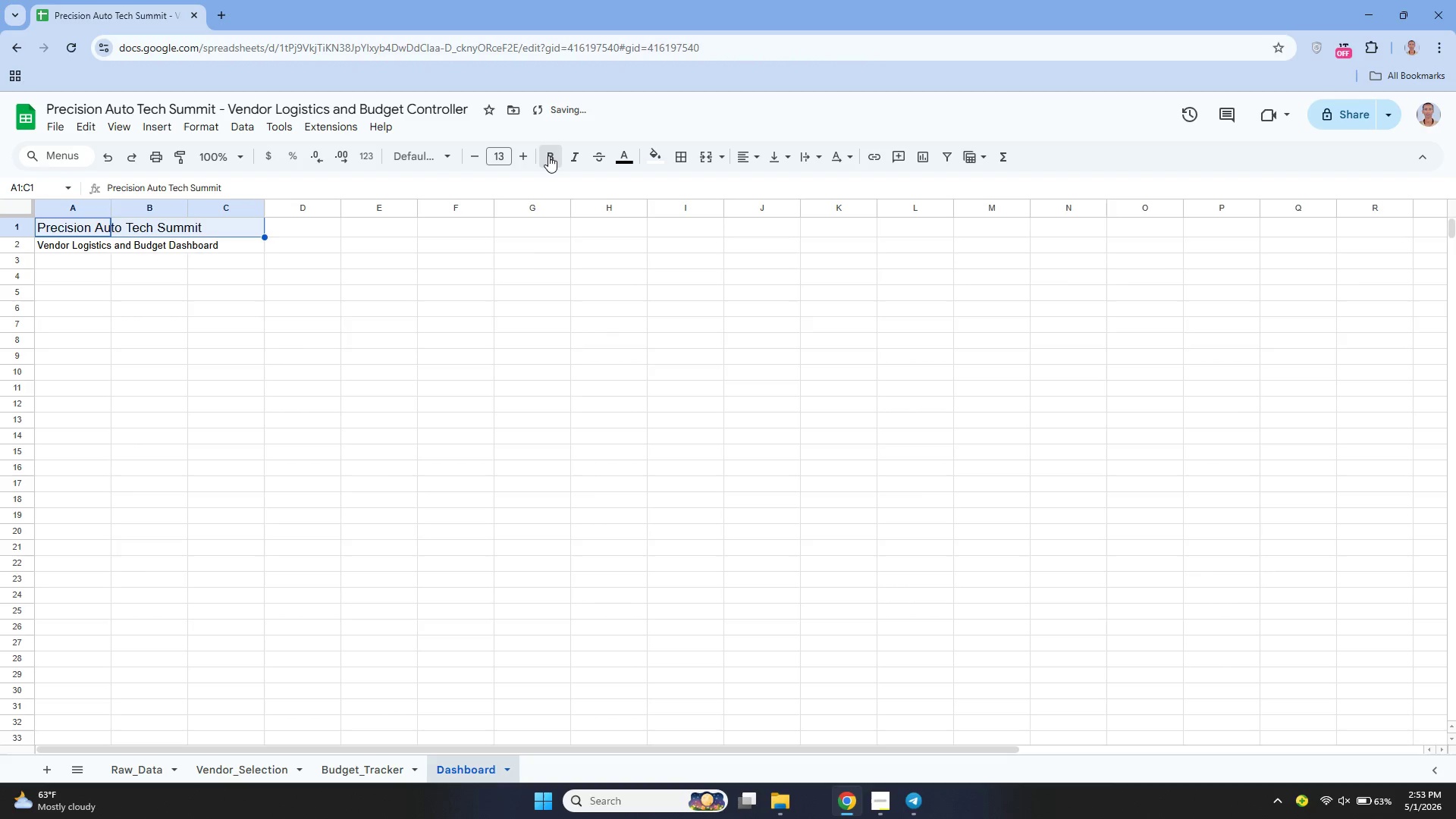 
left_click([548, 155])
 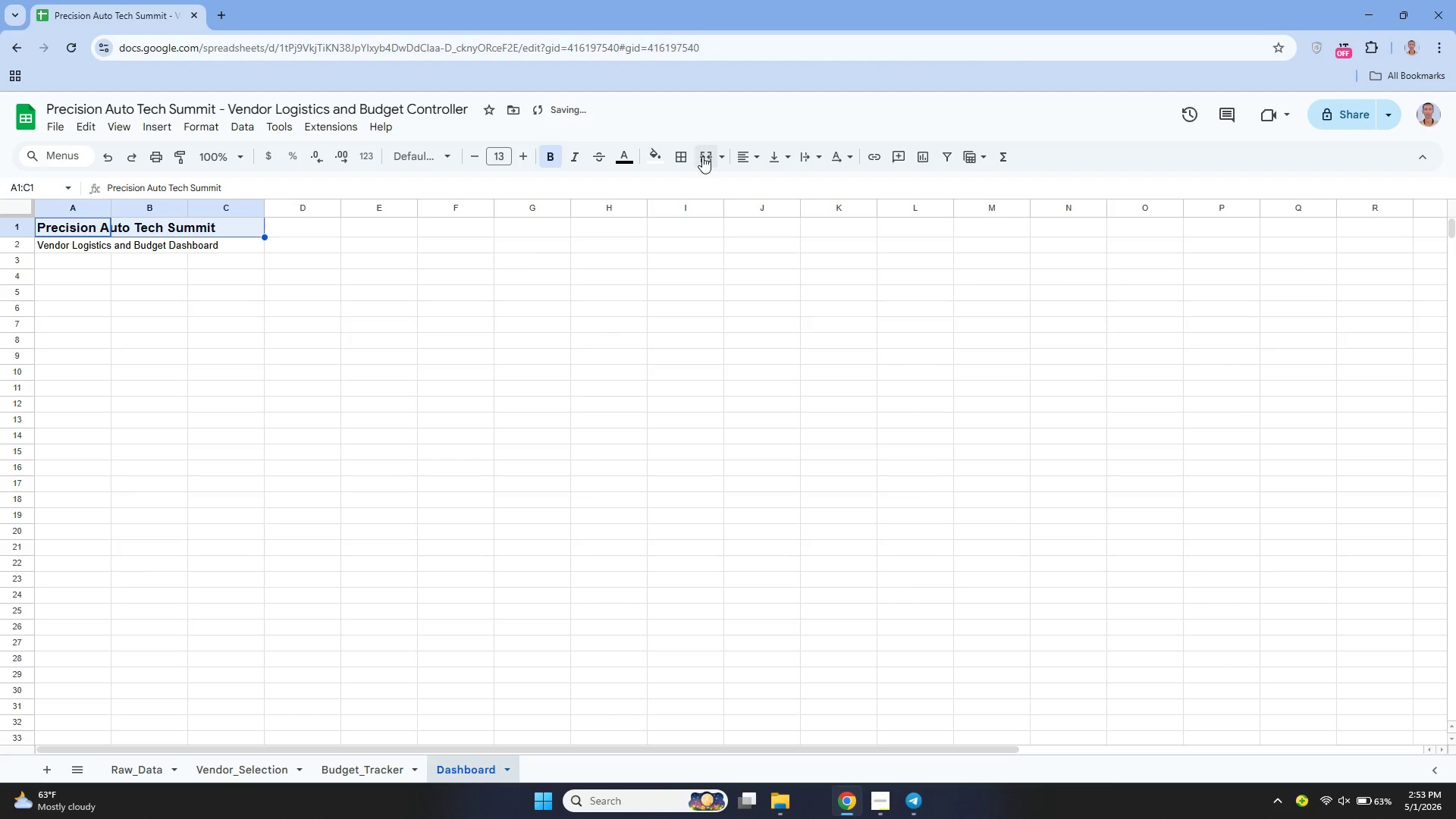 
left_click([709, 158])
 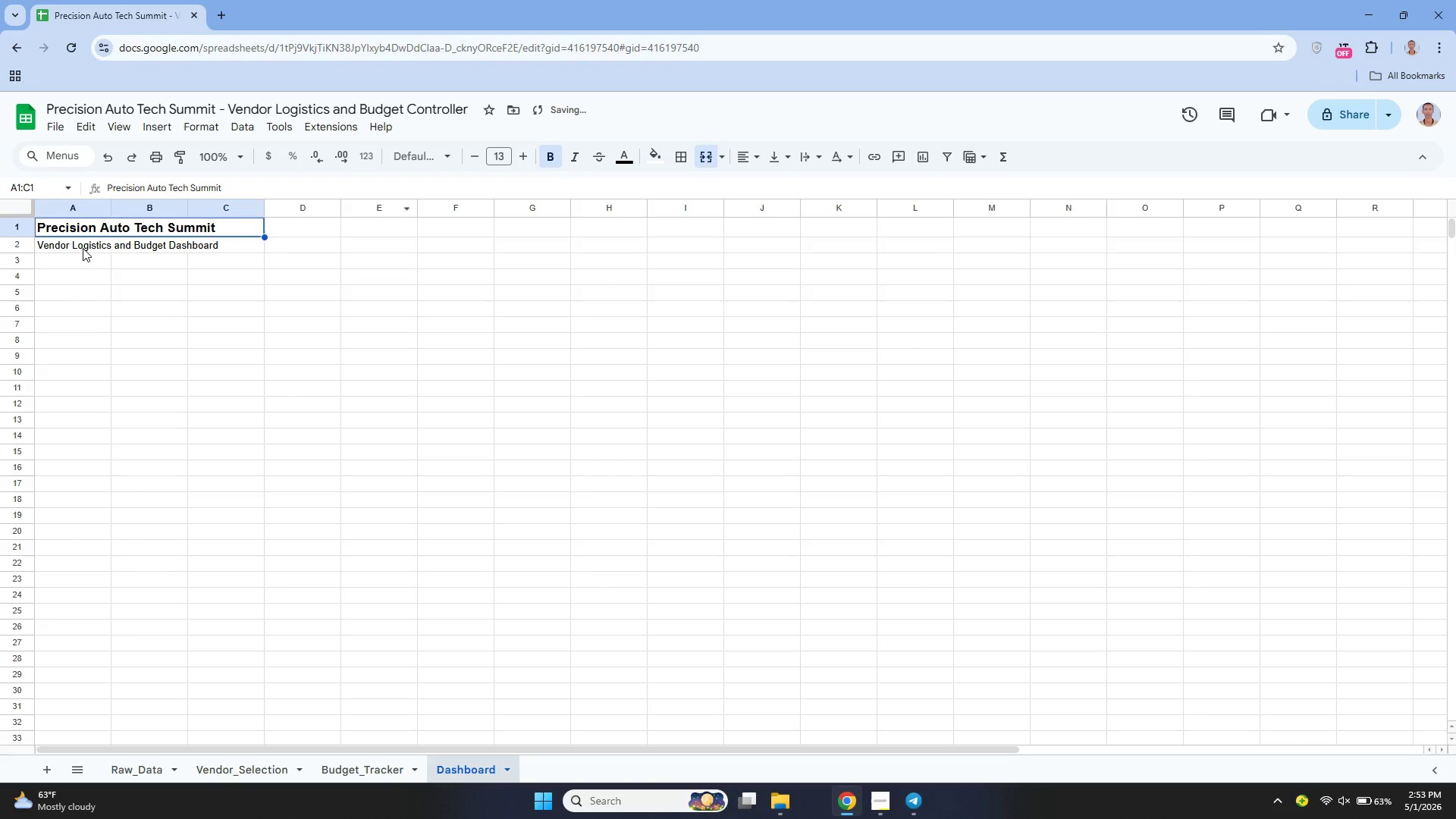 
left_click([78, 245])
 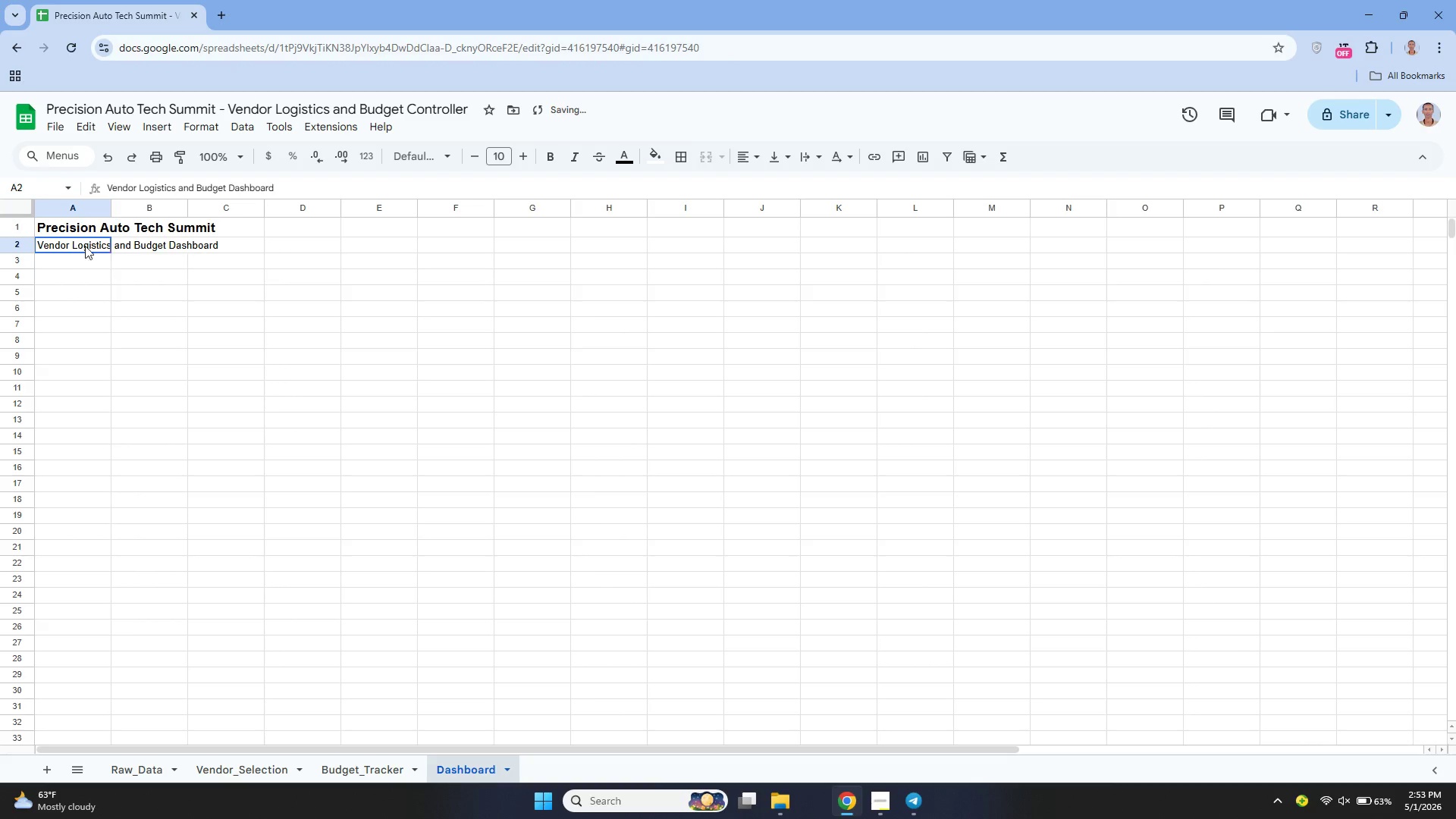 
left_click_drag(start_coordinate=[78, 245], to_coordinate=[219, 246])
 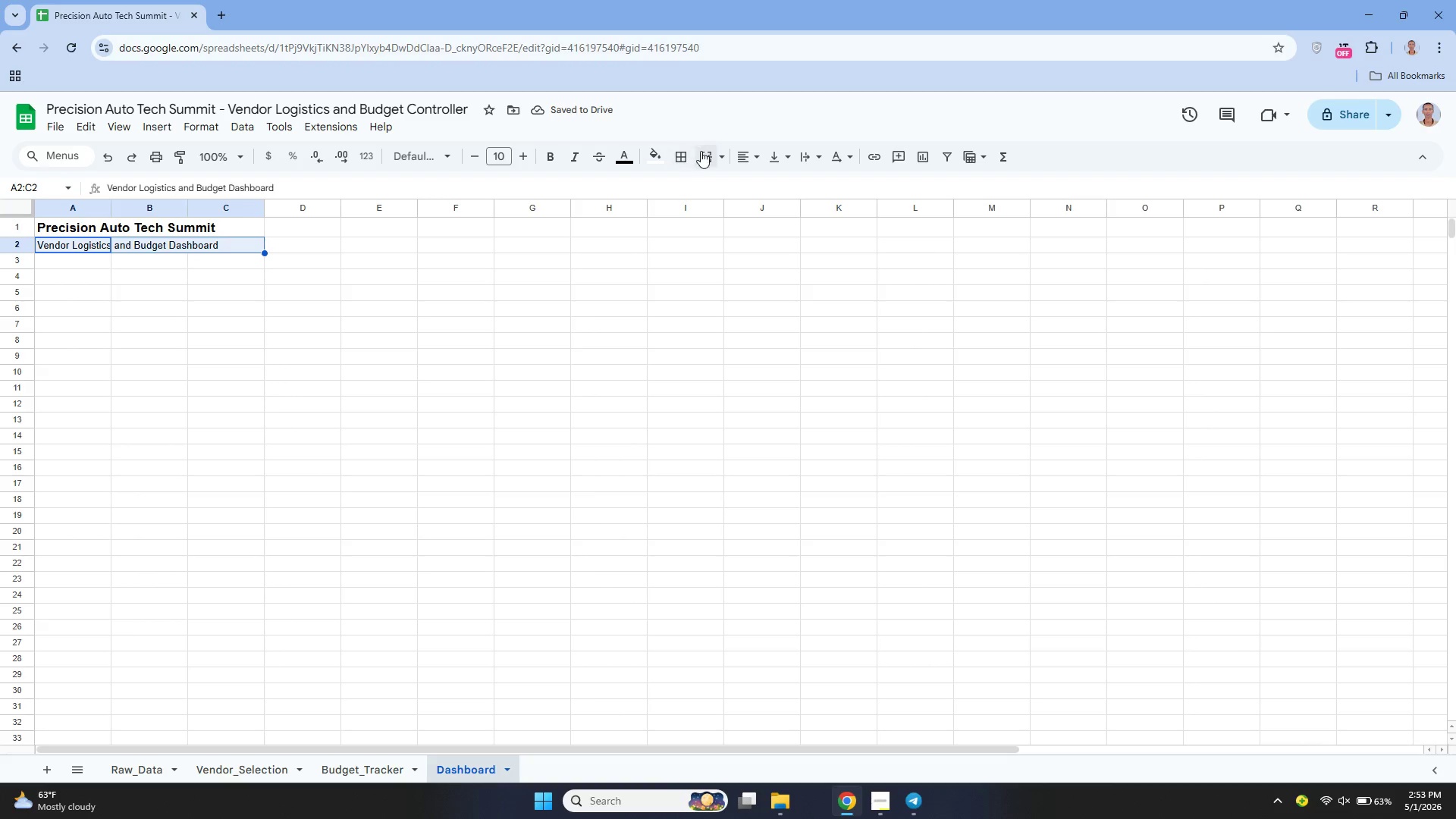 
left_click([708, 152])
 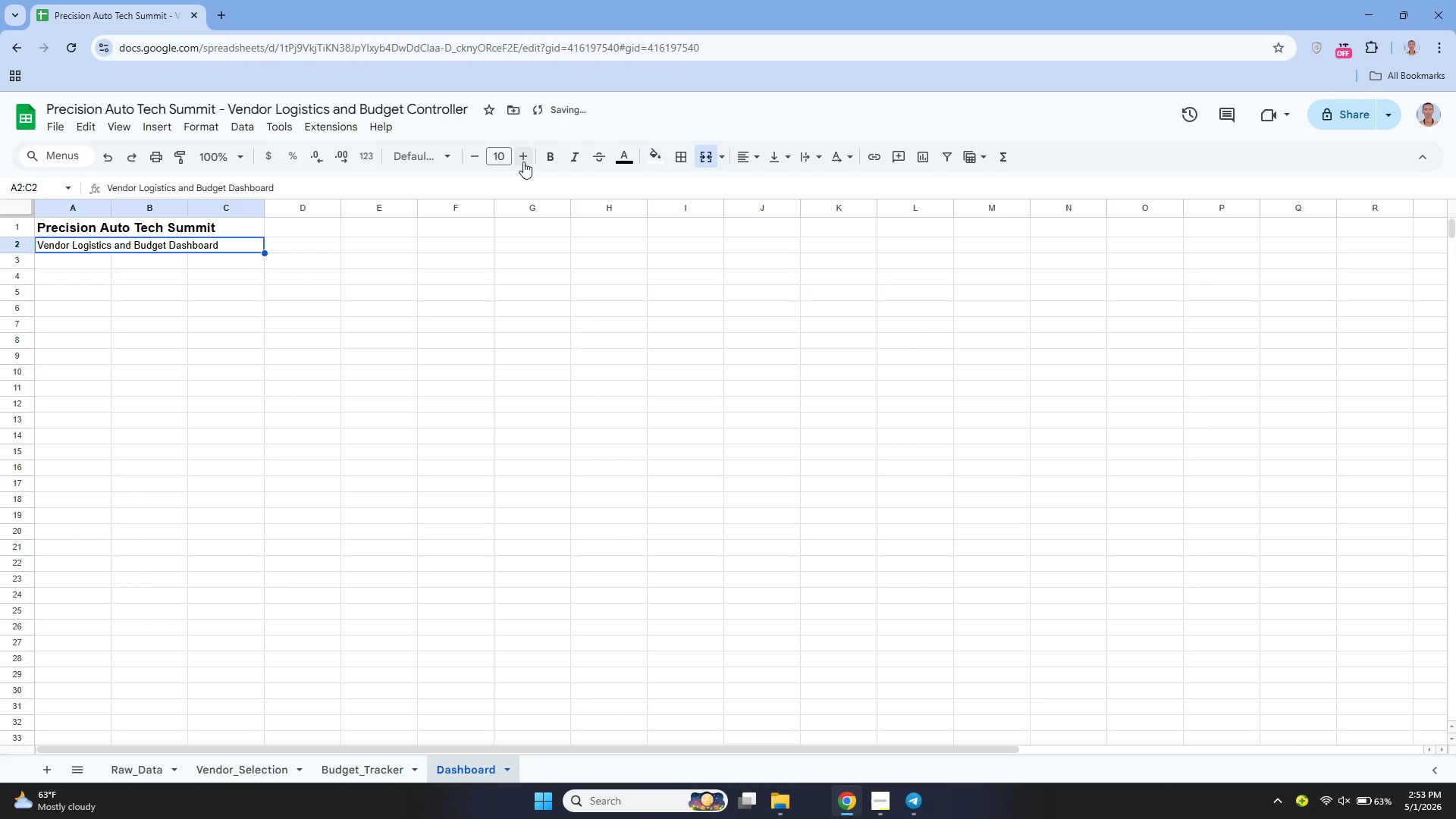 
double_click([521, 160])
 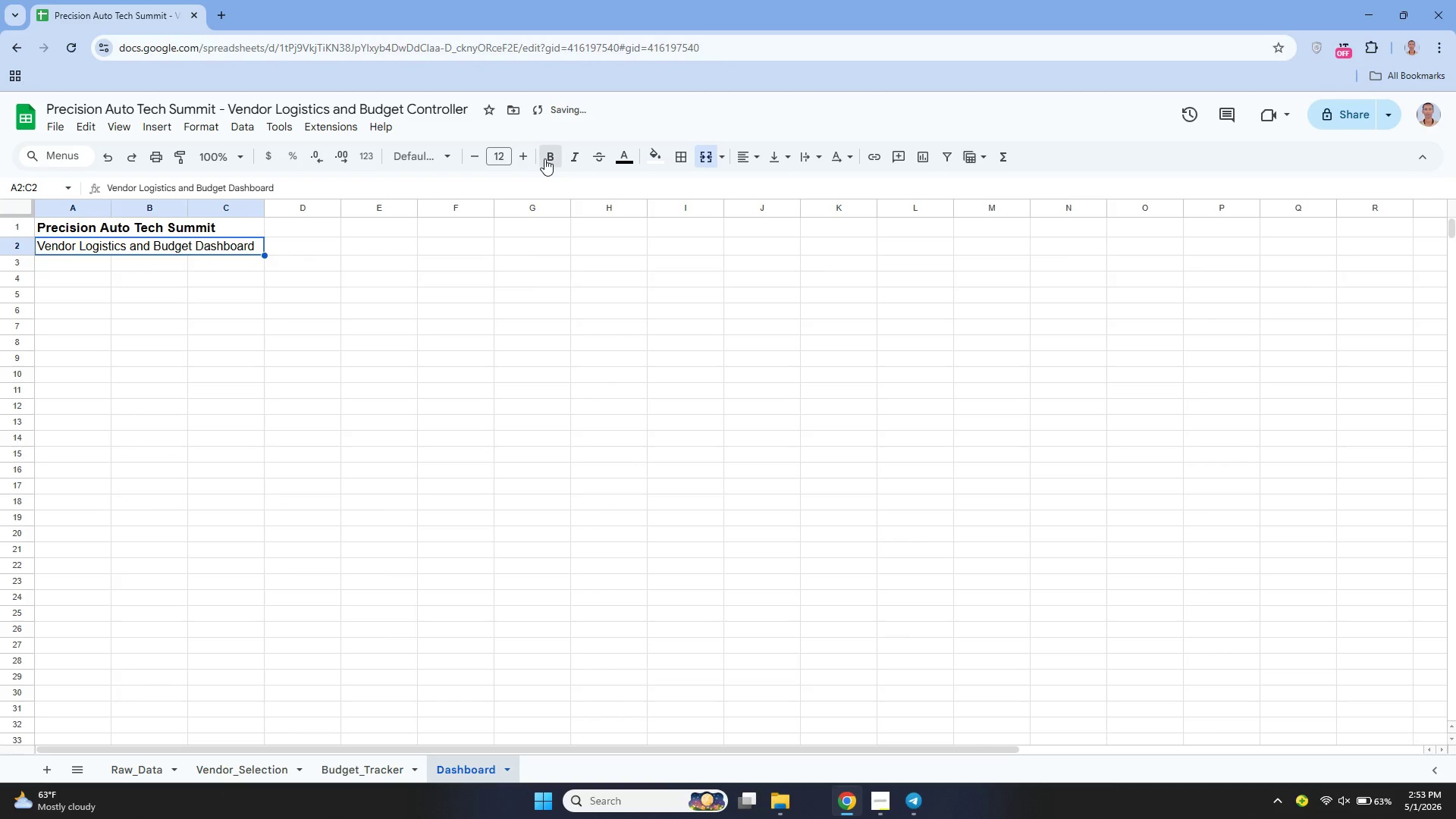 
left_click([544, 158])
 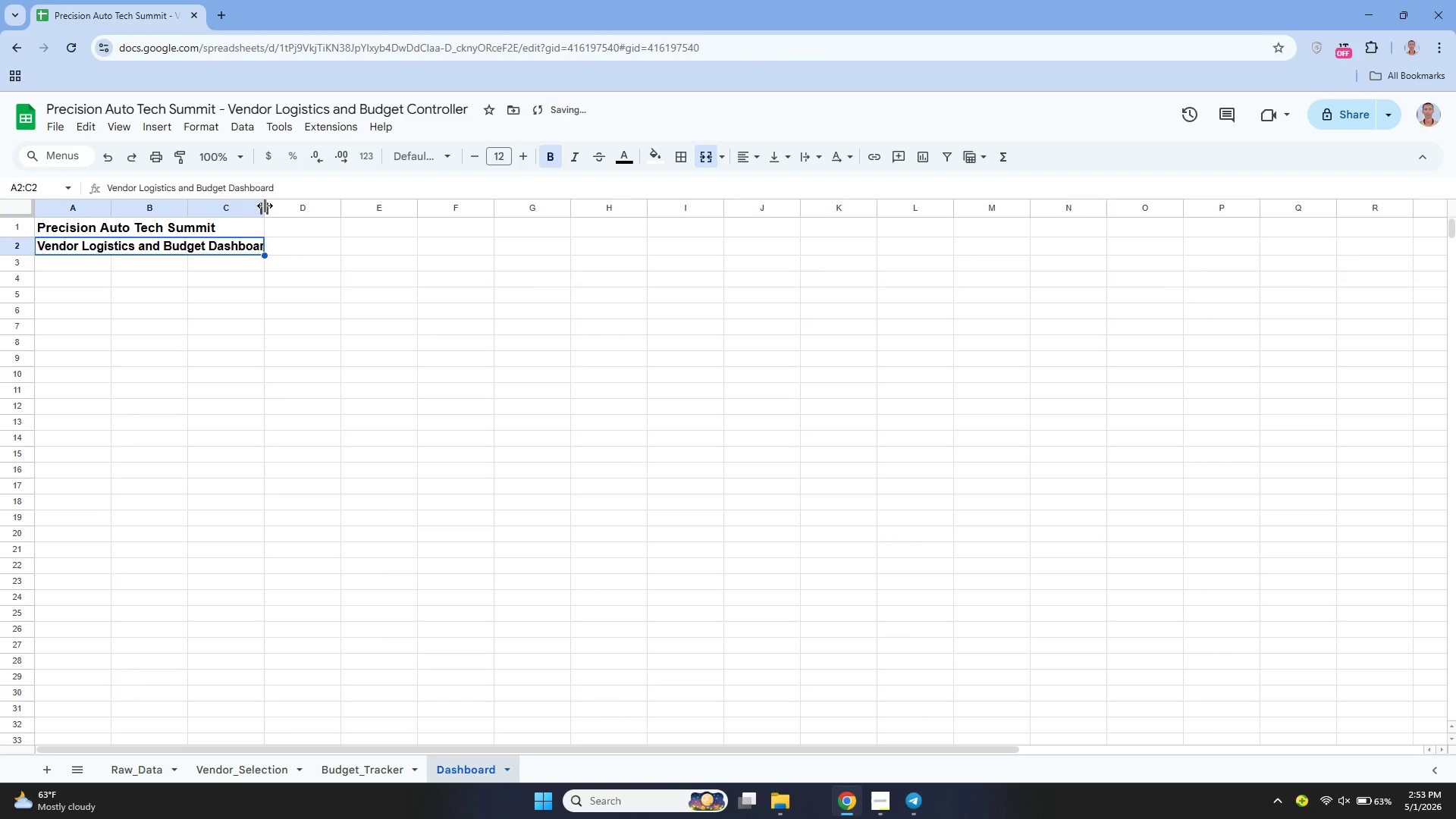 
left_click_drag(start_coordinate=[262, 204], to_coordinate=[276, 210])
 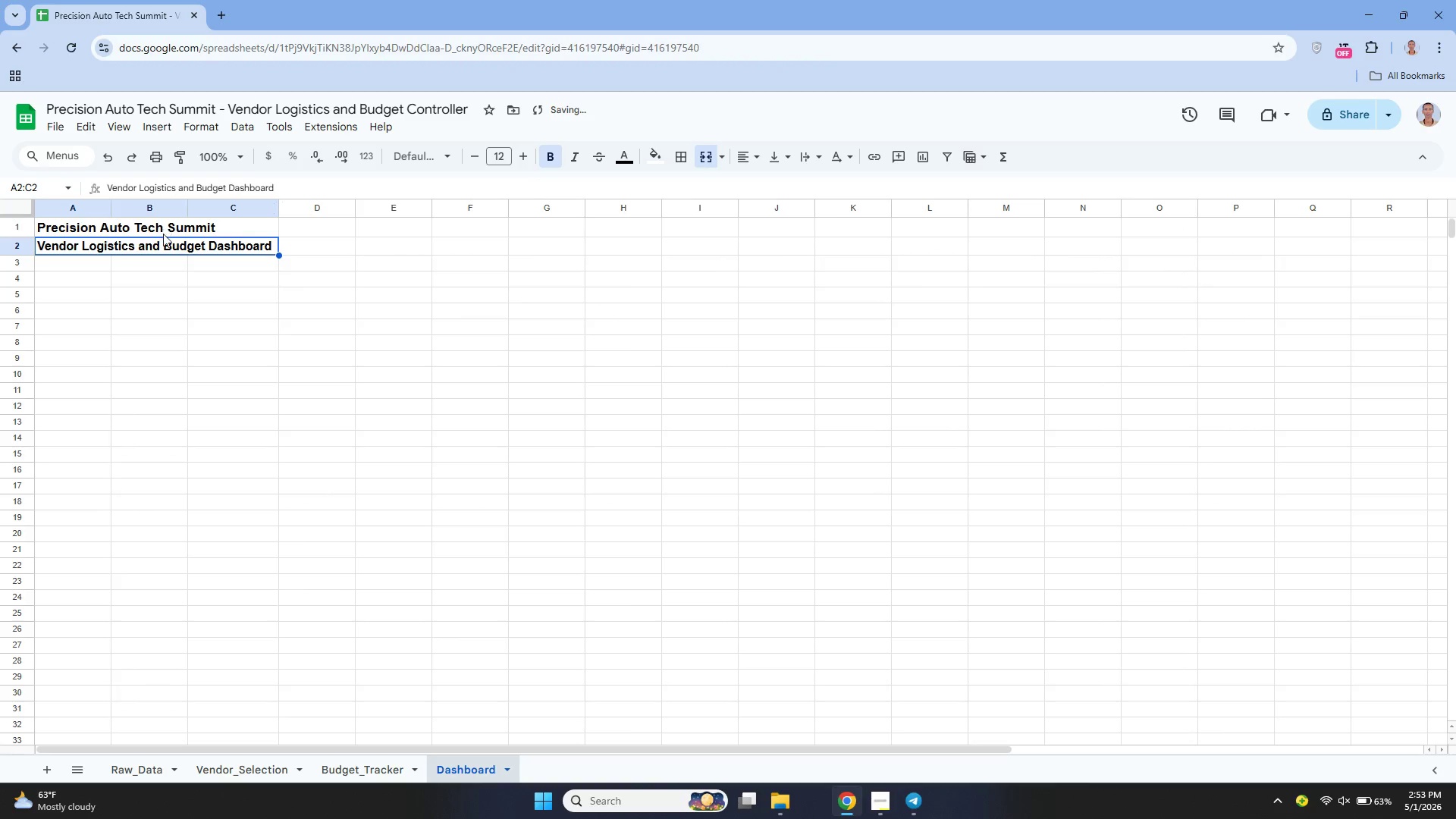 
left_click([162, 230])
 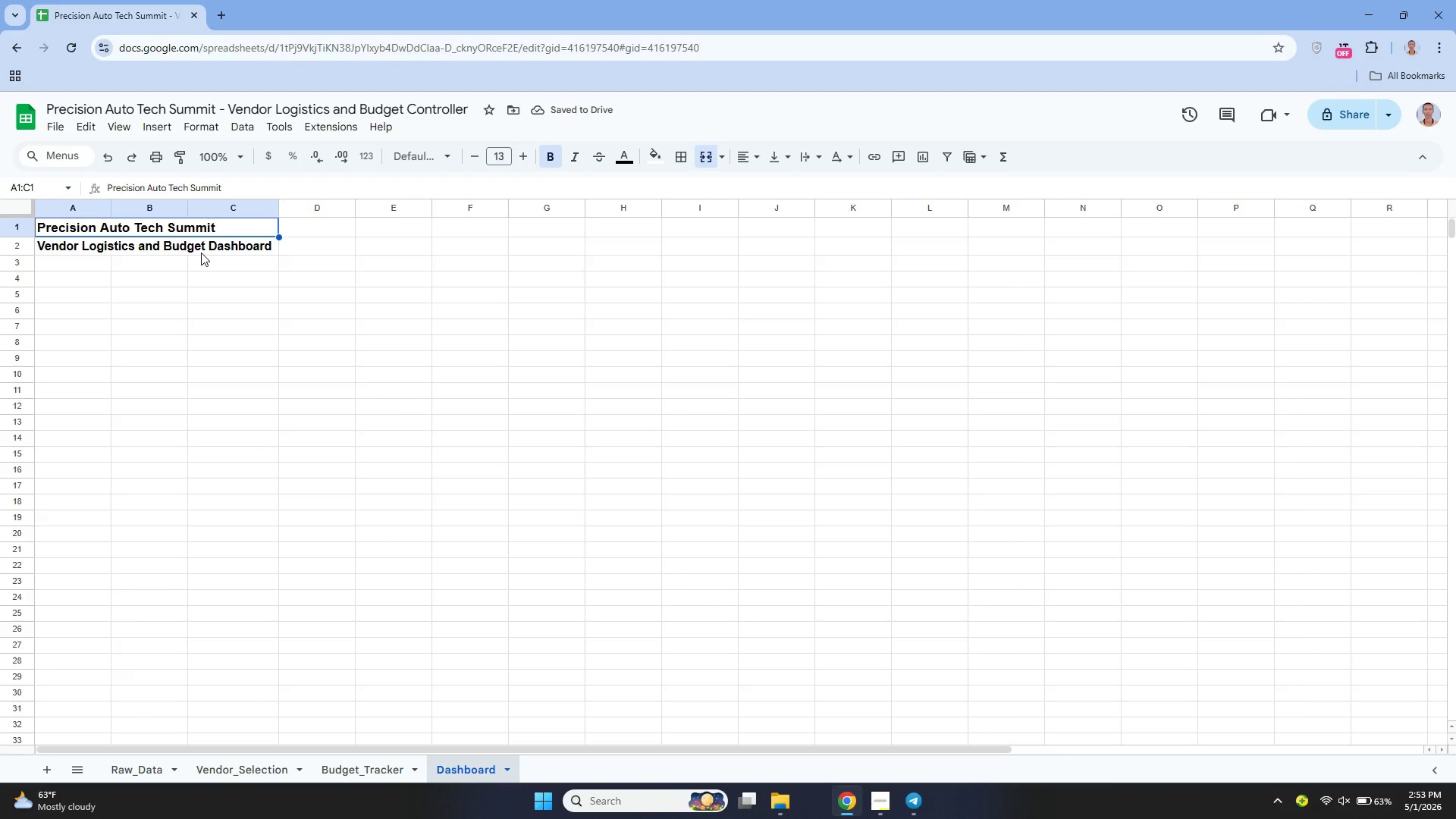 
wait(8.22)
 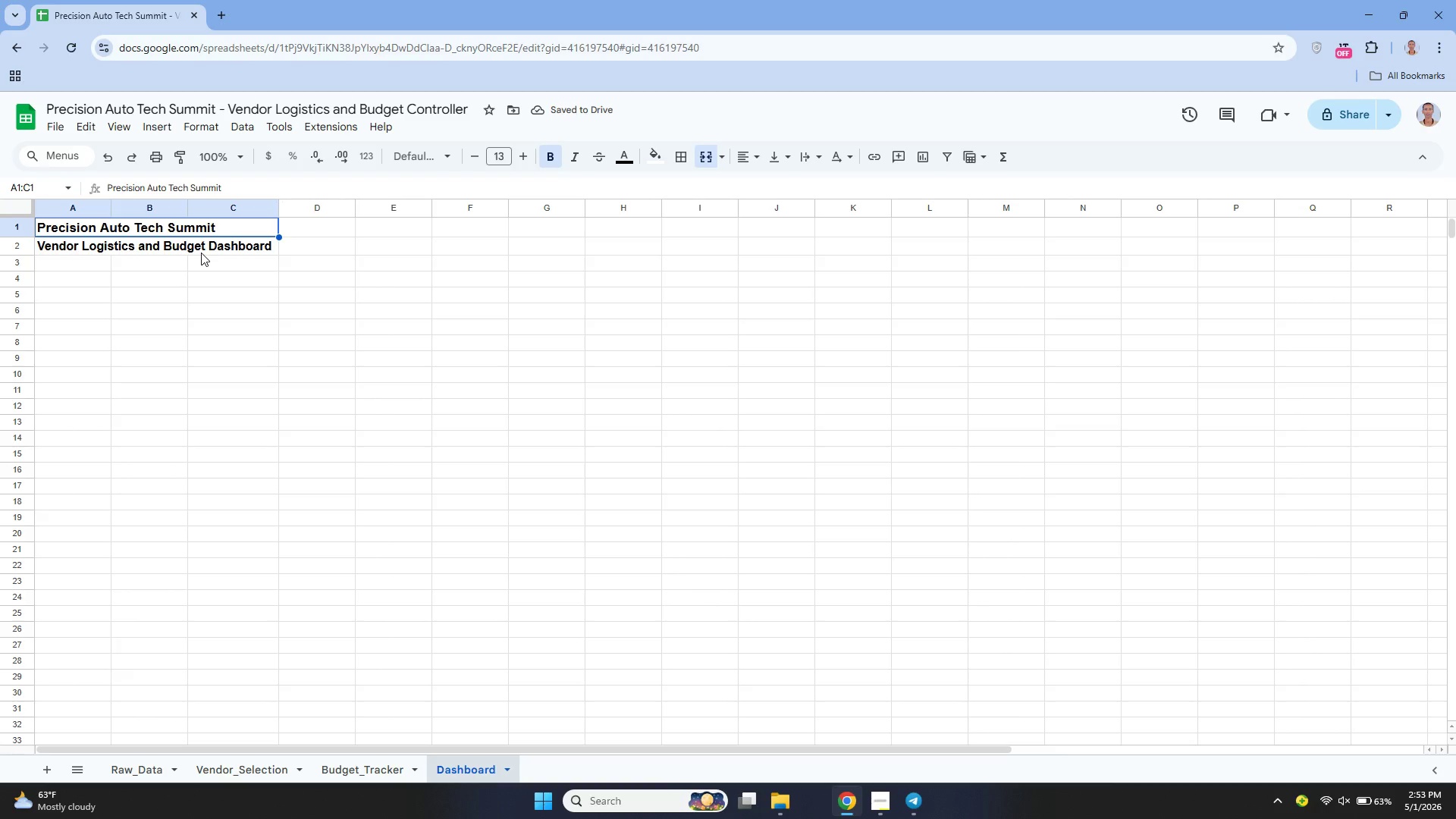 
left_click([75, 278])
 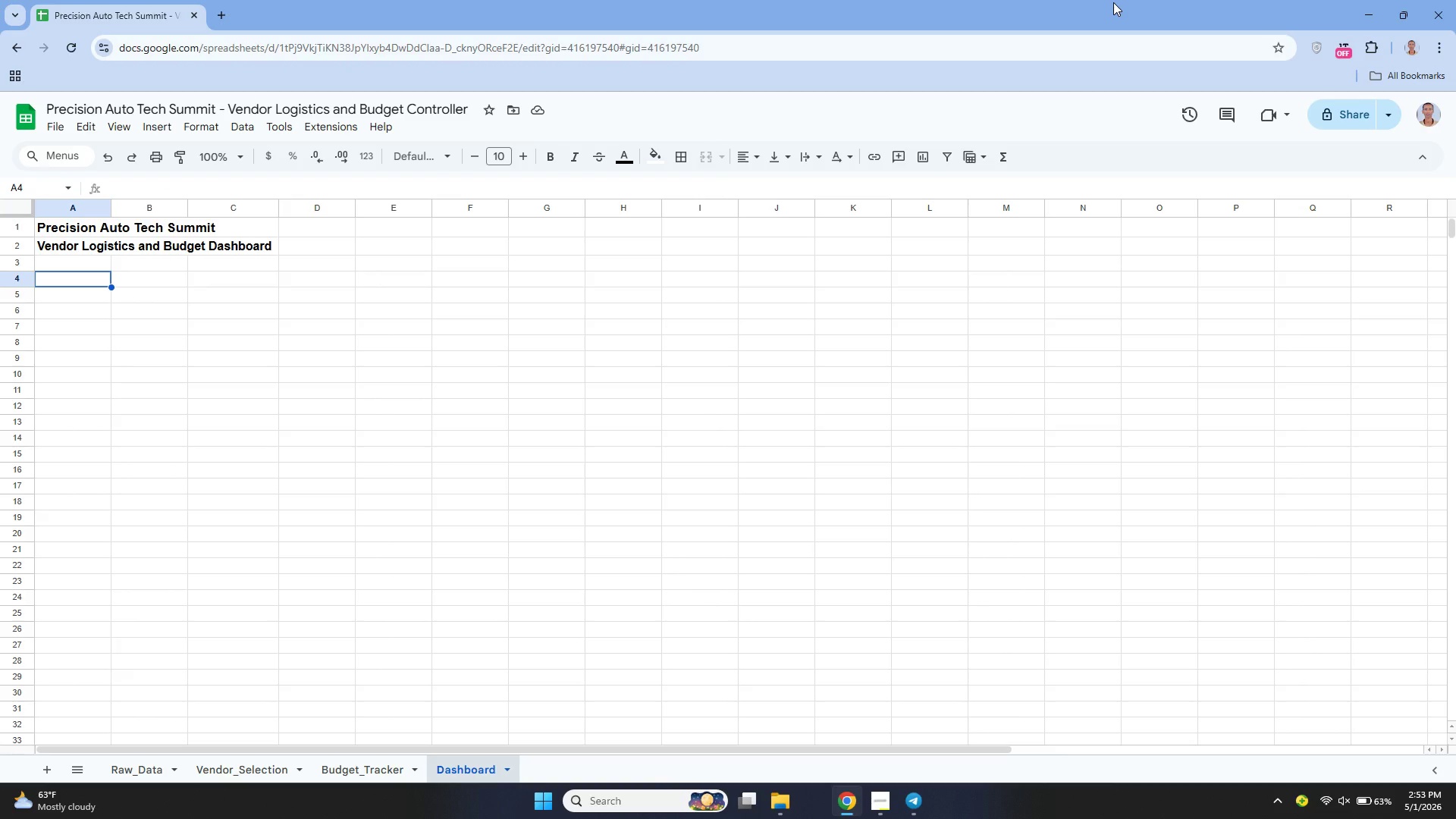 
type(Total Budget)
 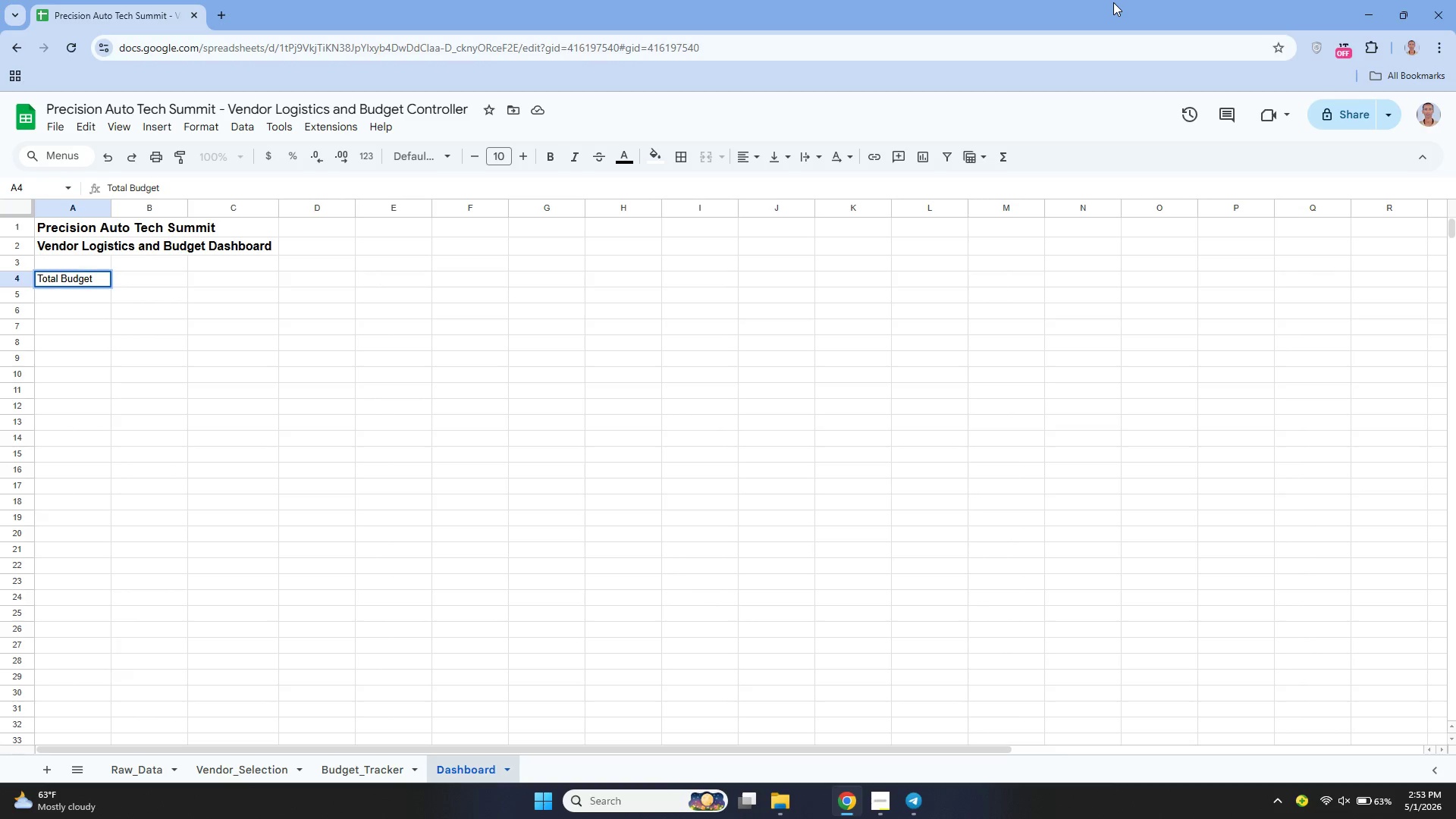 
key(Enter)
 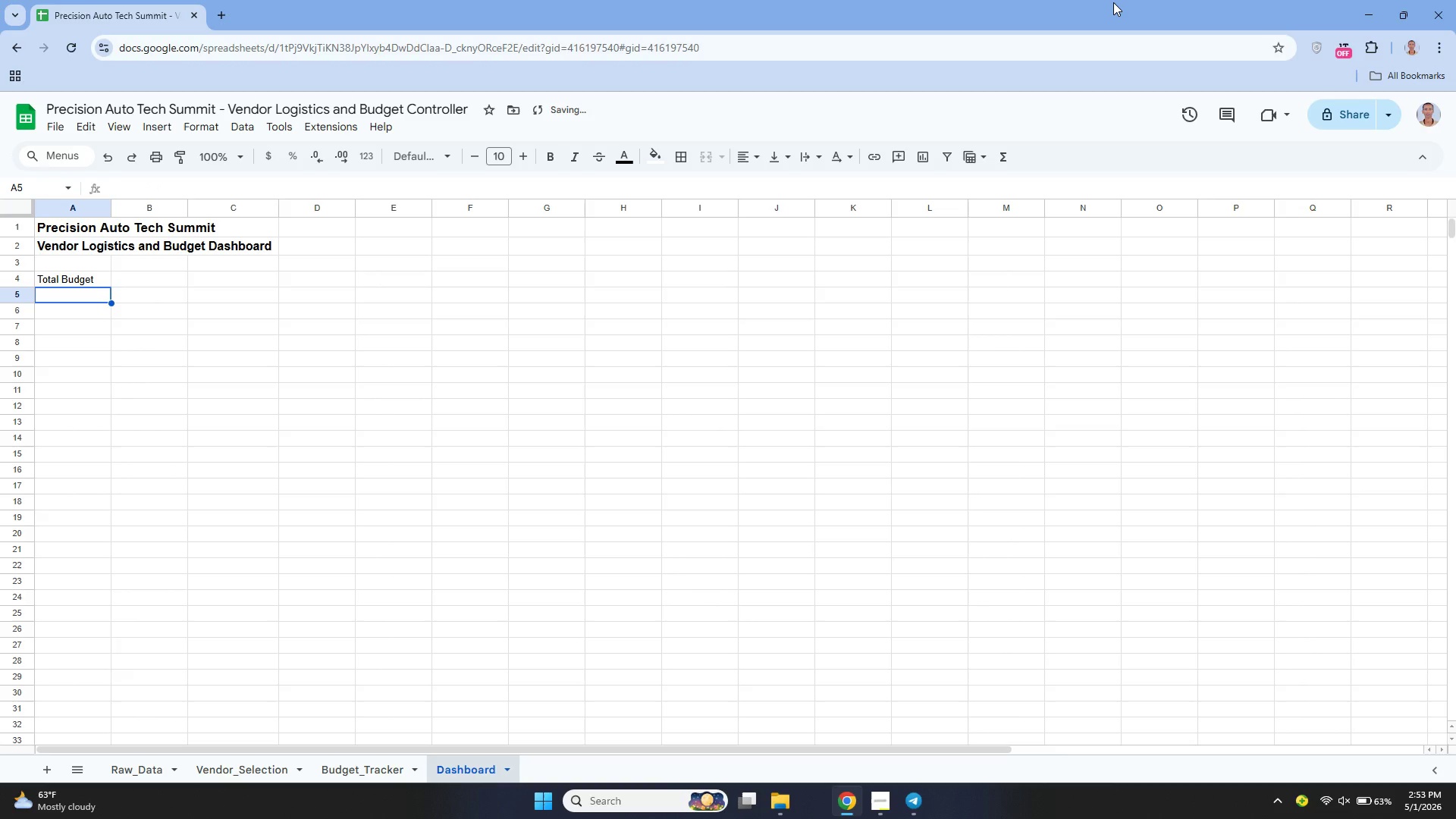 
type(Total Quoted)
 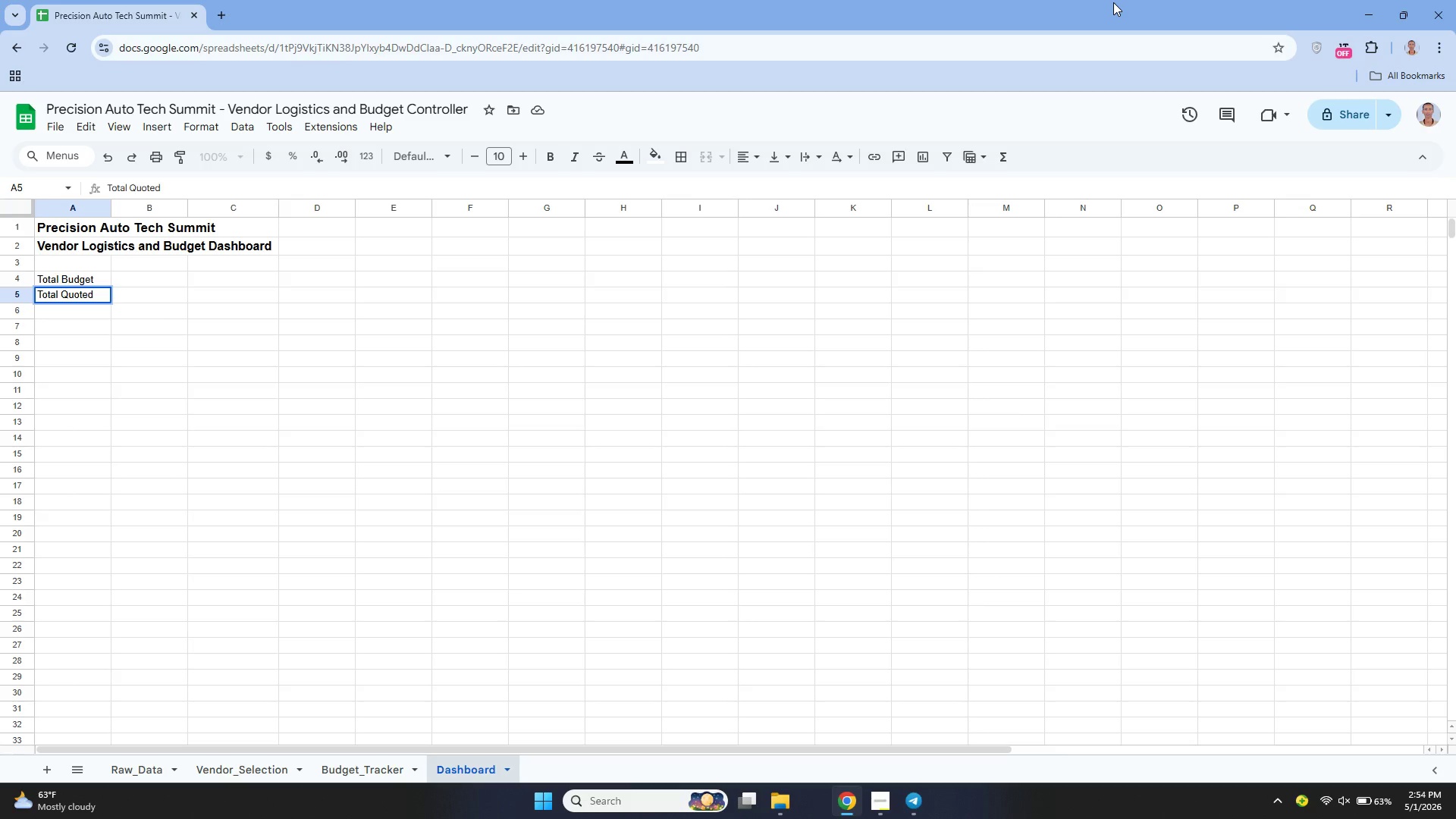 
key(Enter)
 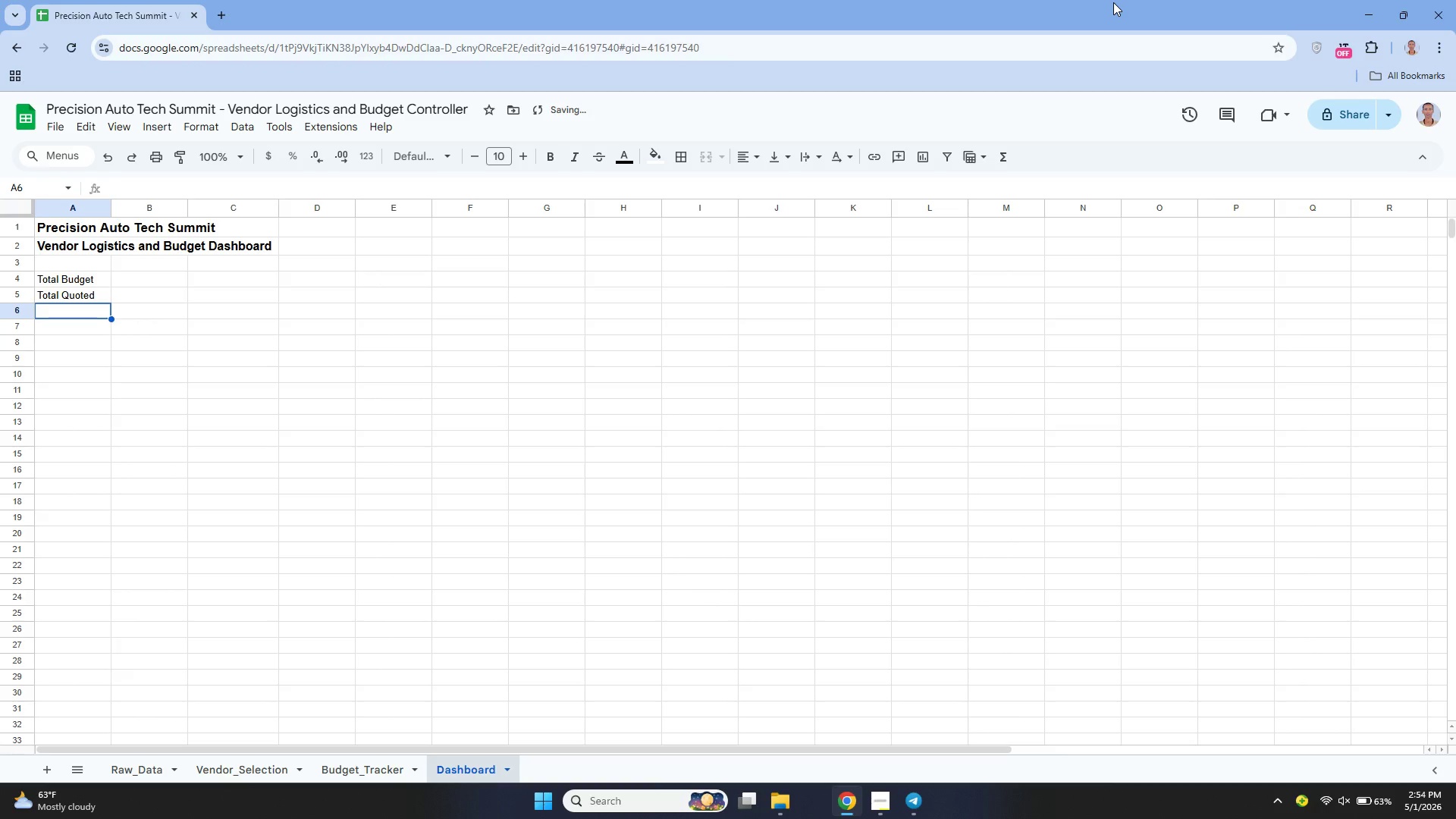 
type(Total Paid)
 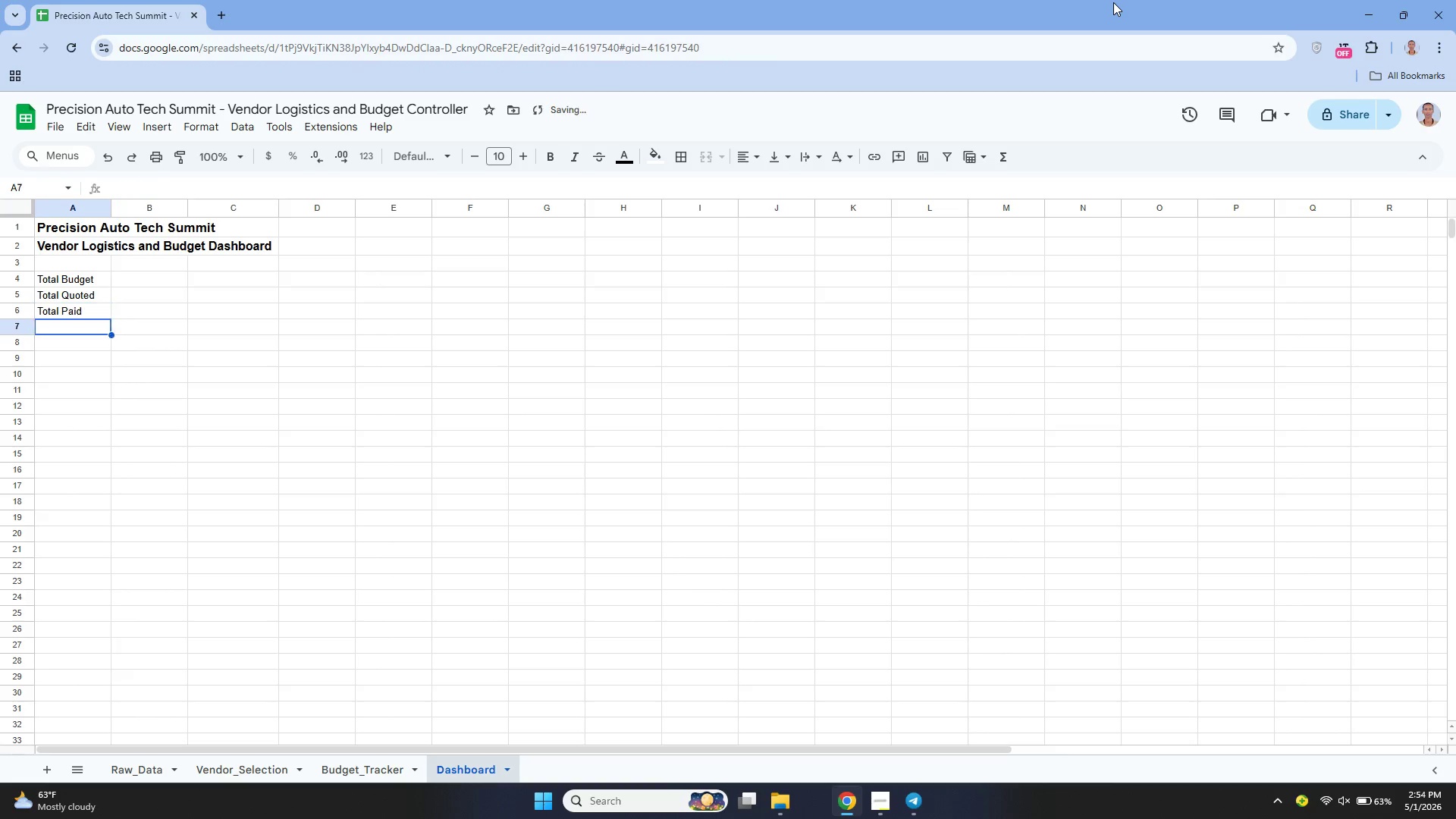 
key(Enter)
 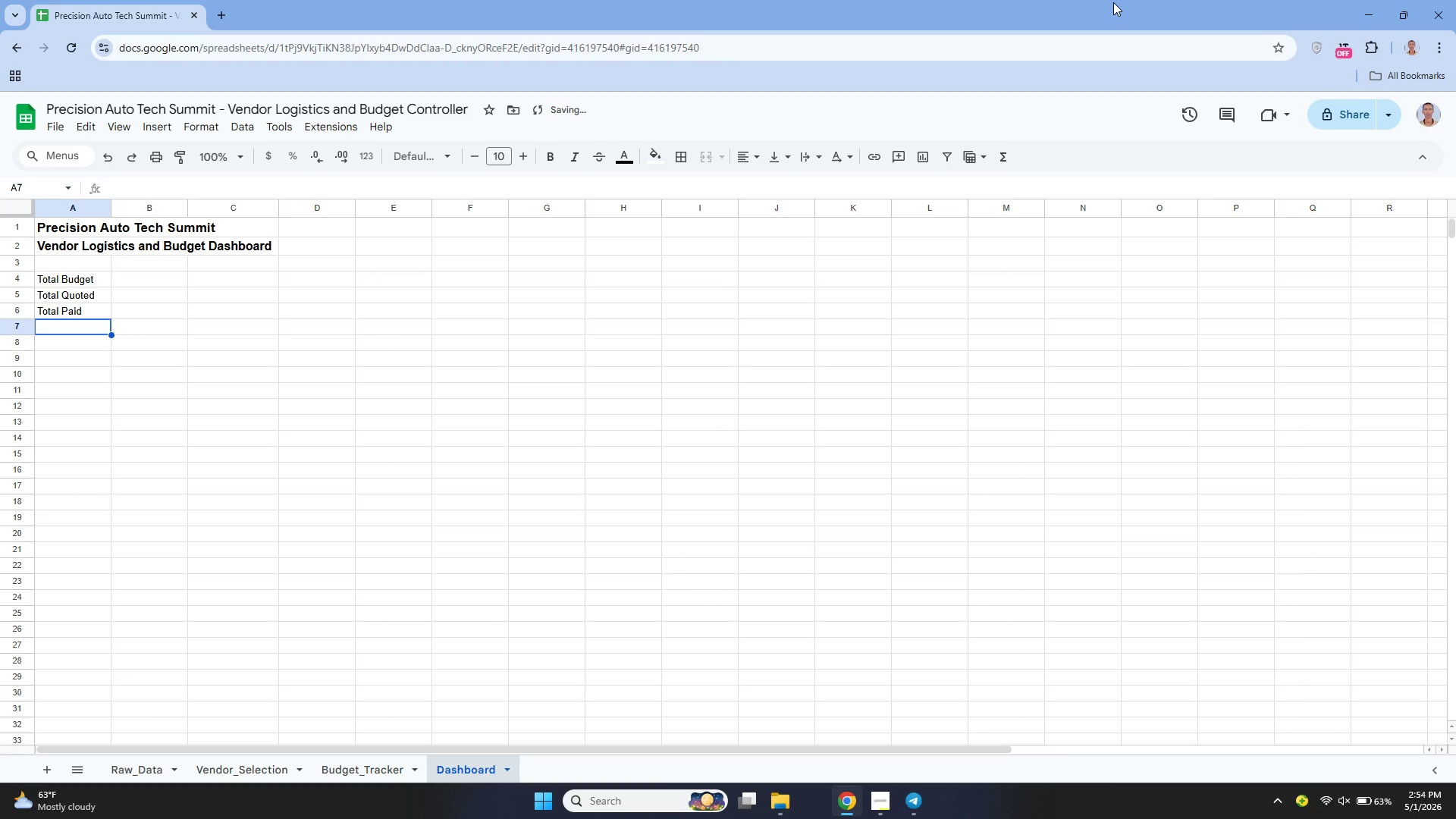 
type(Remaining Budget)
 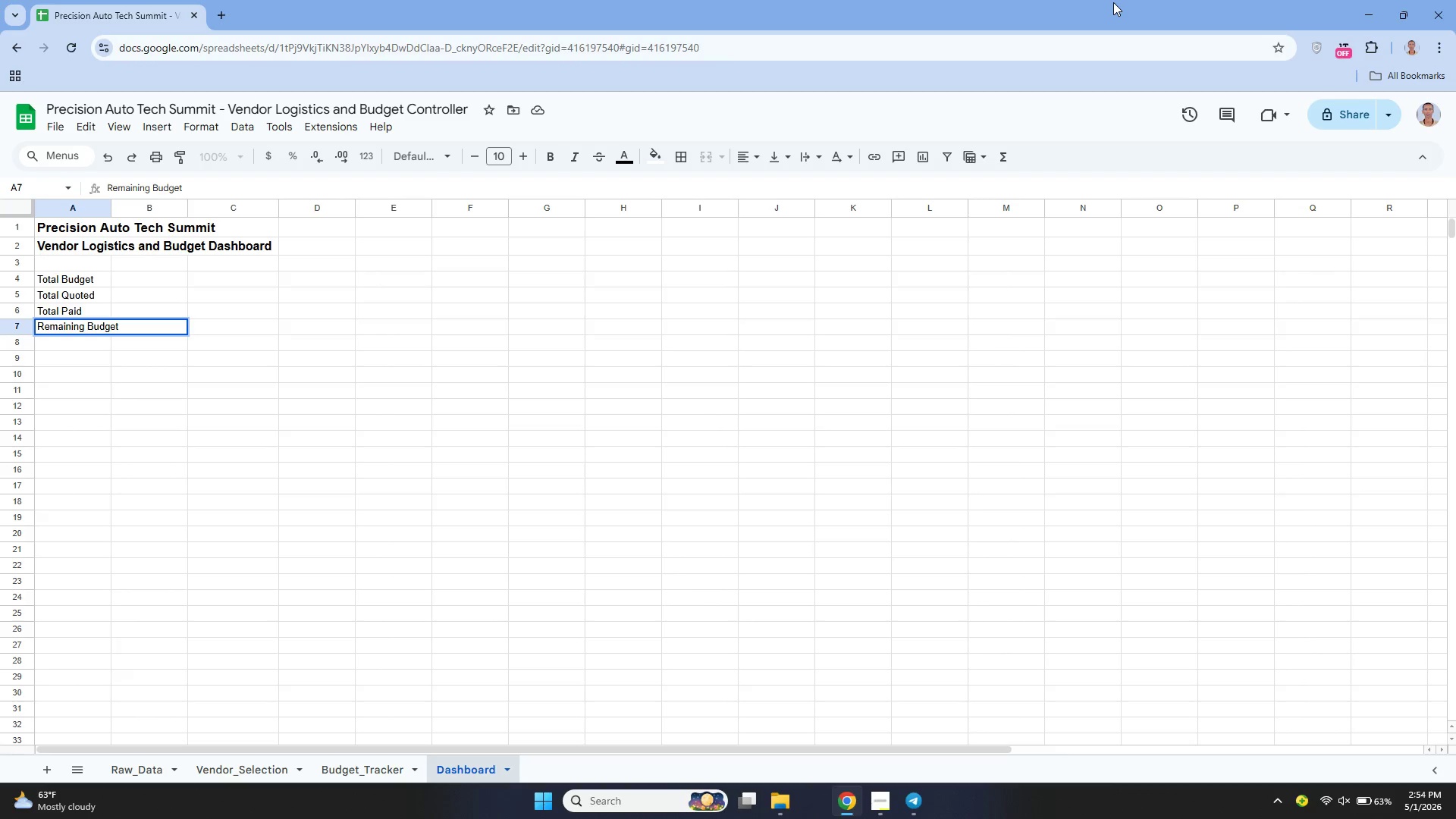 
key(Enter)
 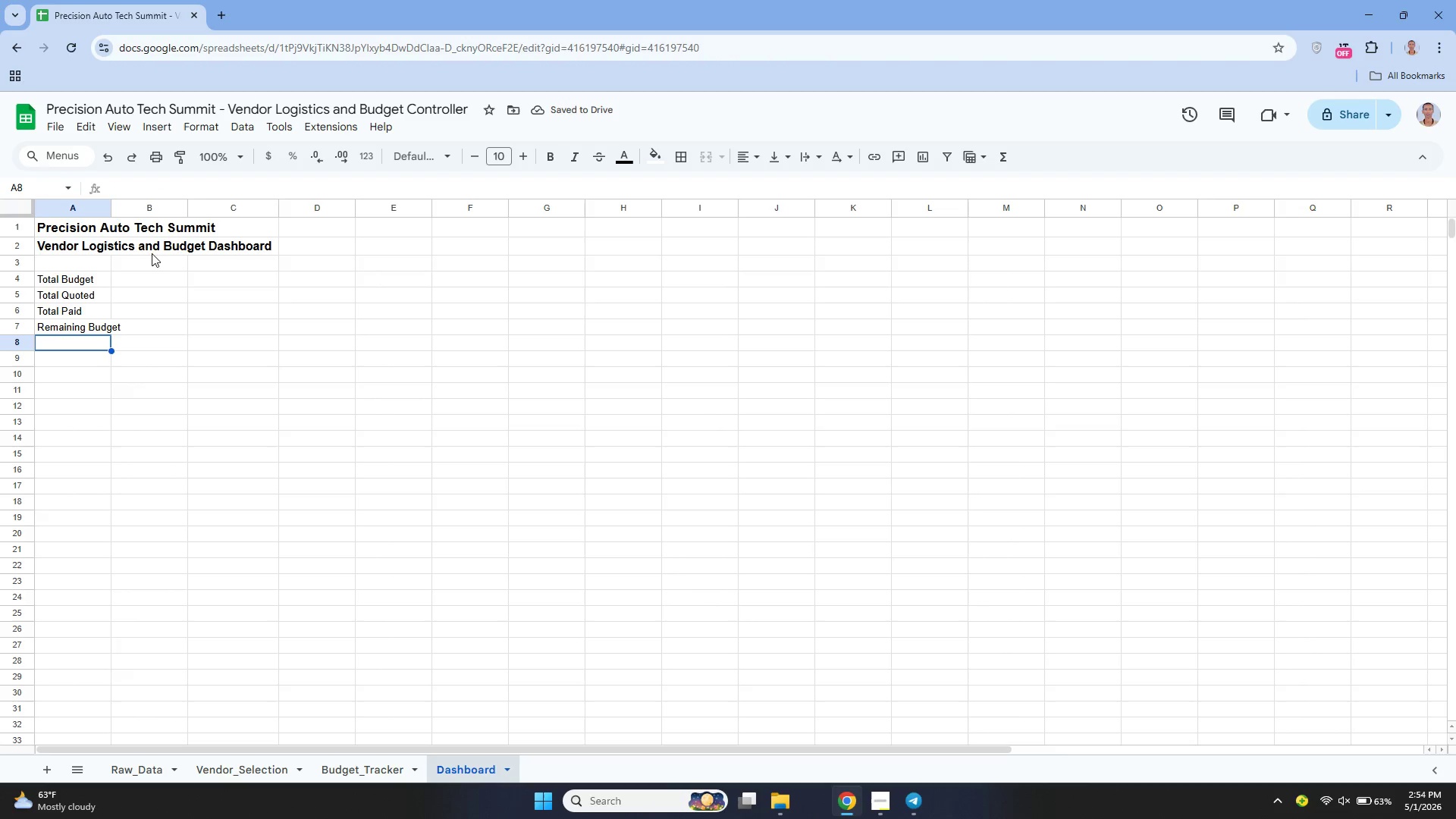 
left_click_drag(start_coordinate=[108, 206], to_coordinate=[133, 218])
 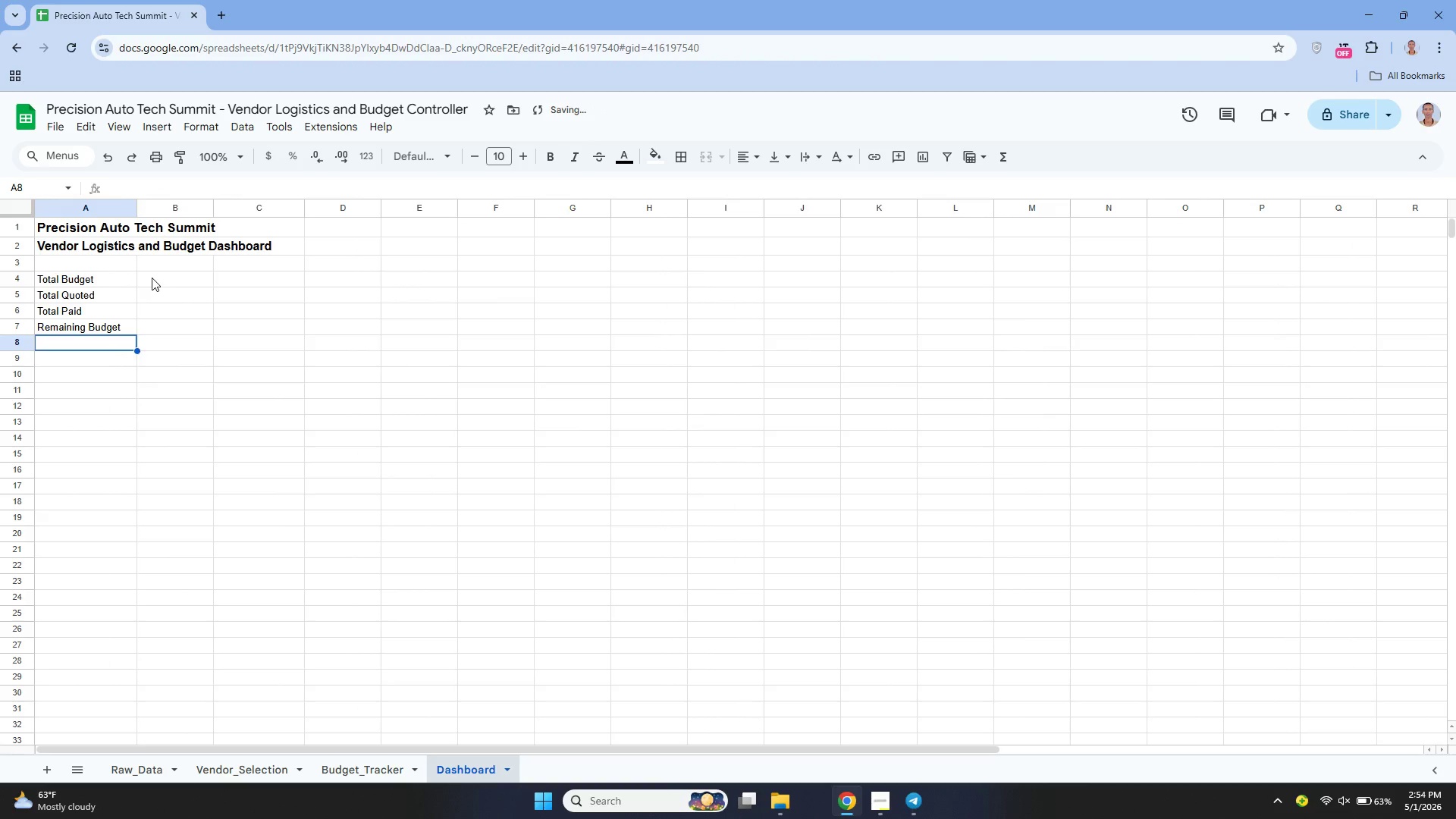 
left_click([152, 278])
 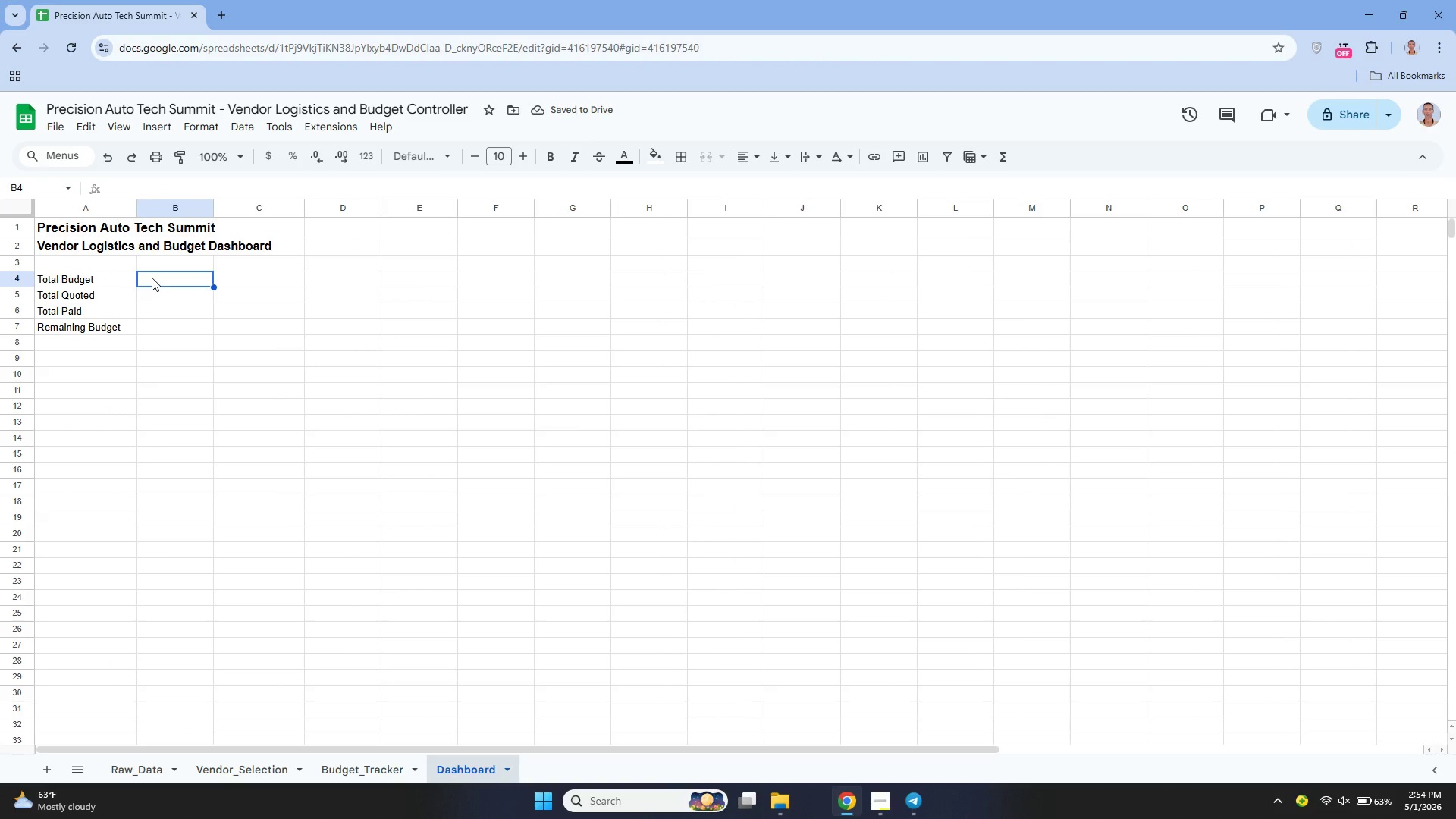 
type(=Budget_Tracker!B@)
key(Backspace)
type(2)
 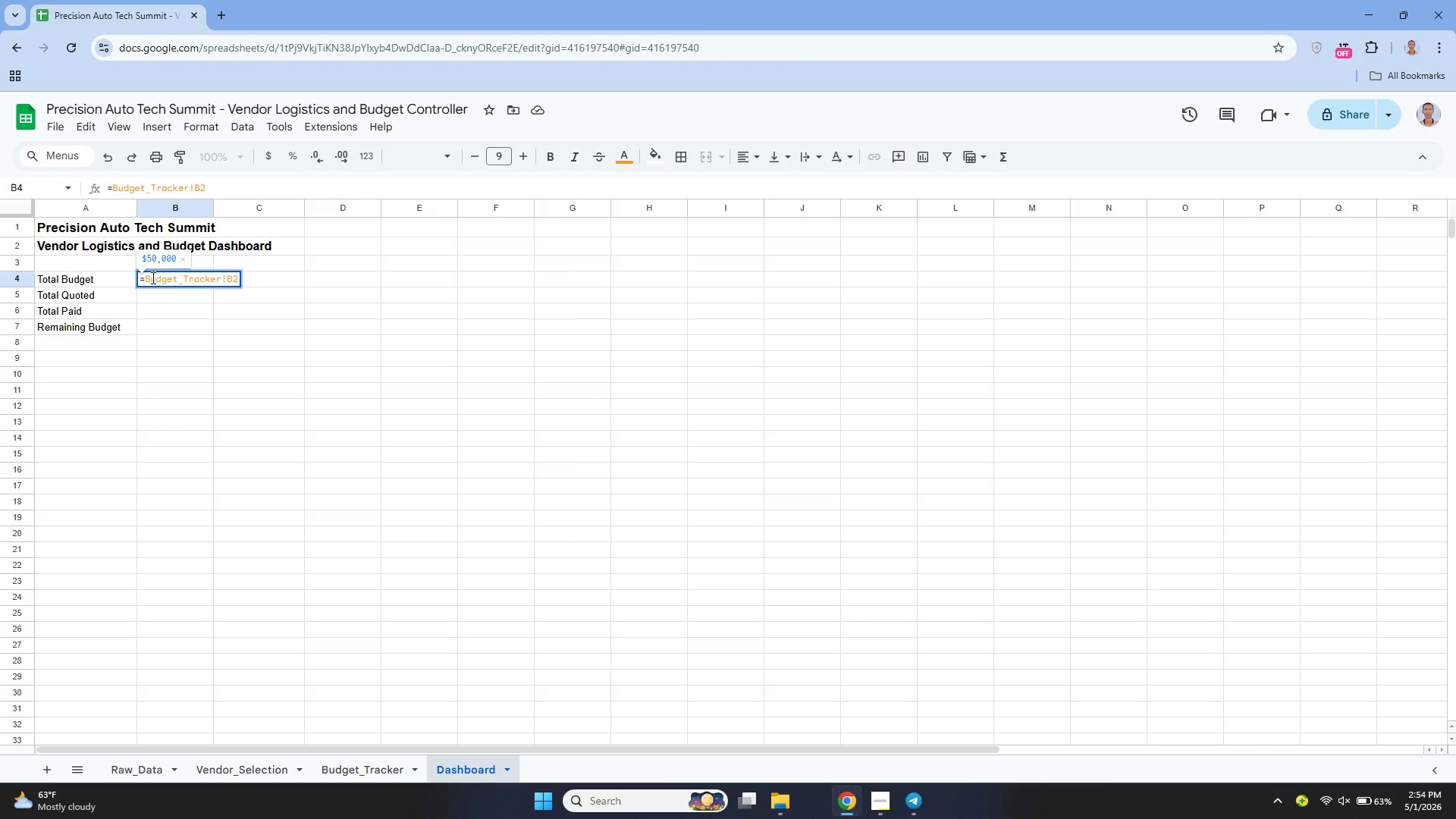 
key(Enter)
 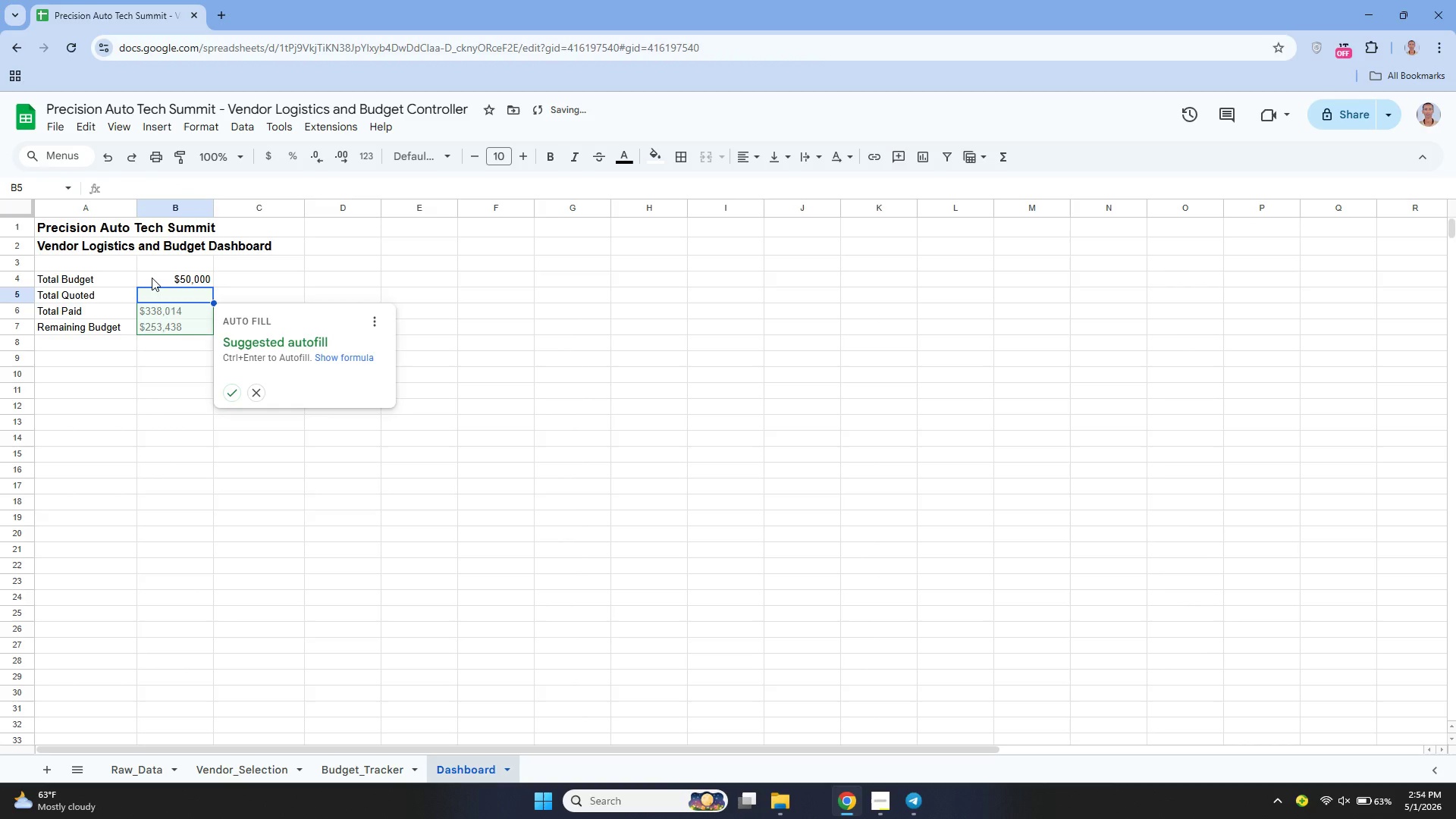 
key(Enter)
 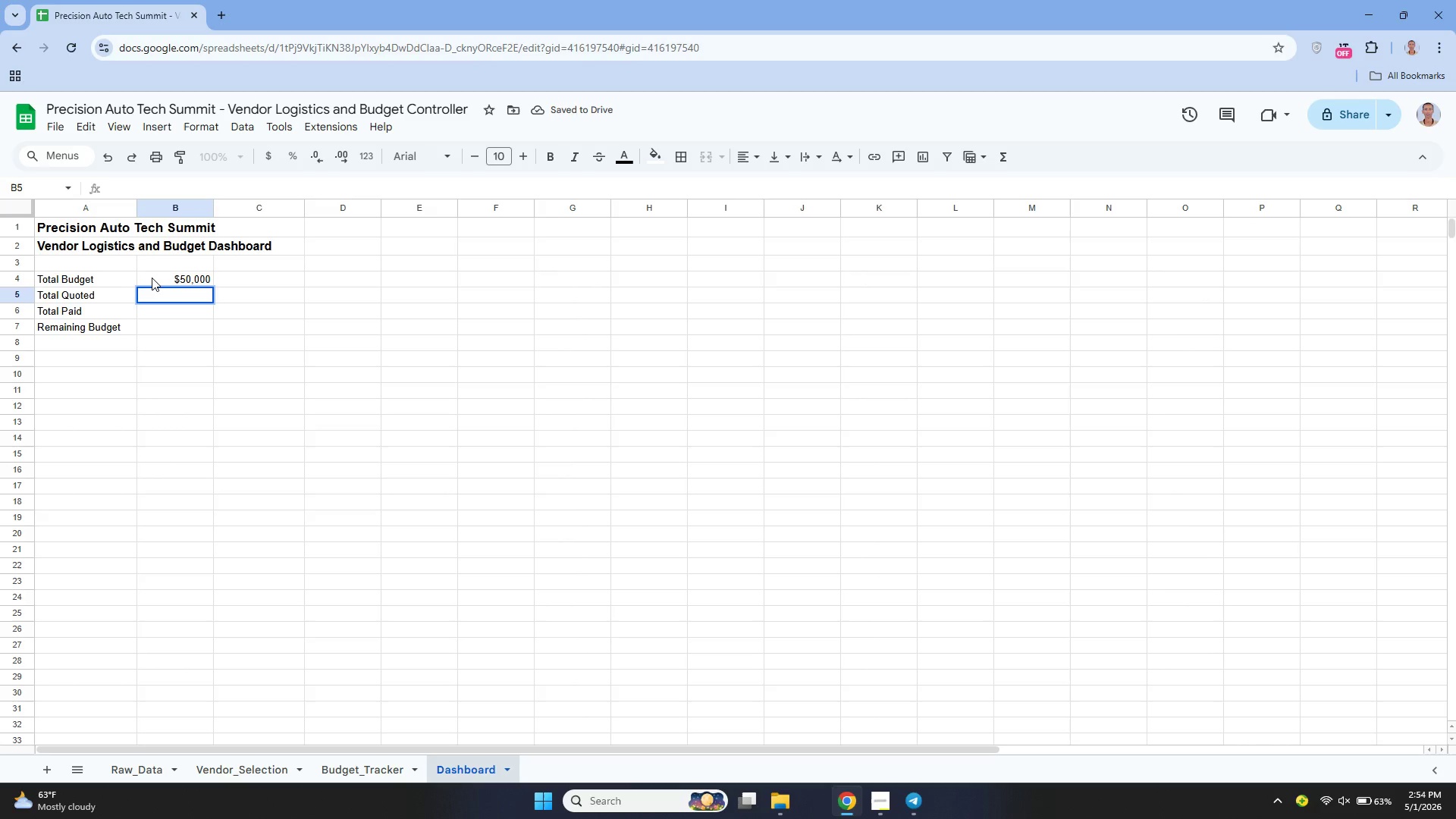 
type(=Budget_Tracker!B4)
 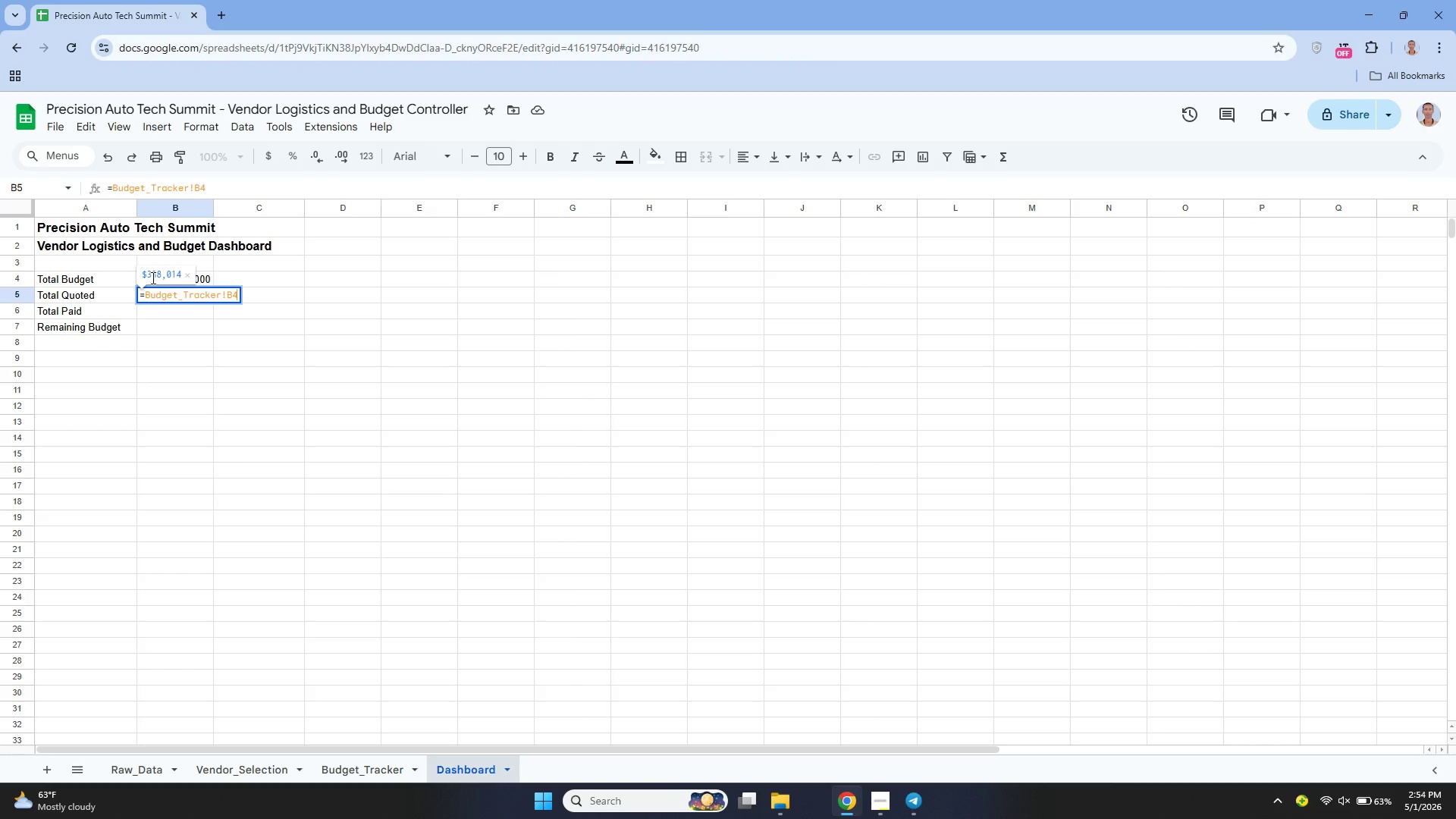 
key(Enter)
 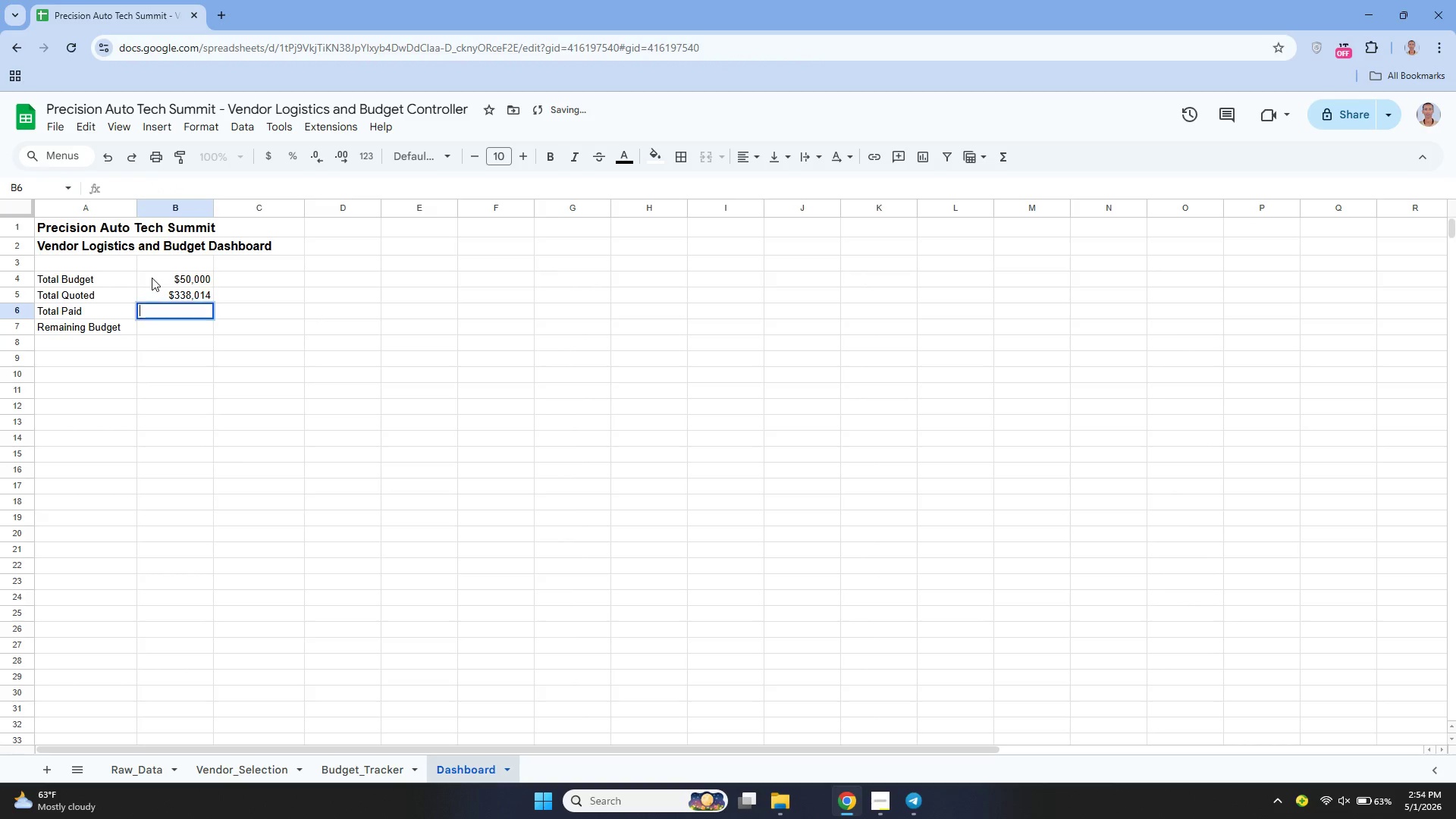 
key(Enter)
 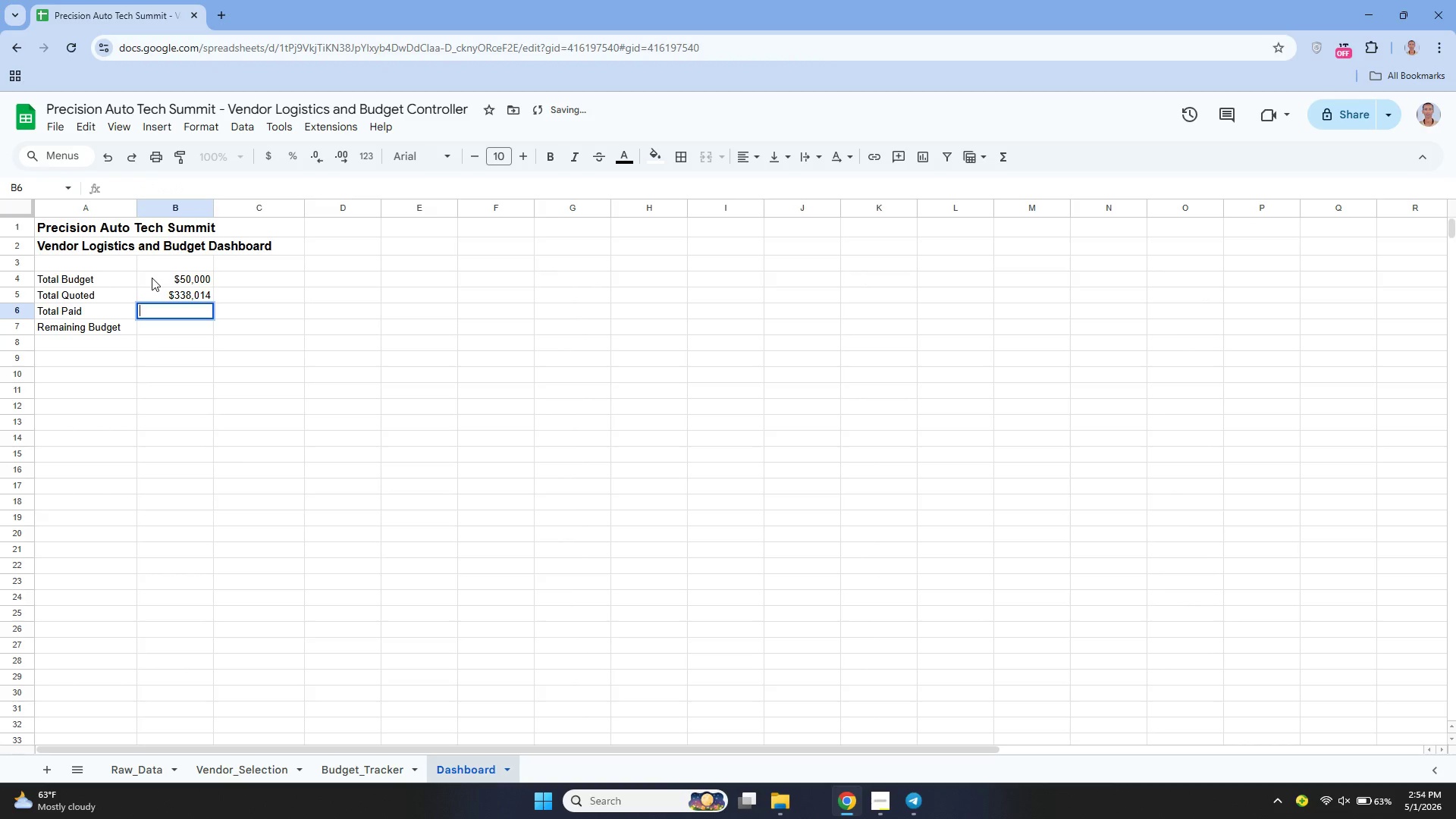 
type(+)
key(Backspace)
type(=Budget_Tracker!B5)
 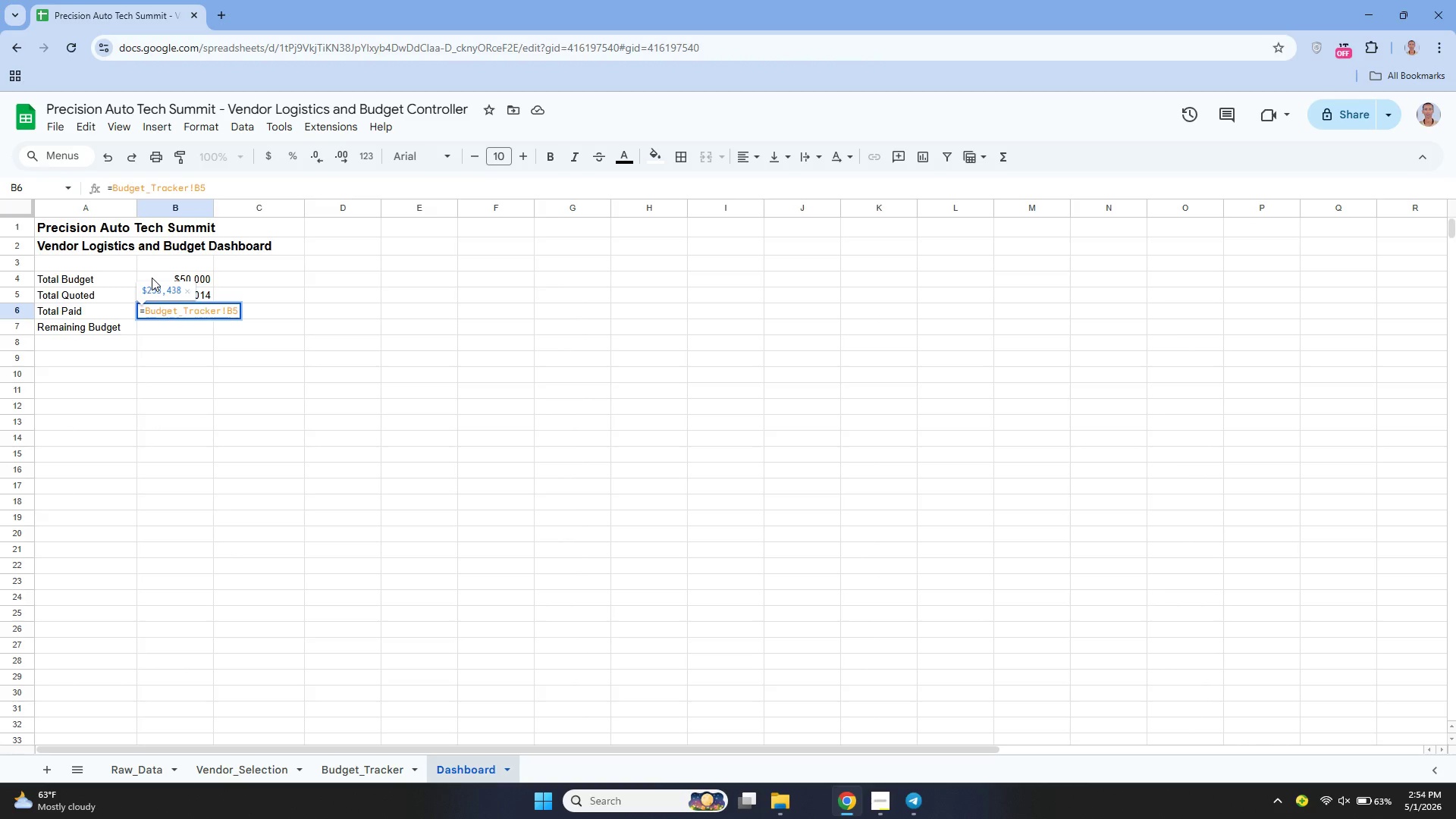 
key(Enter)
 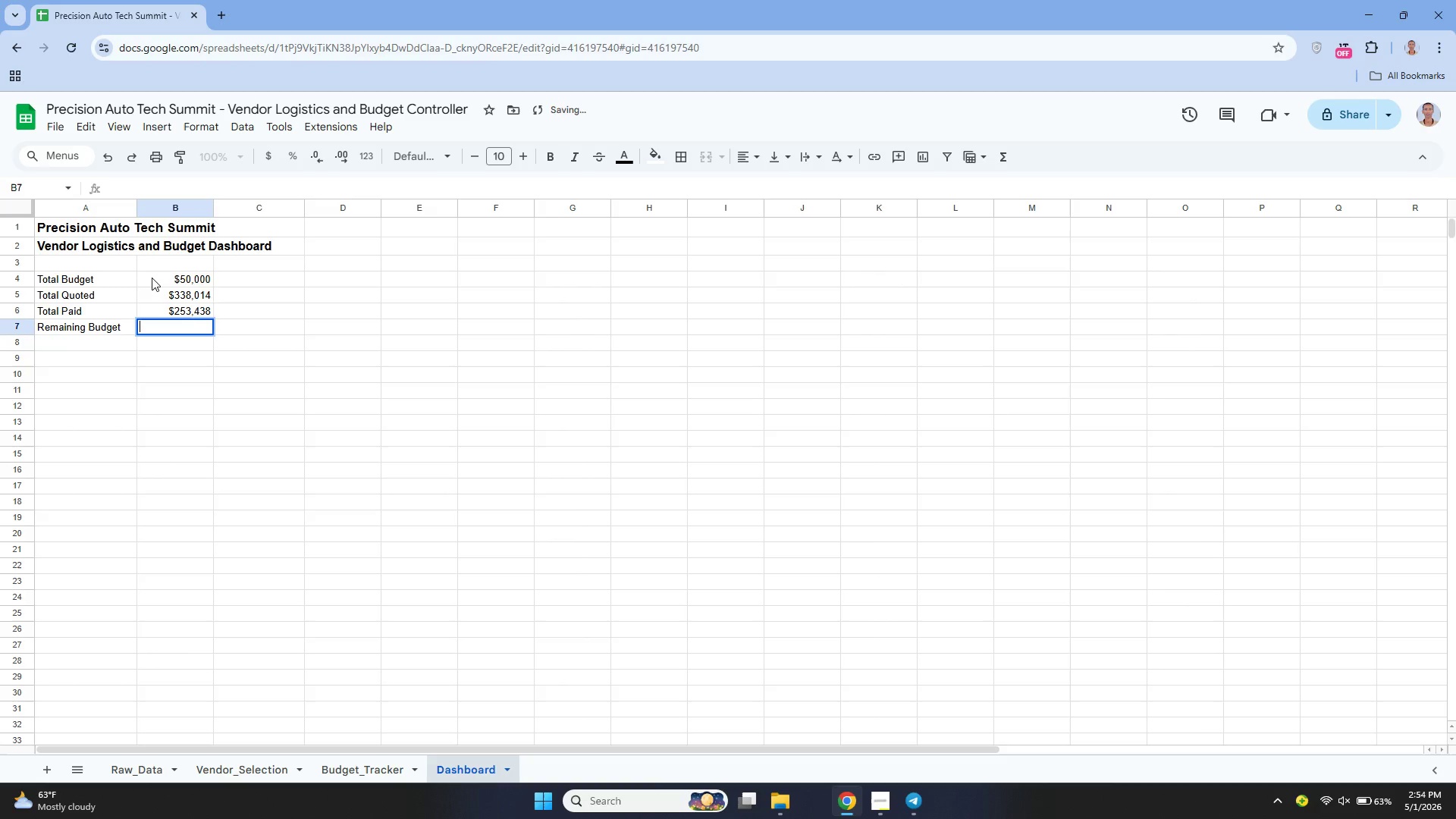 
key(Enter)
 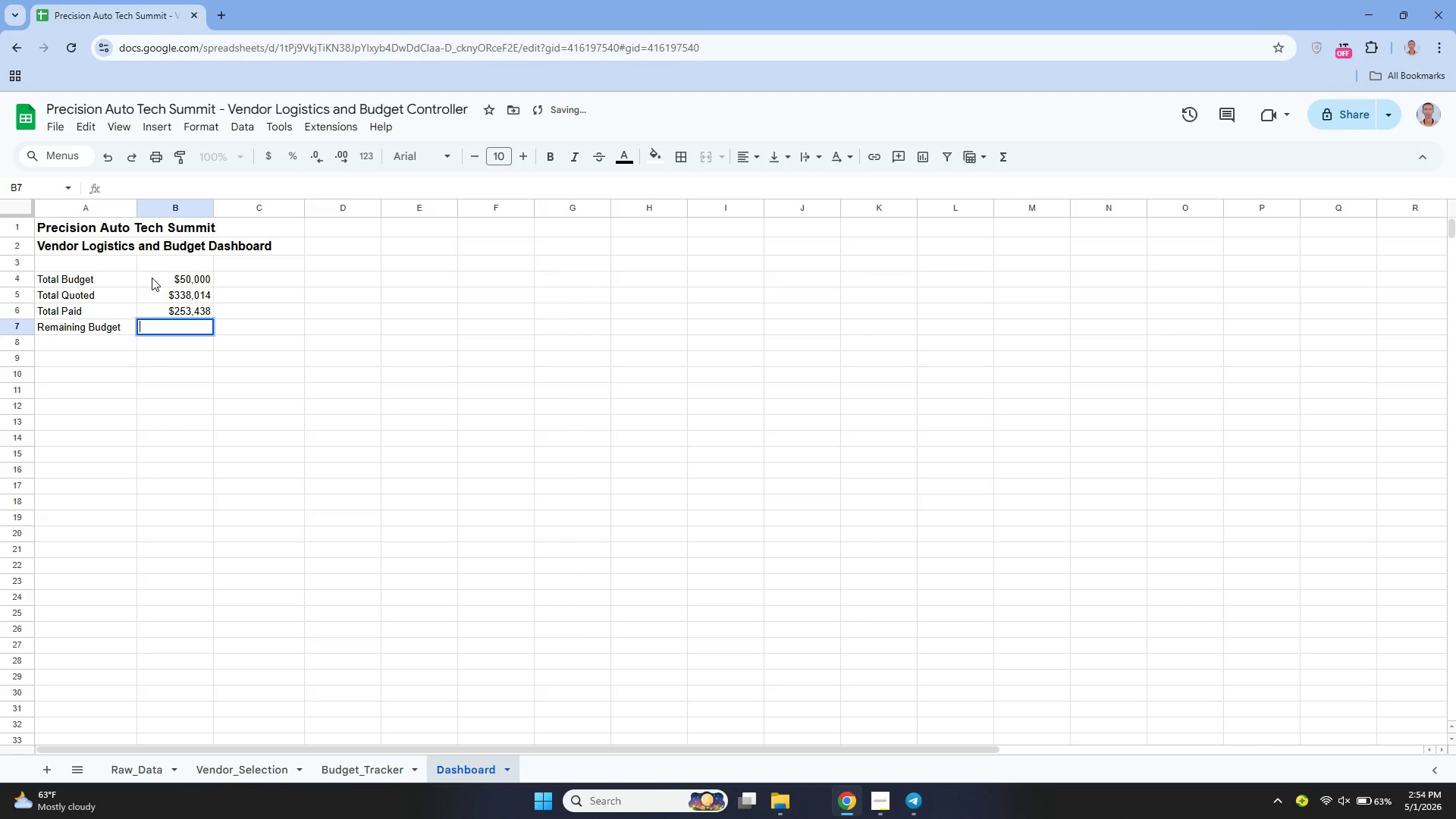 
type(=Budget_Tracker )
key(Backspace)
type(1B6)
 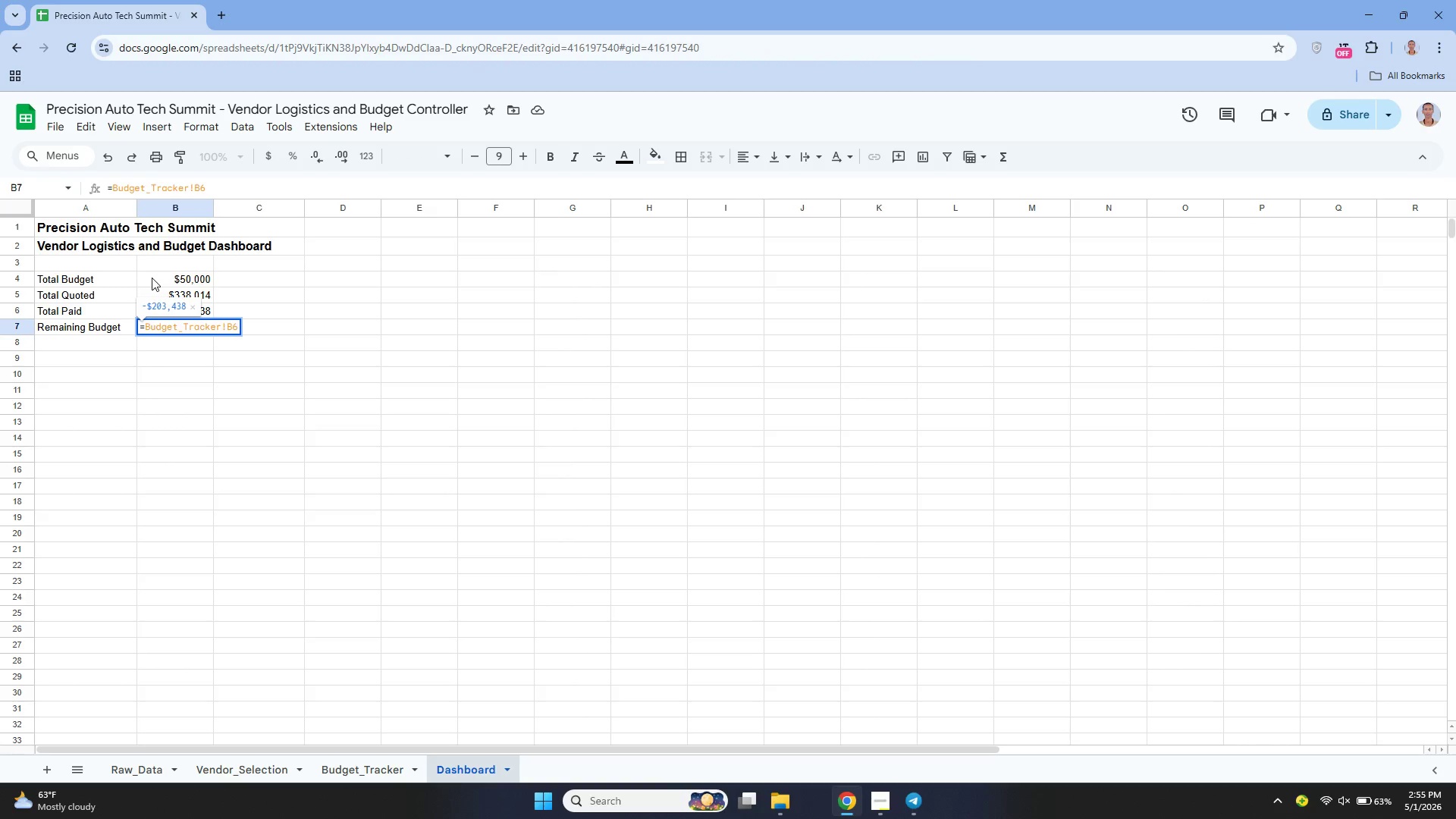 
key(Enter)
 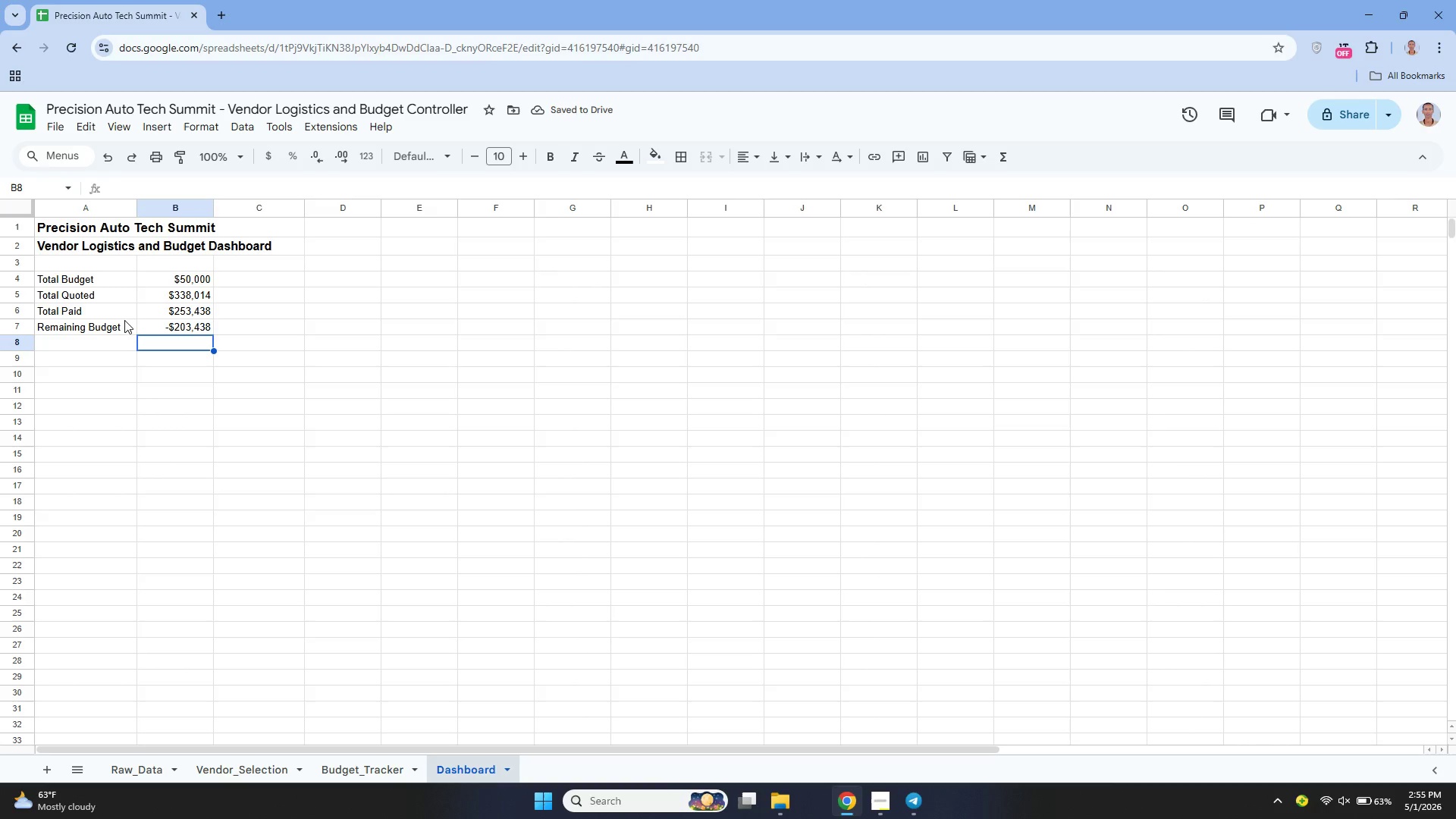 
left_click([177, 274])
 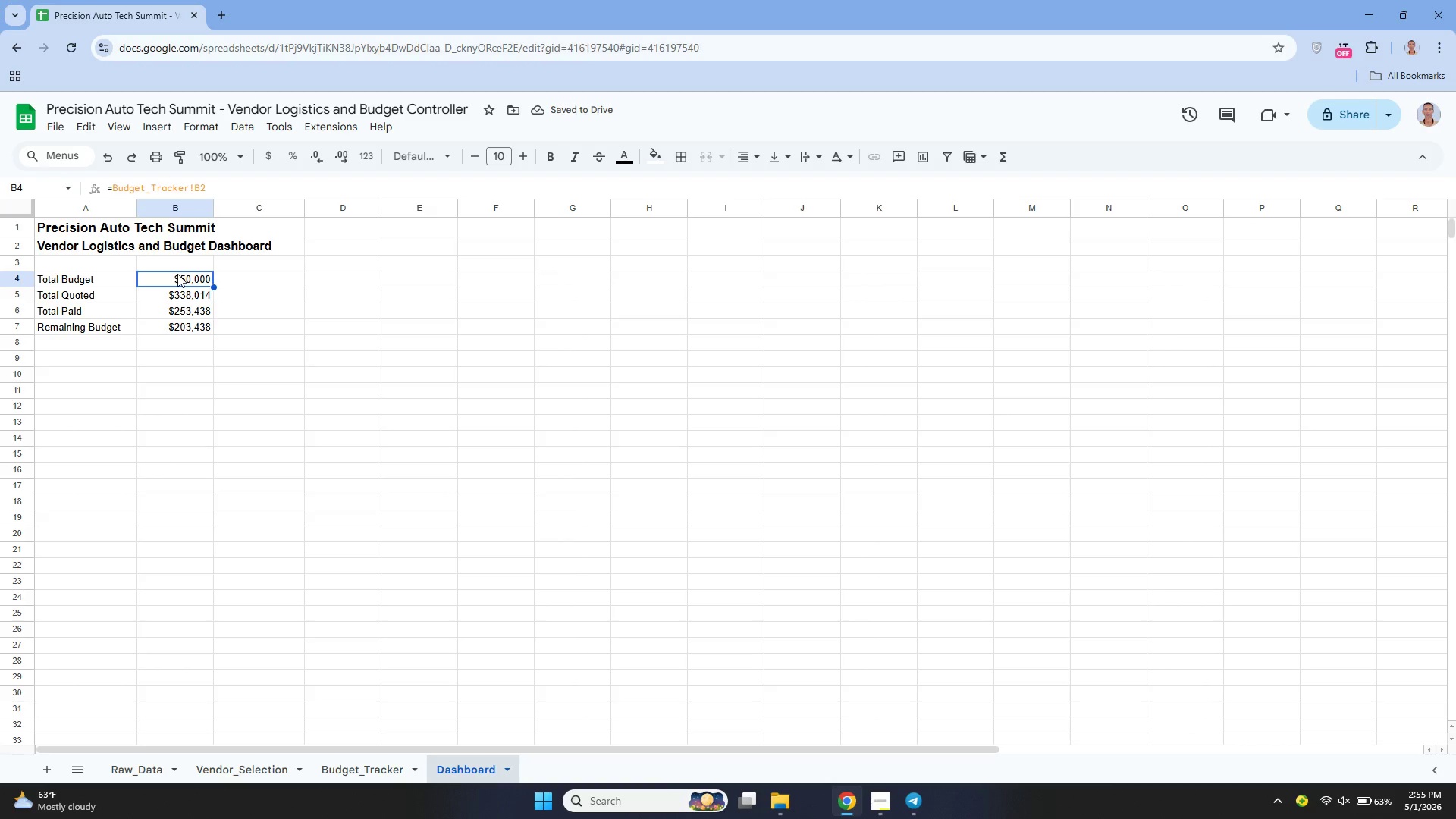 
left_click_drag(start_coordinate=[177, 274], to_coordinate=[188, 326])
 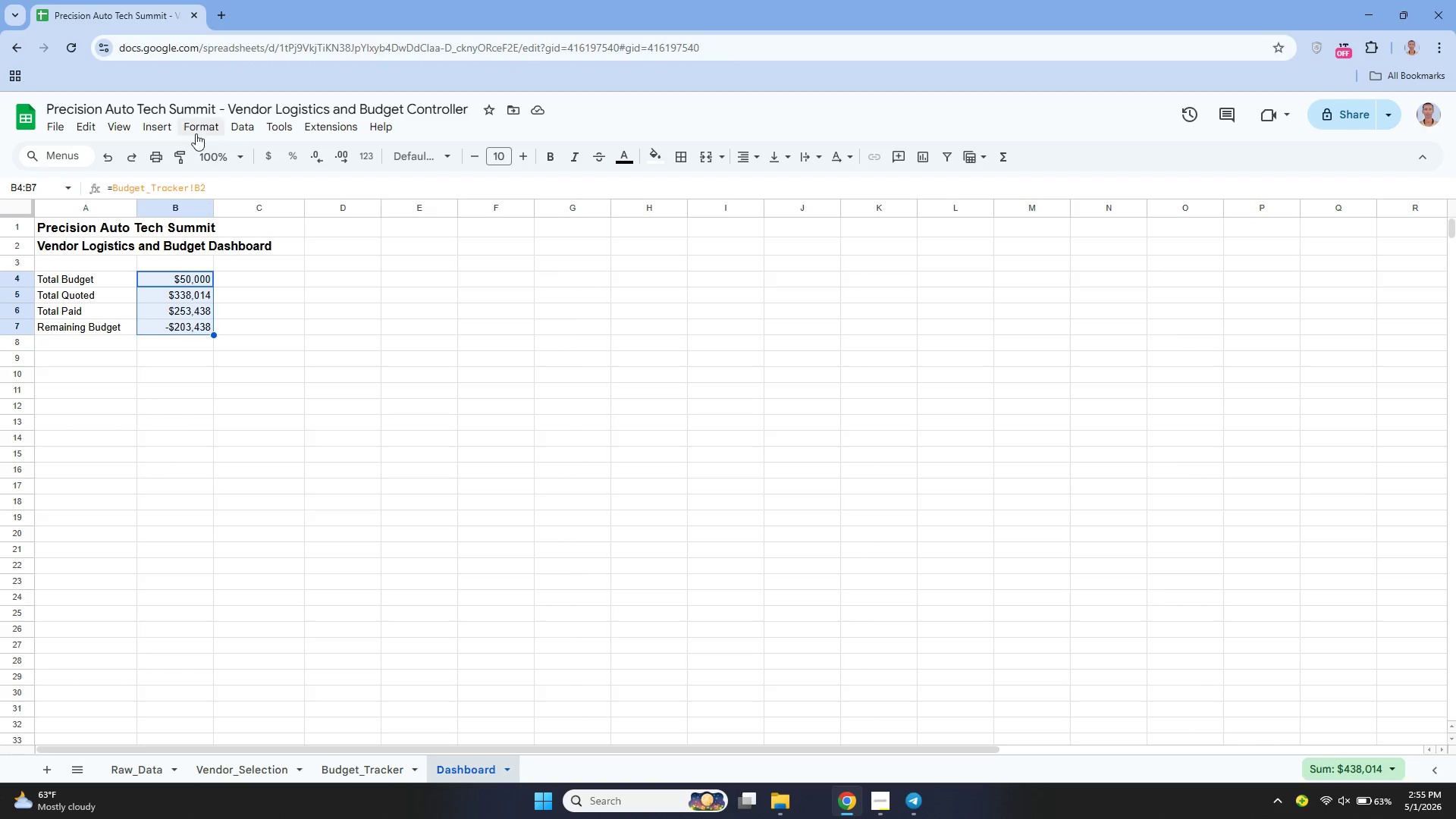 
left_click([199, 126])
 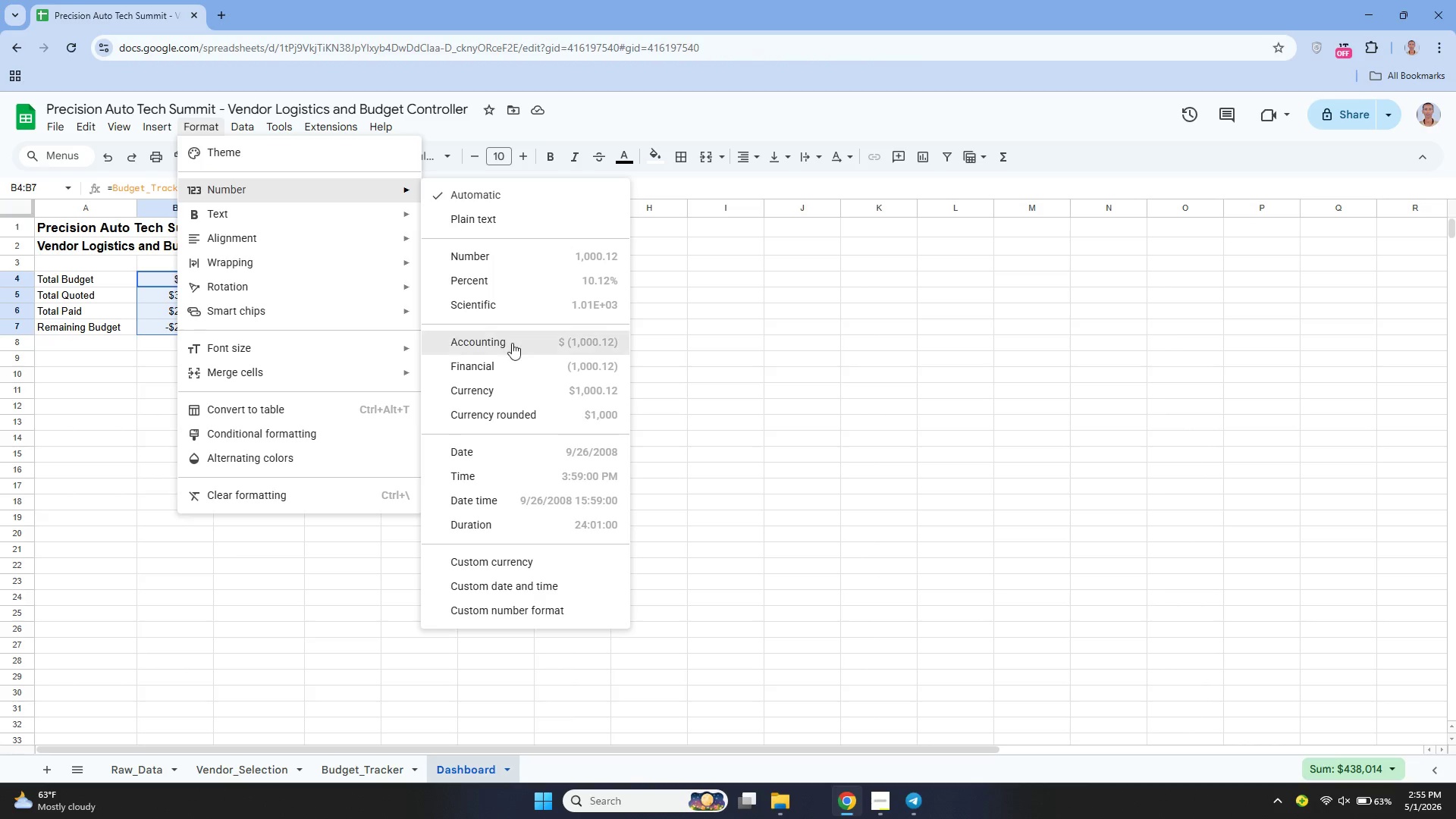 
left_click([522, 413])
 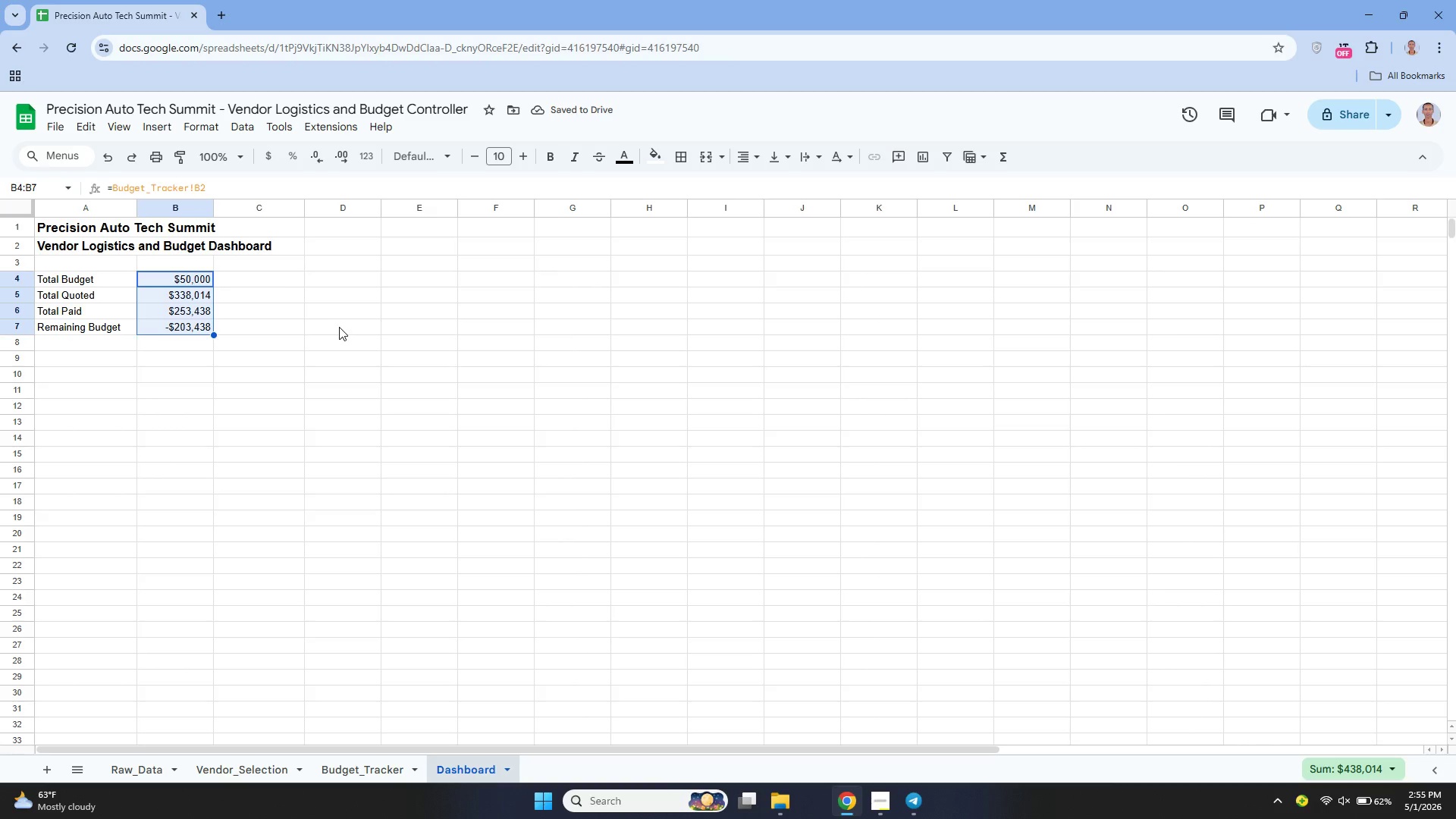 
wait(6.11)
 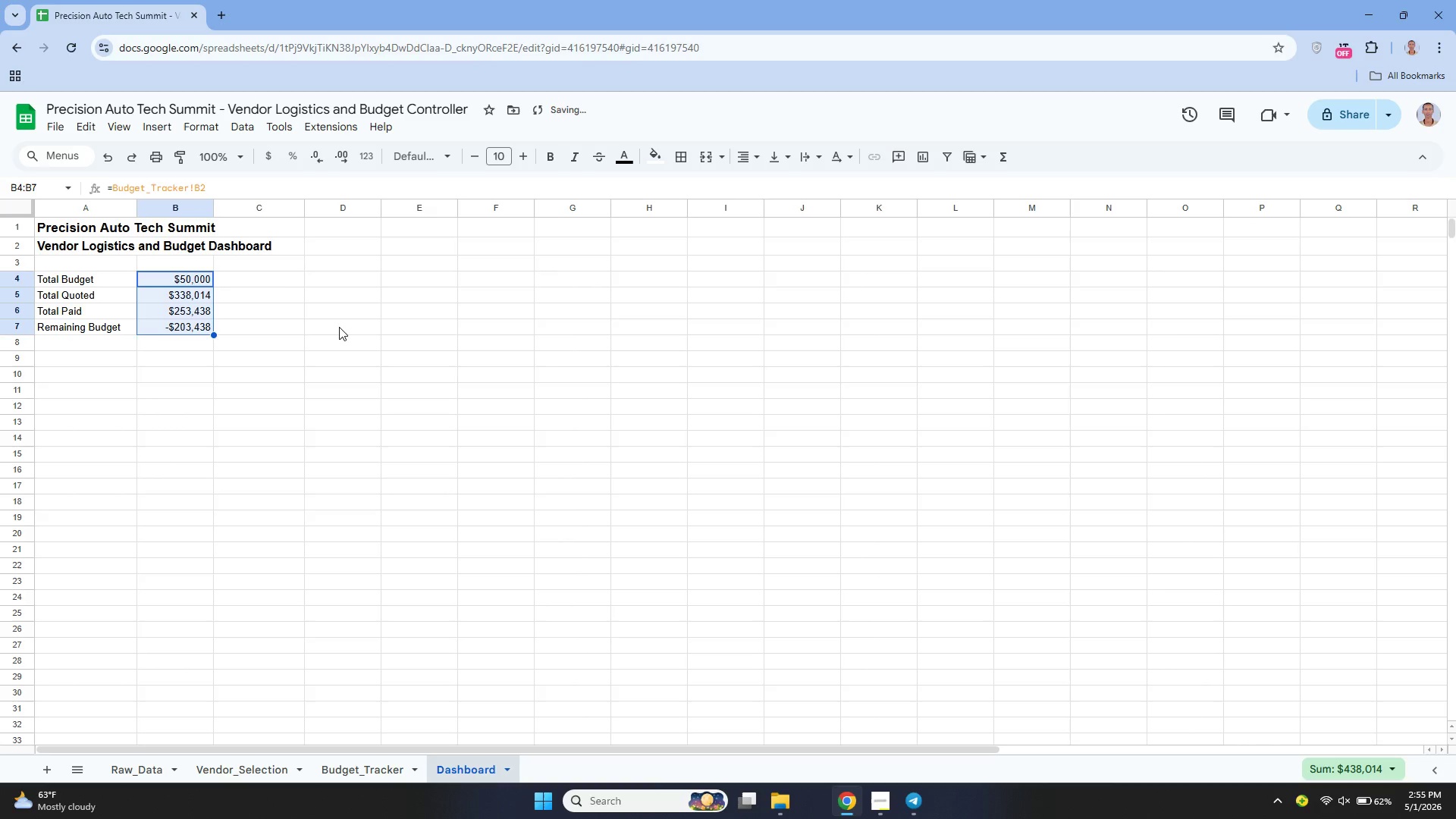 
left_click([103, 275])
 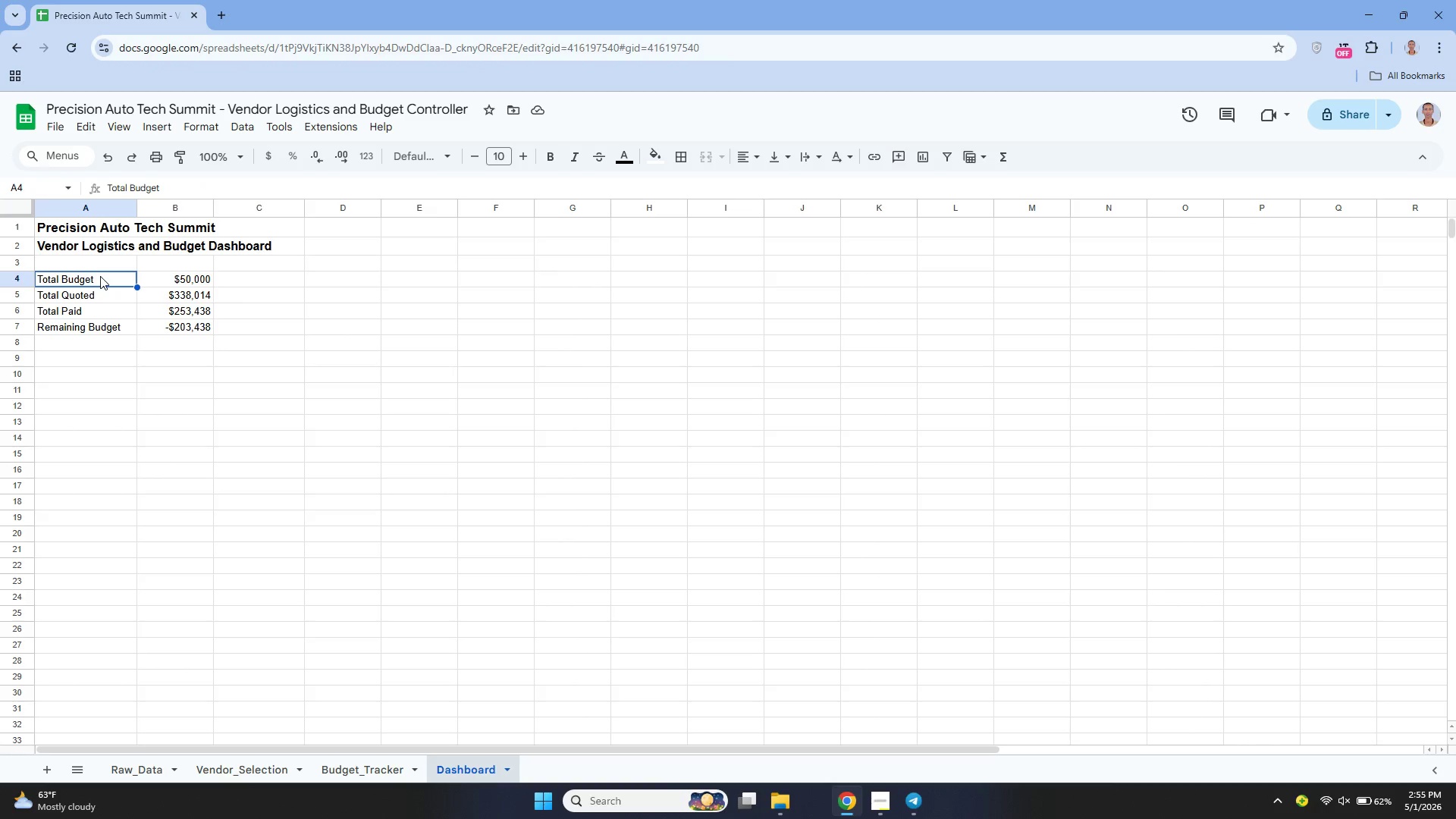 
left_click_drag(start_coordinate=[100, 276], to_coordinate=[185, 329])
 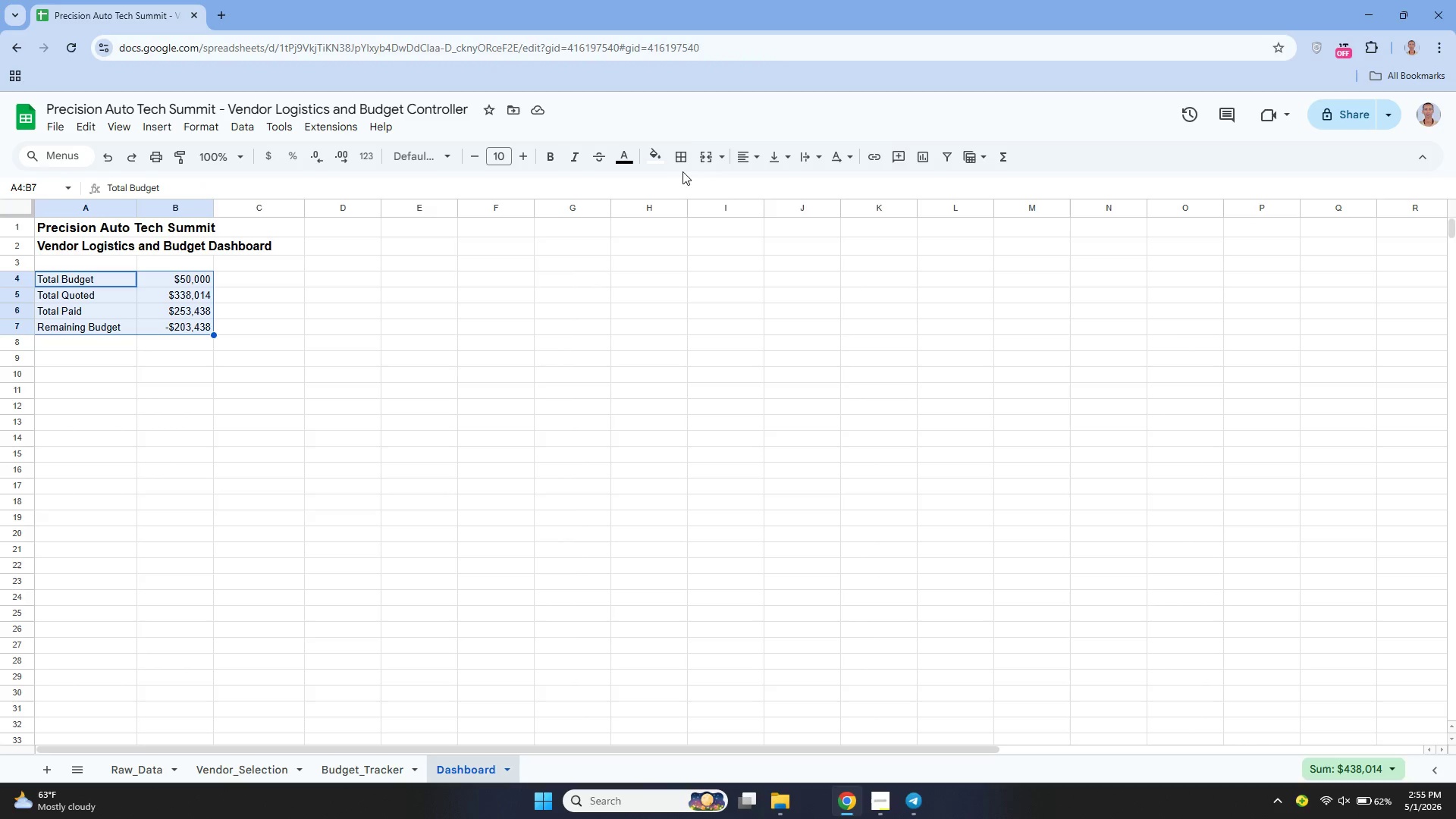 
left_click([682, 161])
 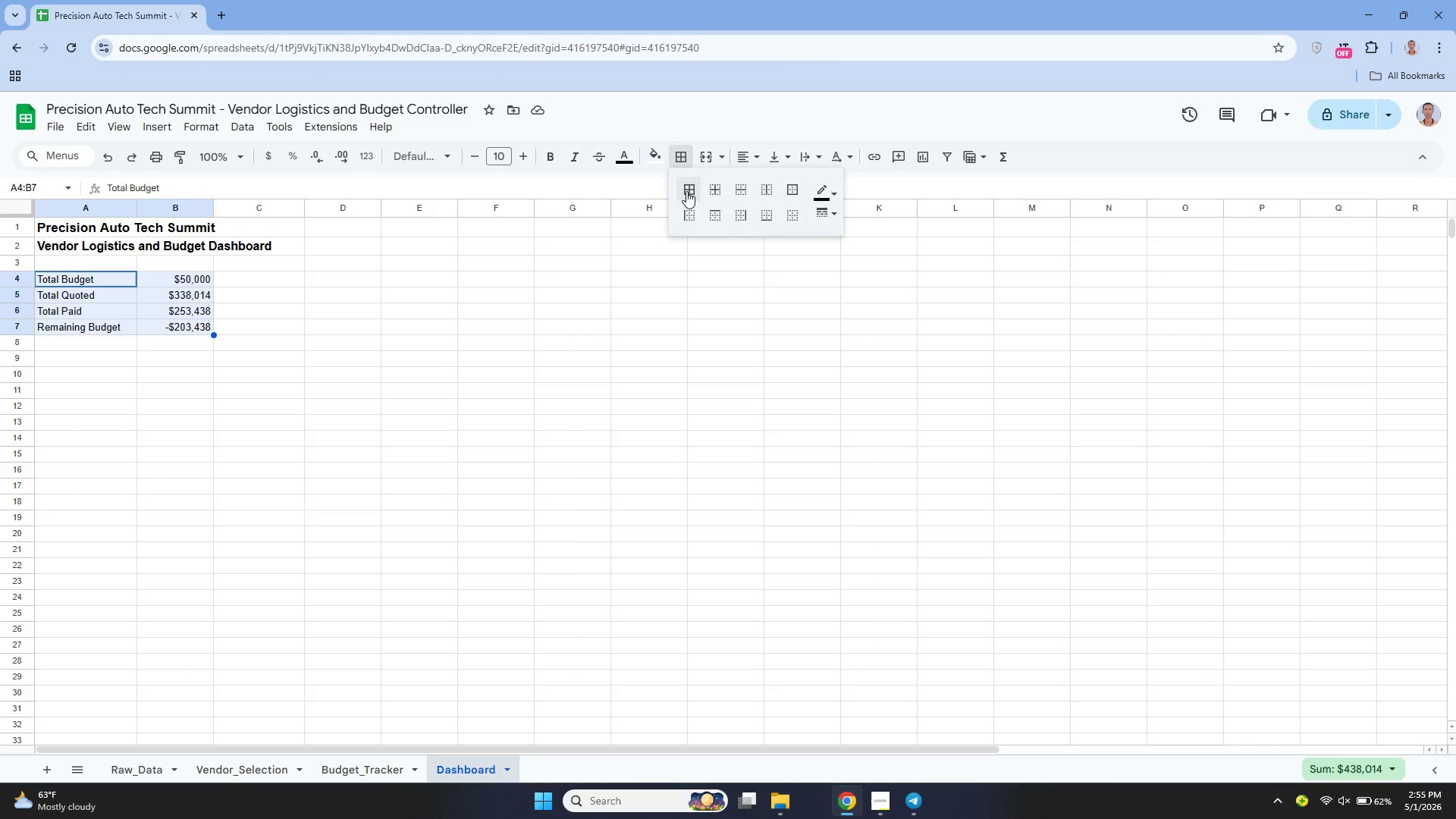 
left_click([686, 191])
 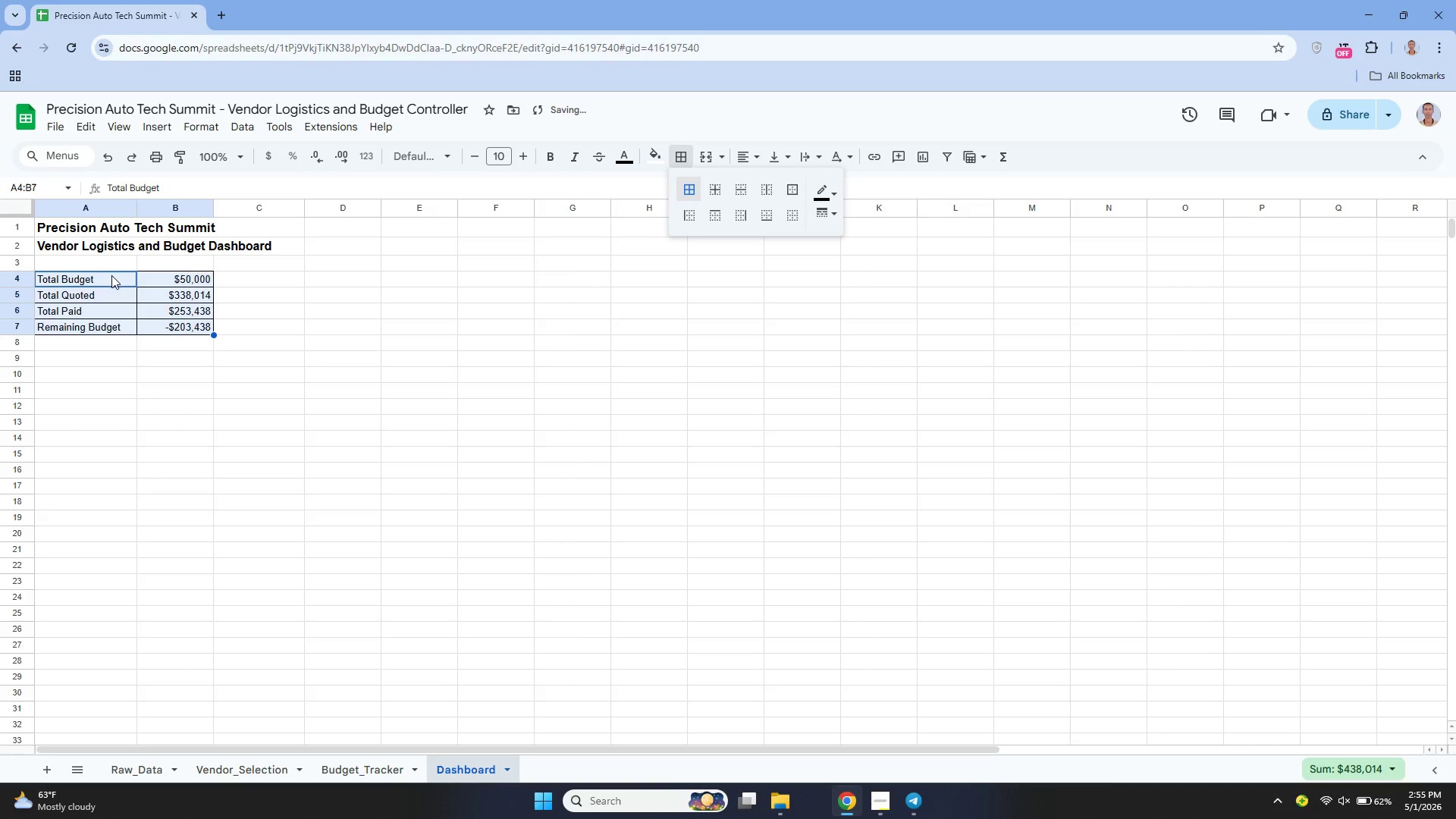 
left_click([117, 281])
 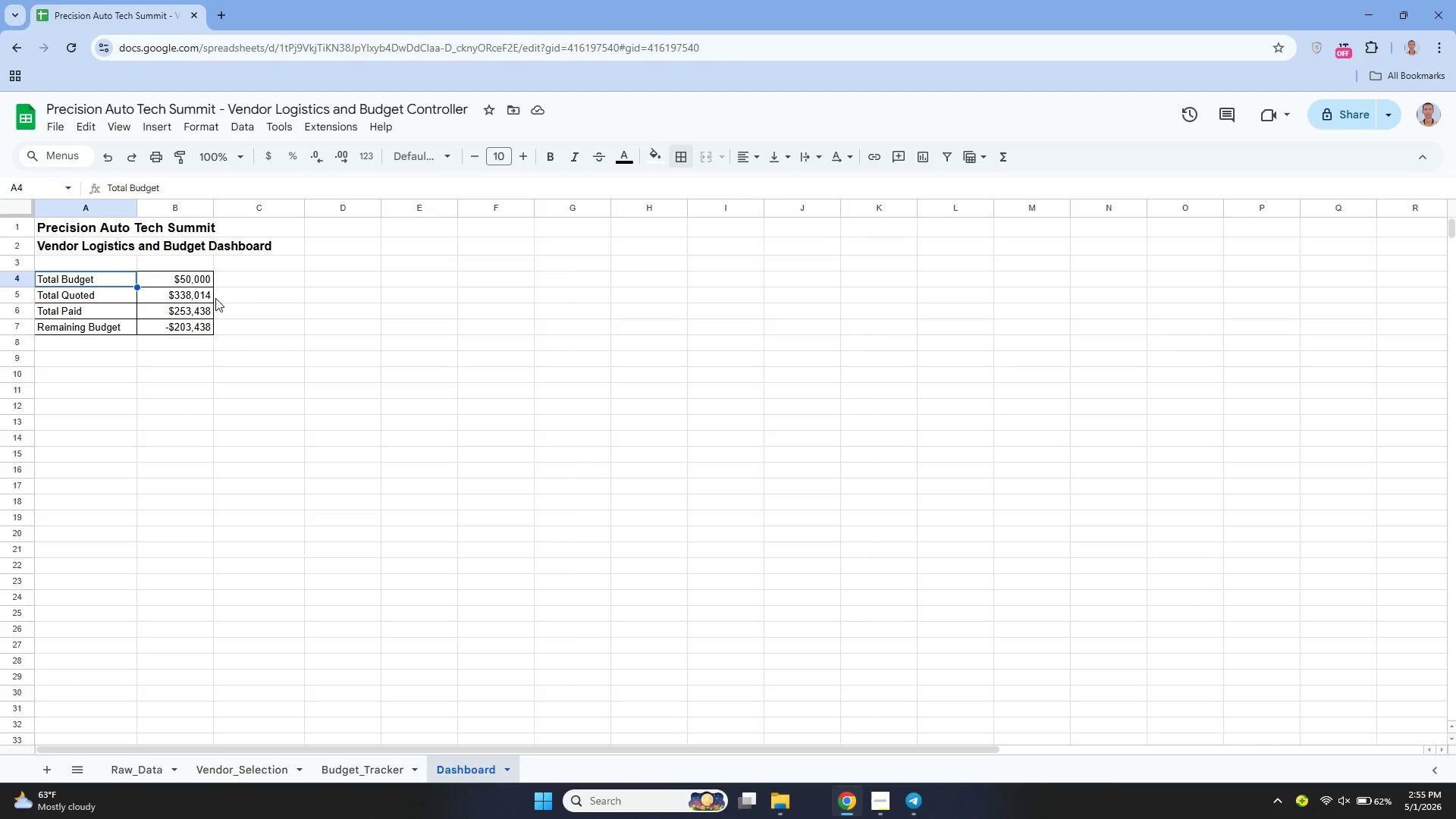 
wait(5.83)
 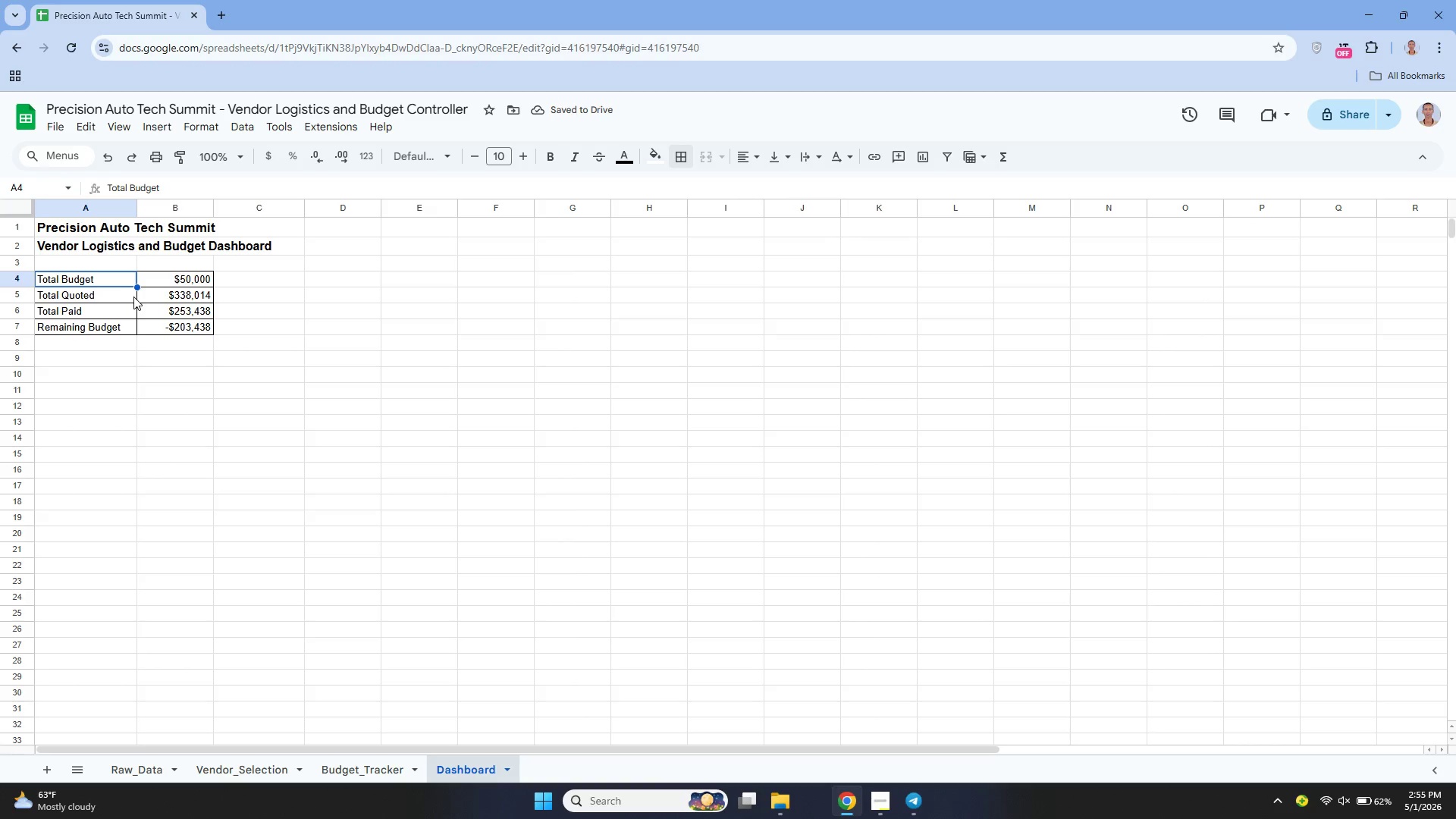 
left_click([320, 280])
 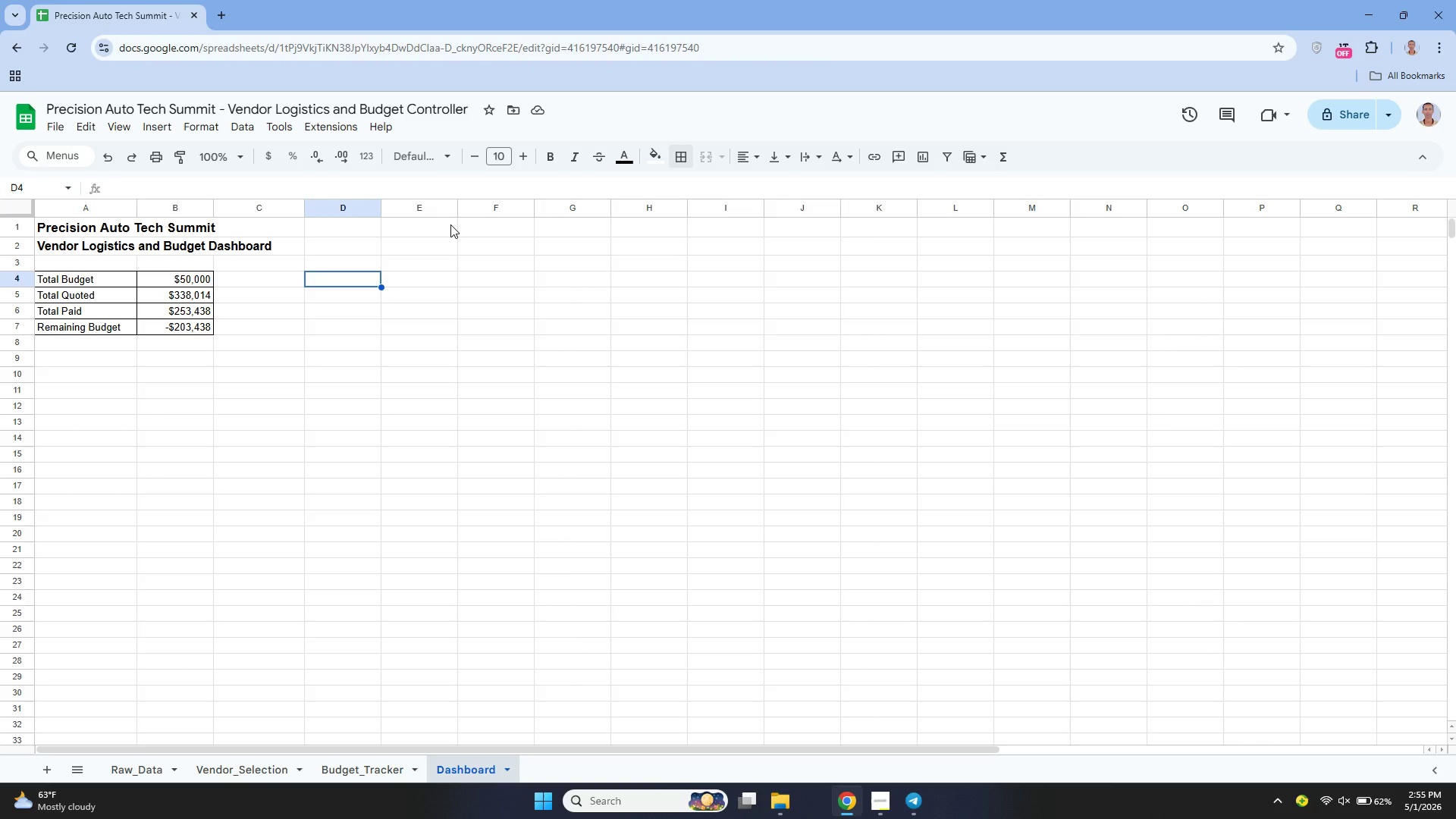 
type(Service Category)
 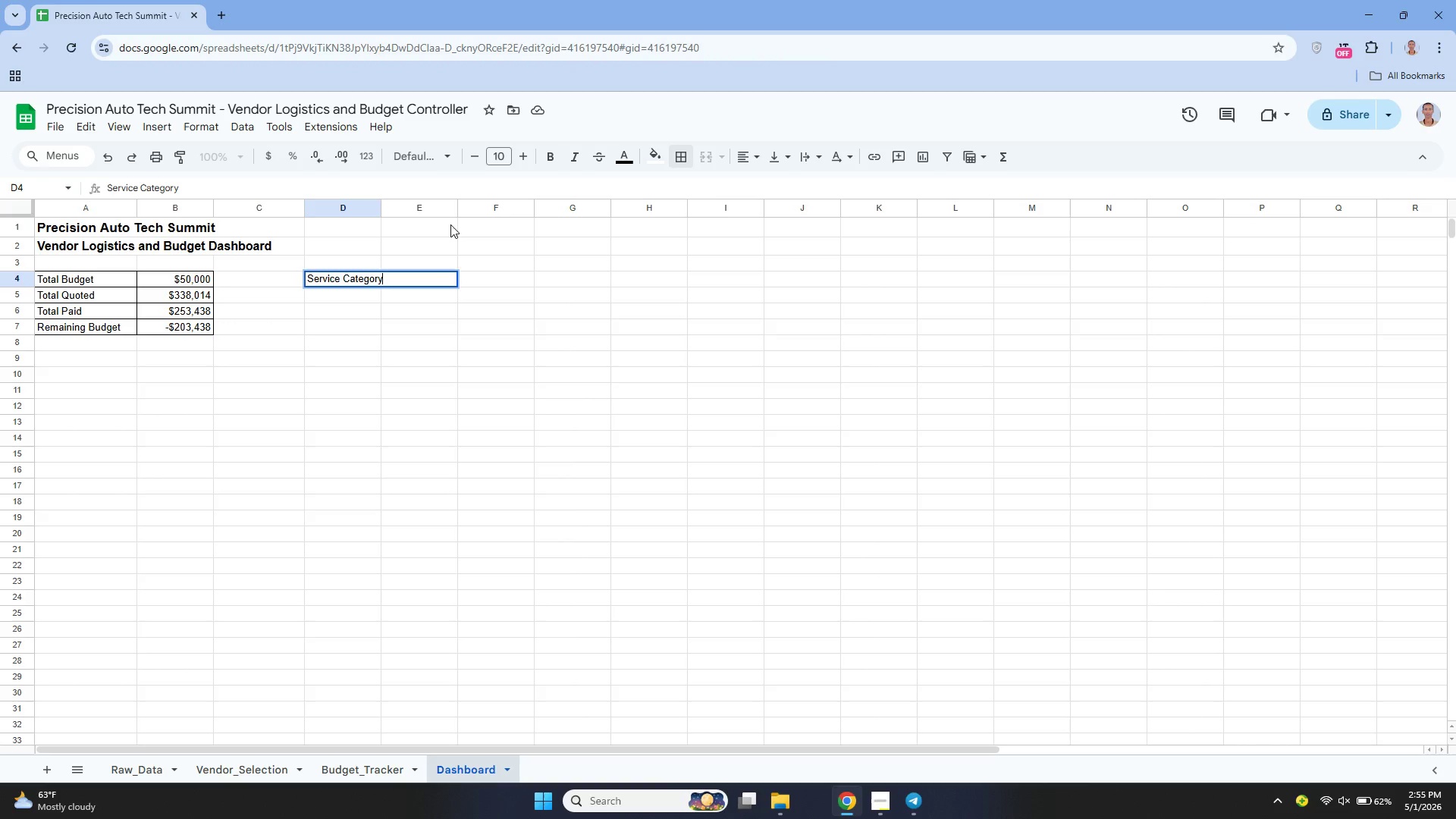 
key(Tab)
type(Total Spent)
 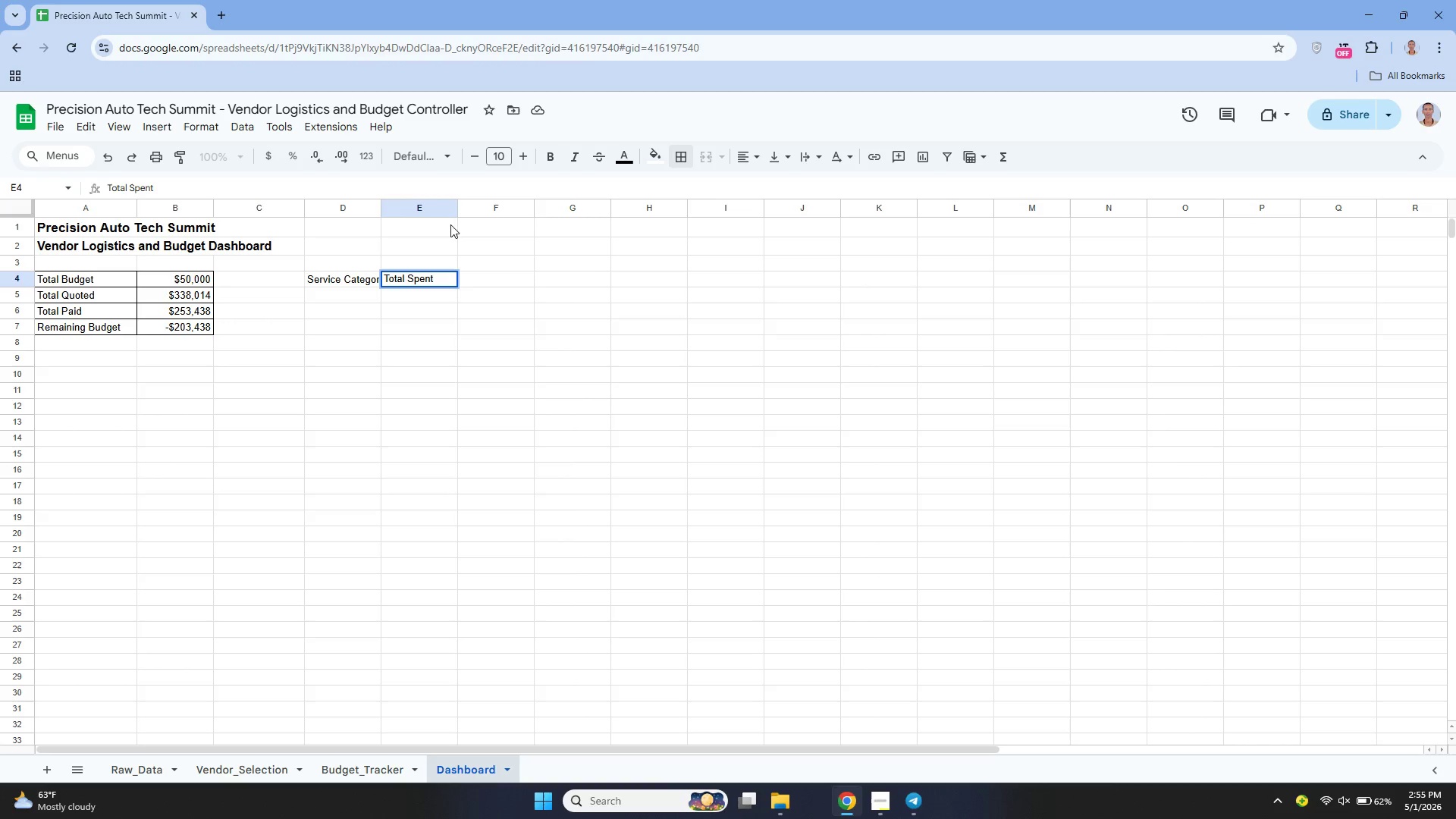 
key(Enter)
 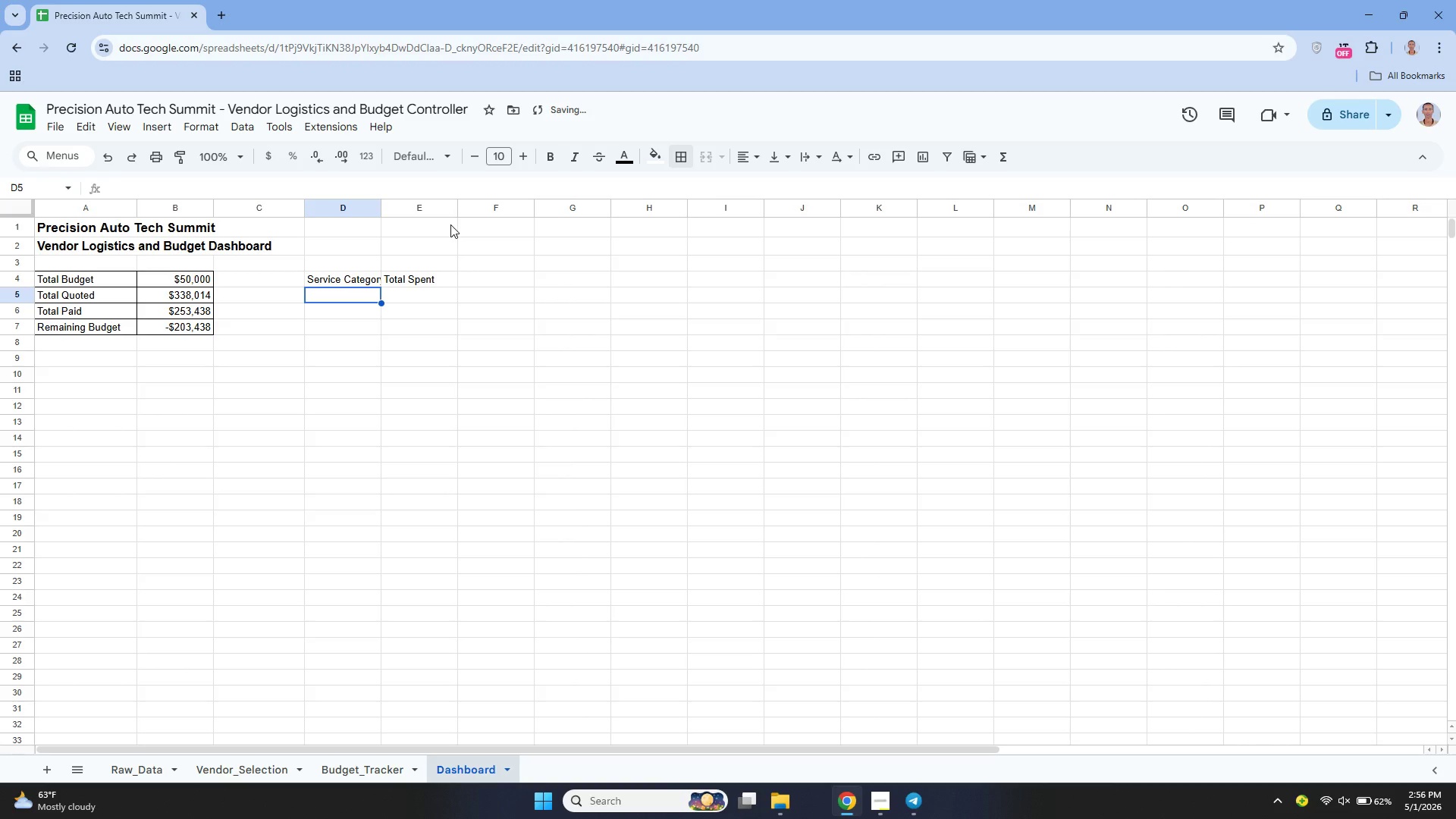 
type(=UNi)
key(Backspace)
type(IQUE)
 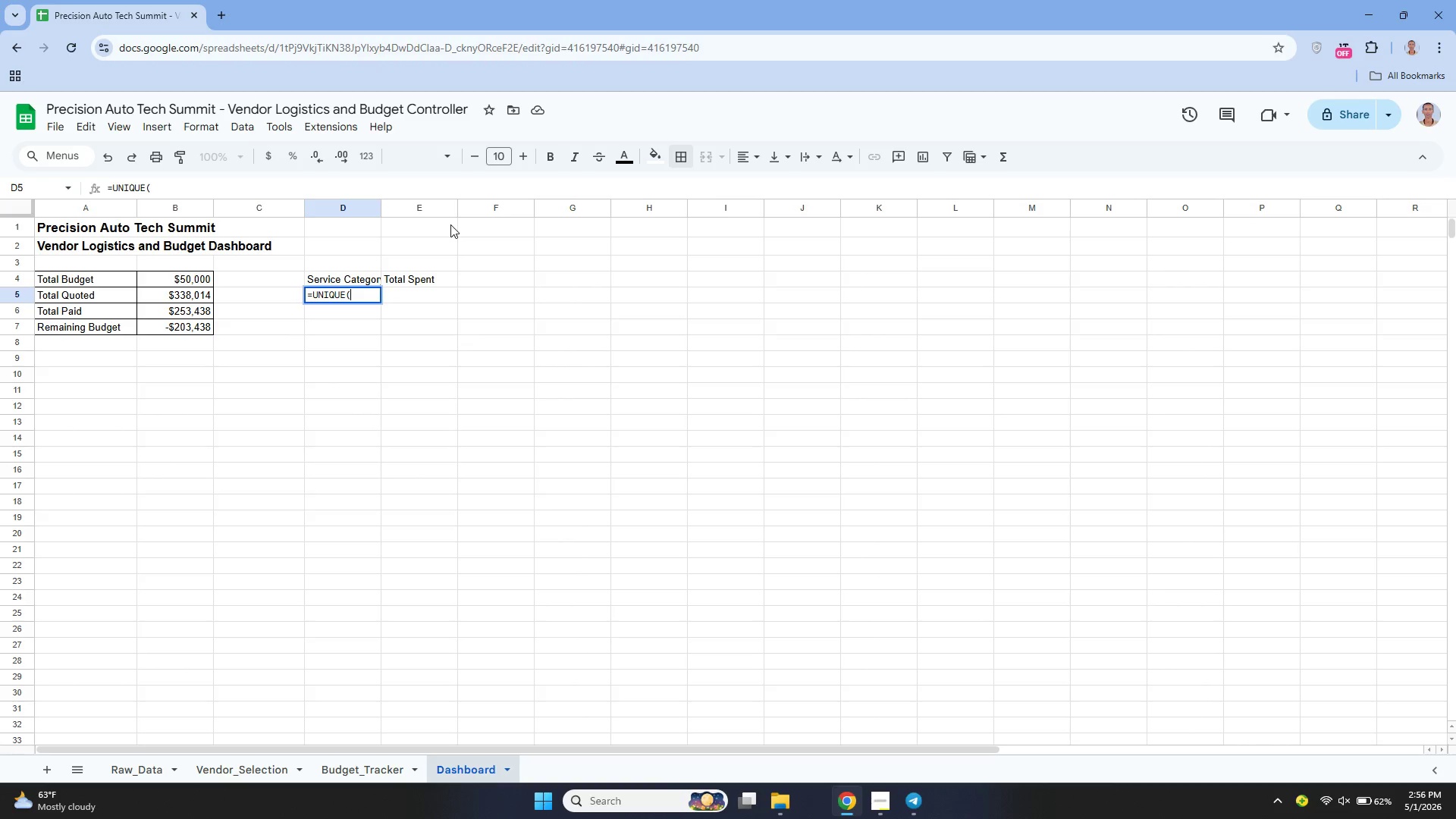 
key(Enter)
 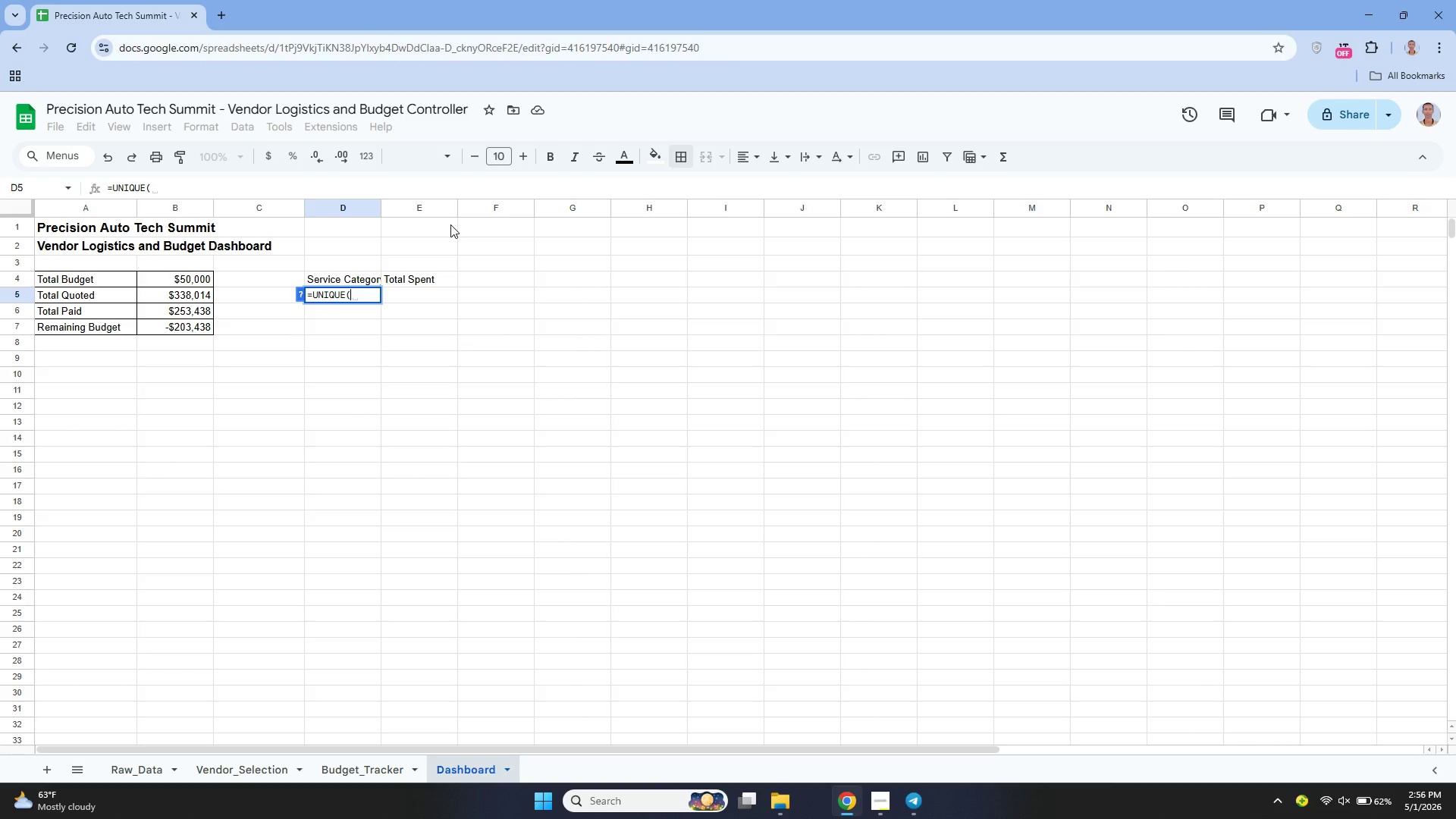 
type(Raw-Data)
 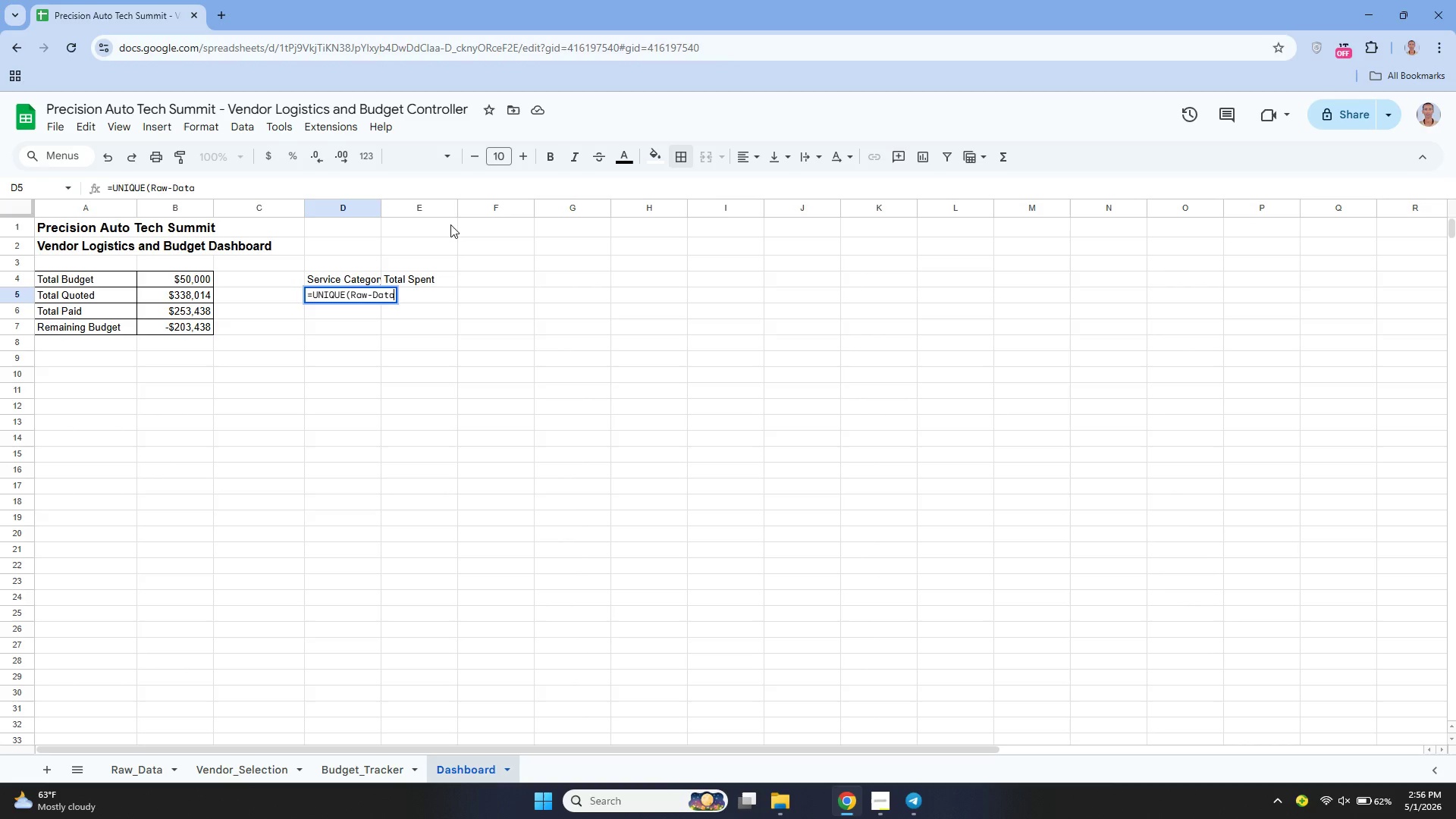 
key(ArrowLeft)
 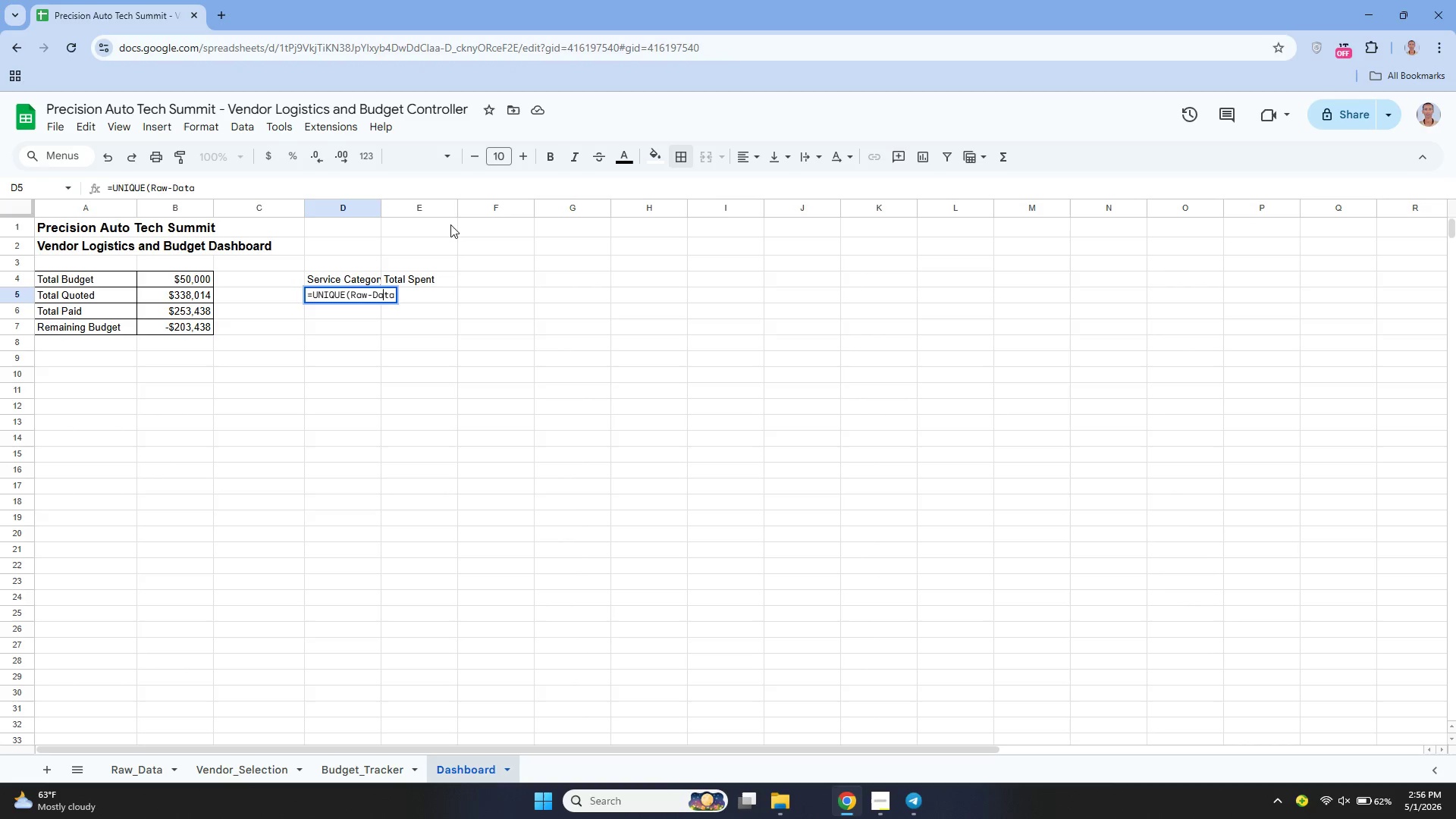 
key(ArrowLeft)
 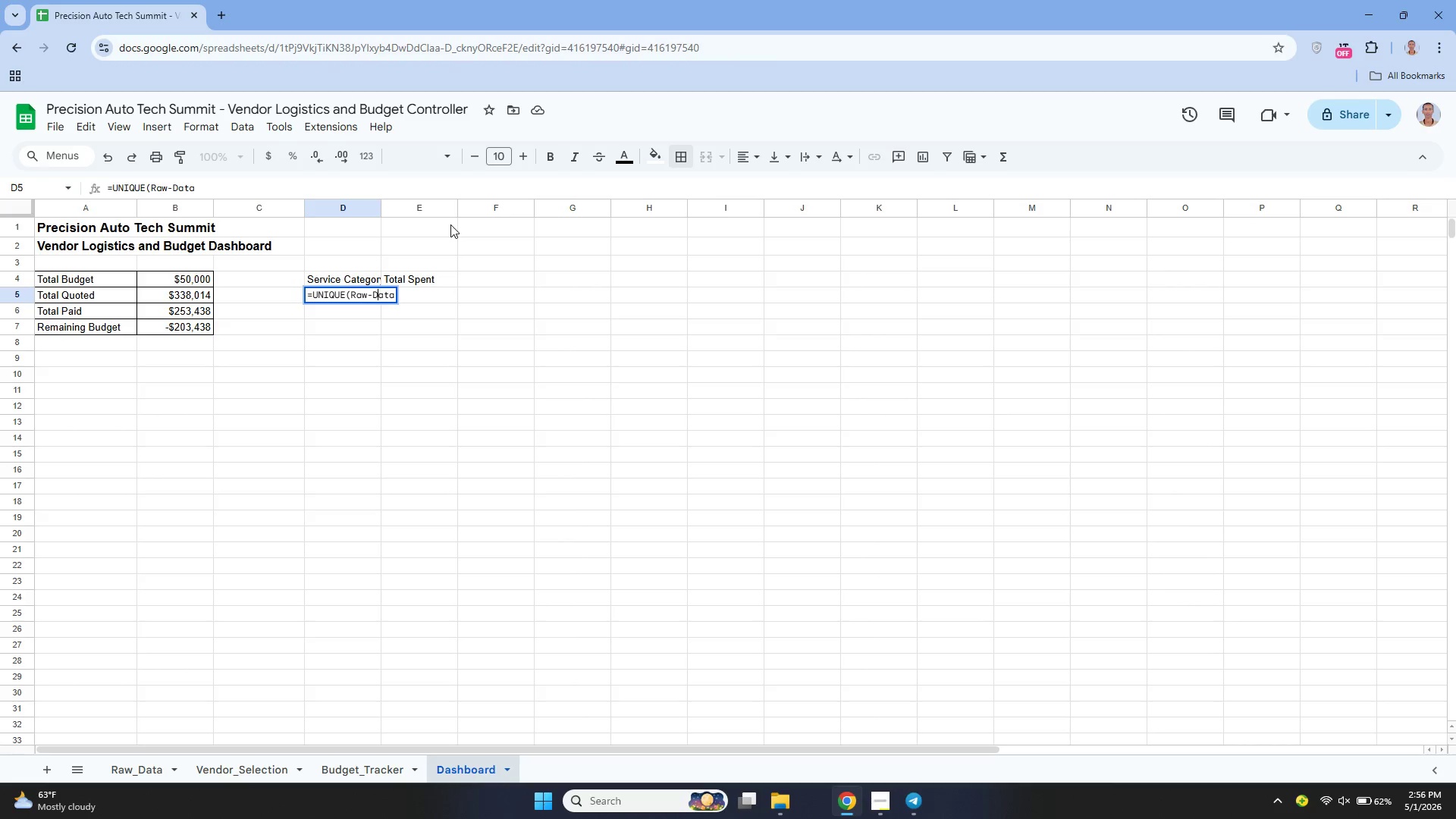 
key(ArrowLeft)
 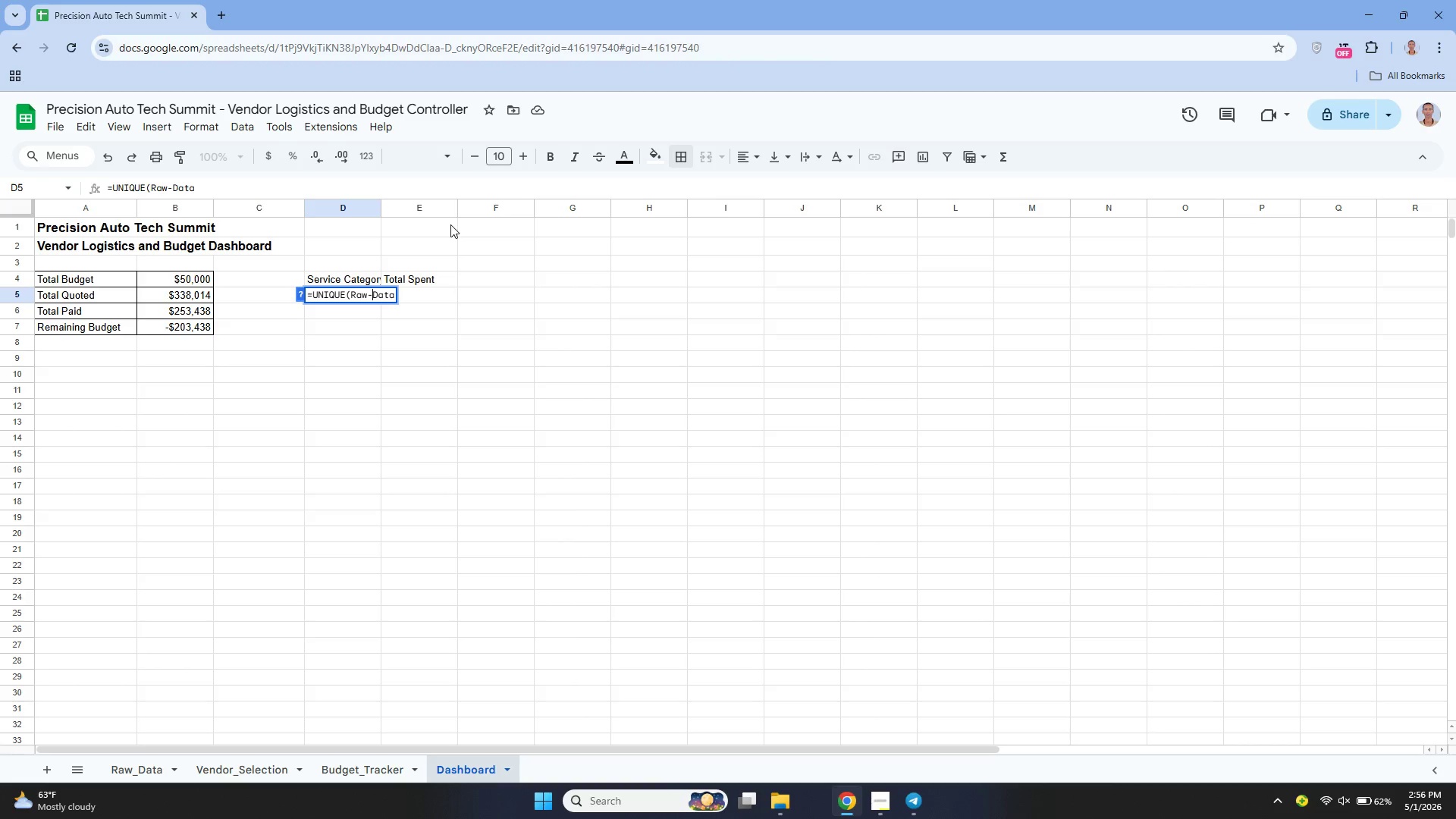 
key(ArrowLeft)
 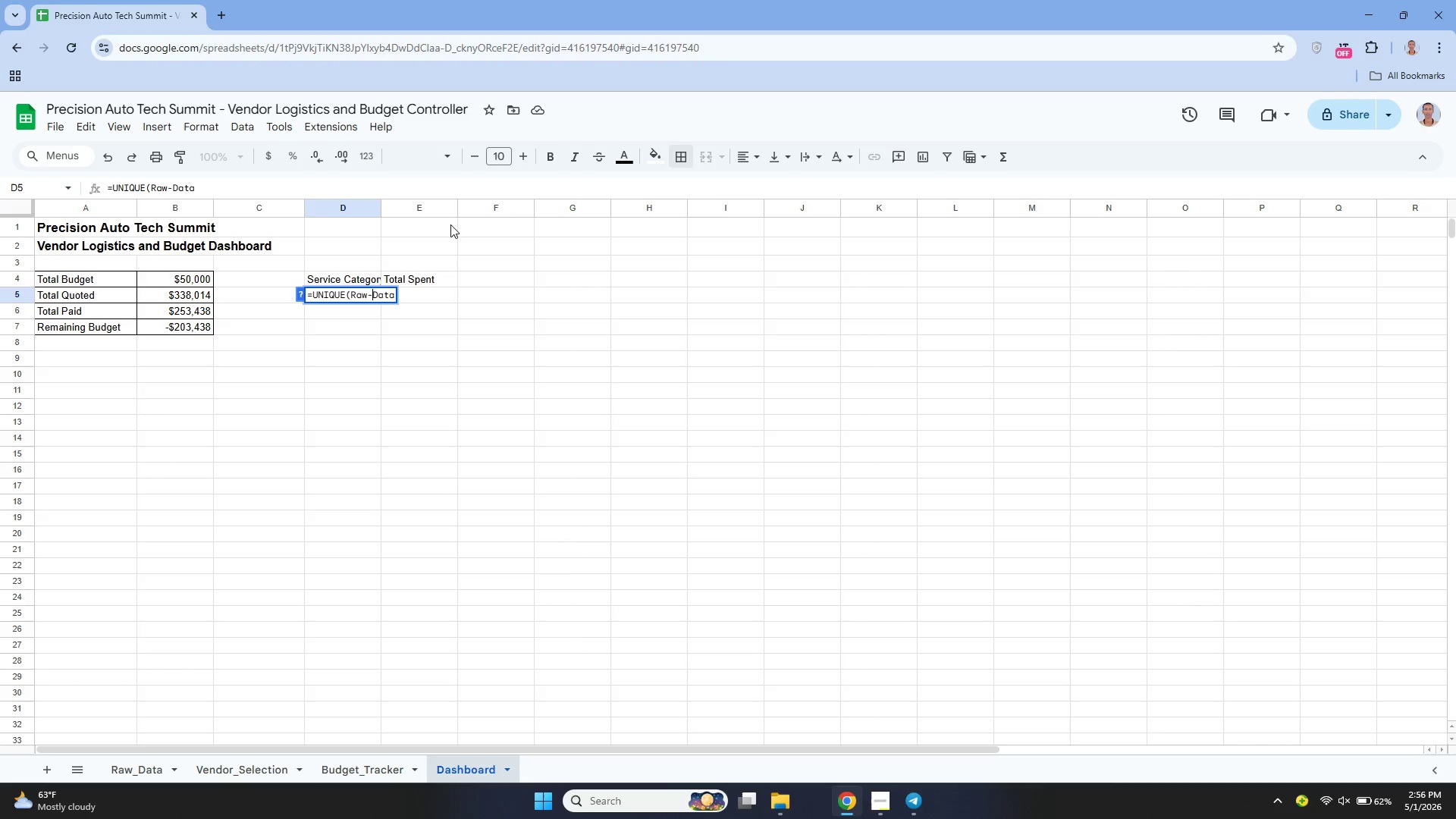 
key(Backspace)
 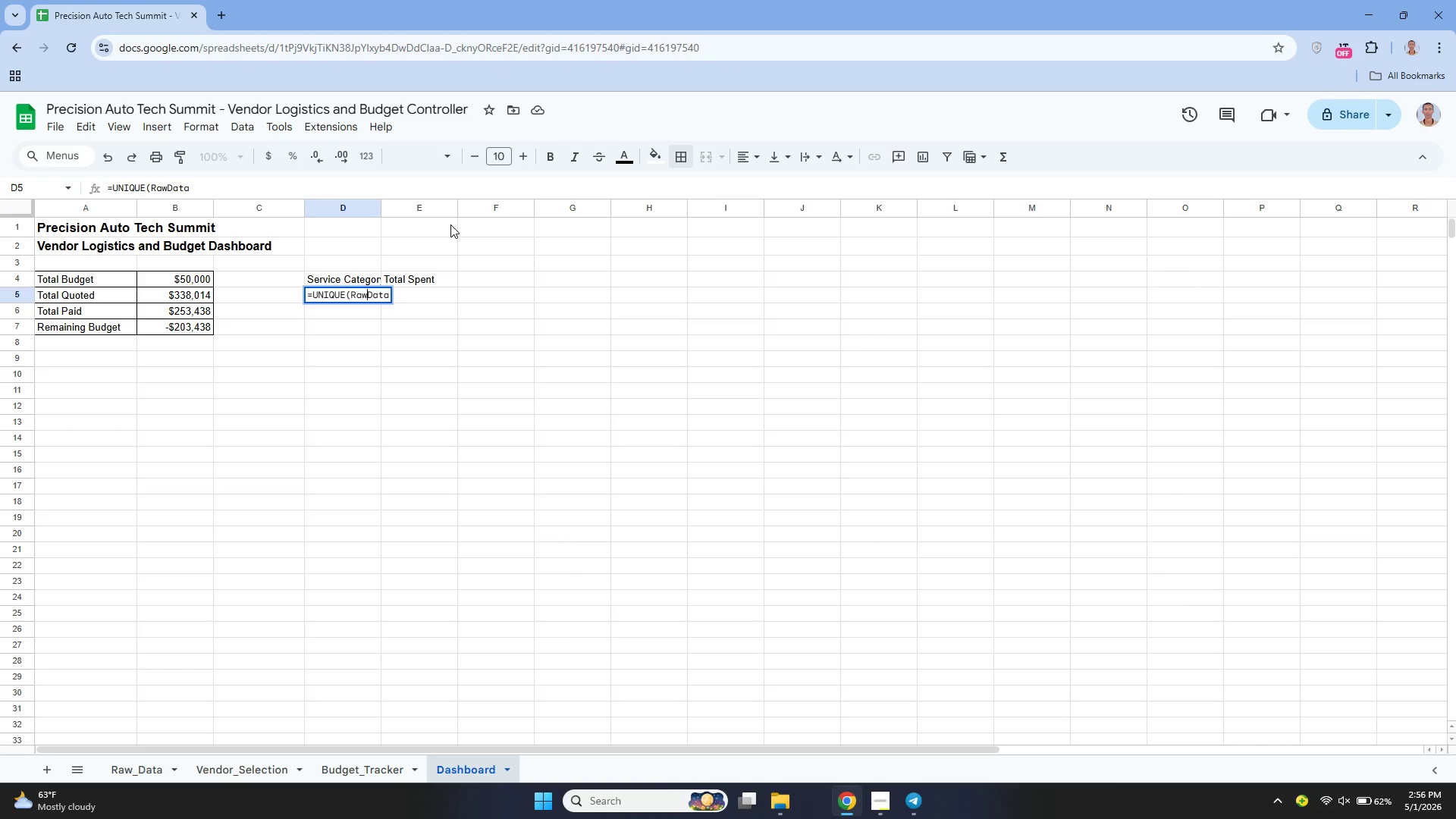 
key(Shift+Minus)
 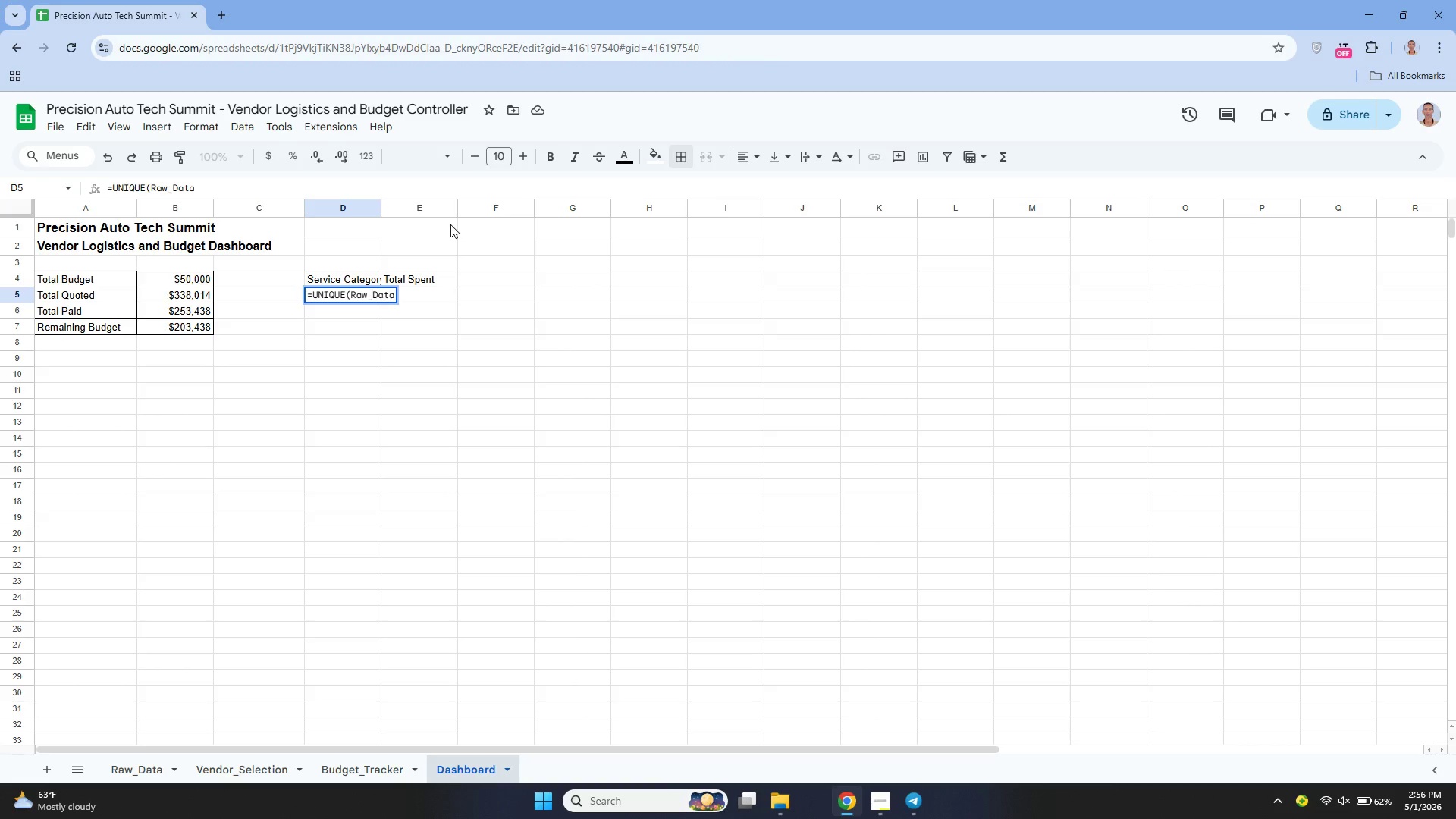 
key(ArrowRight)
 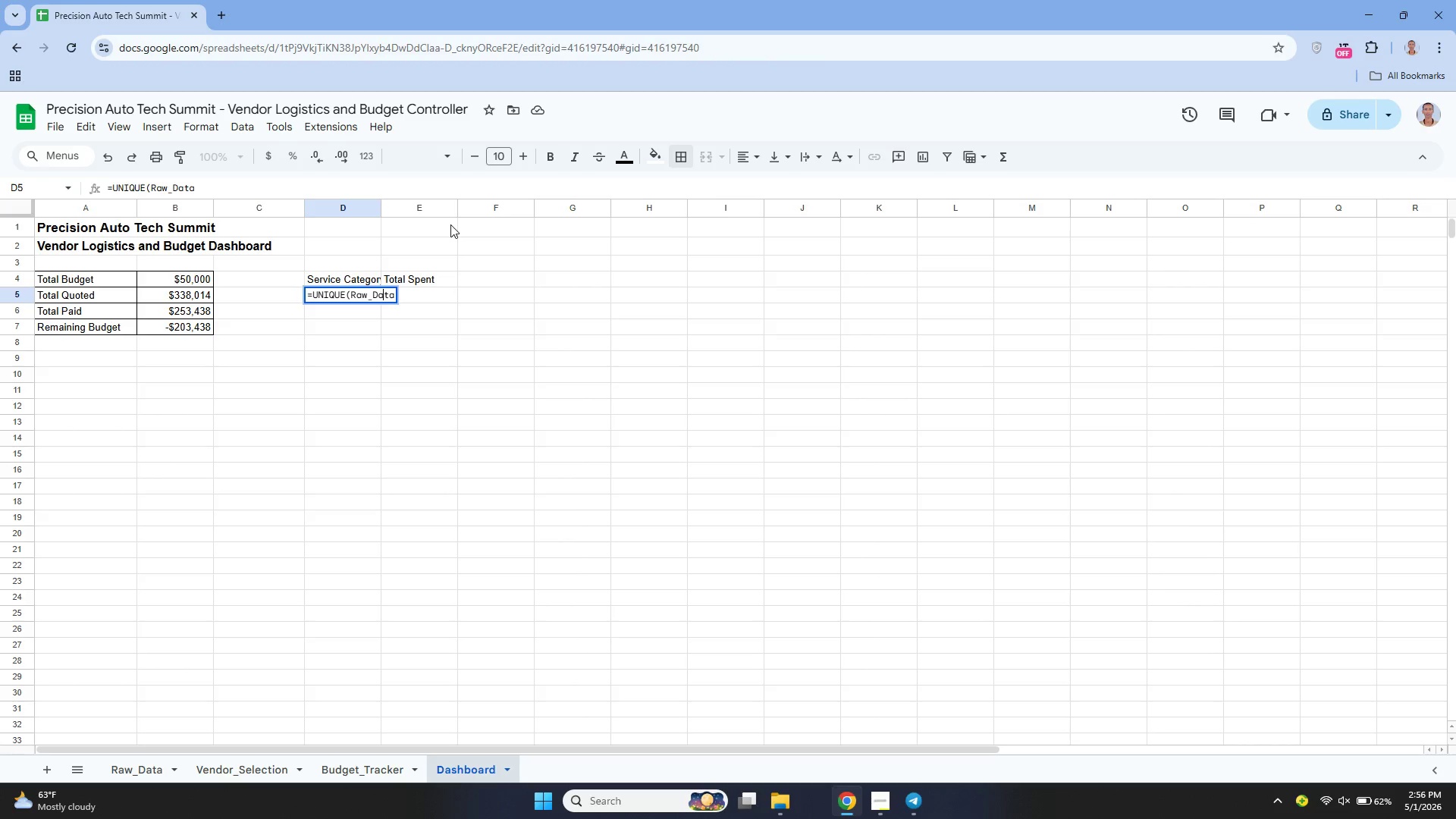 
key(ArrowRight)
 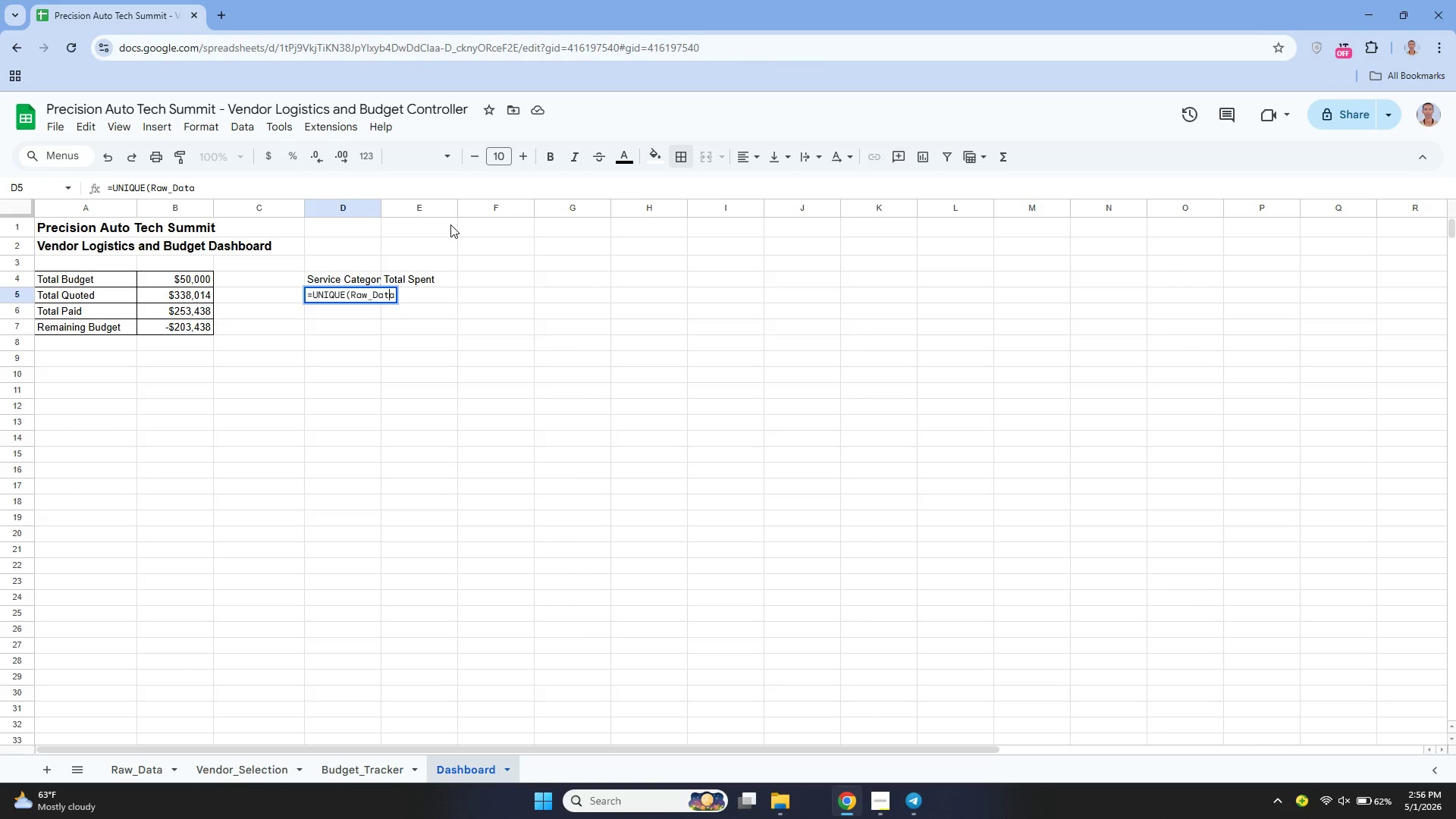 
key(ArrowRight)
 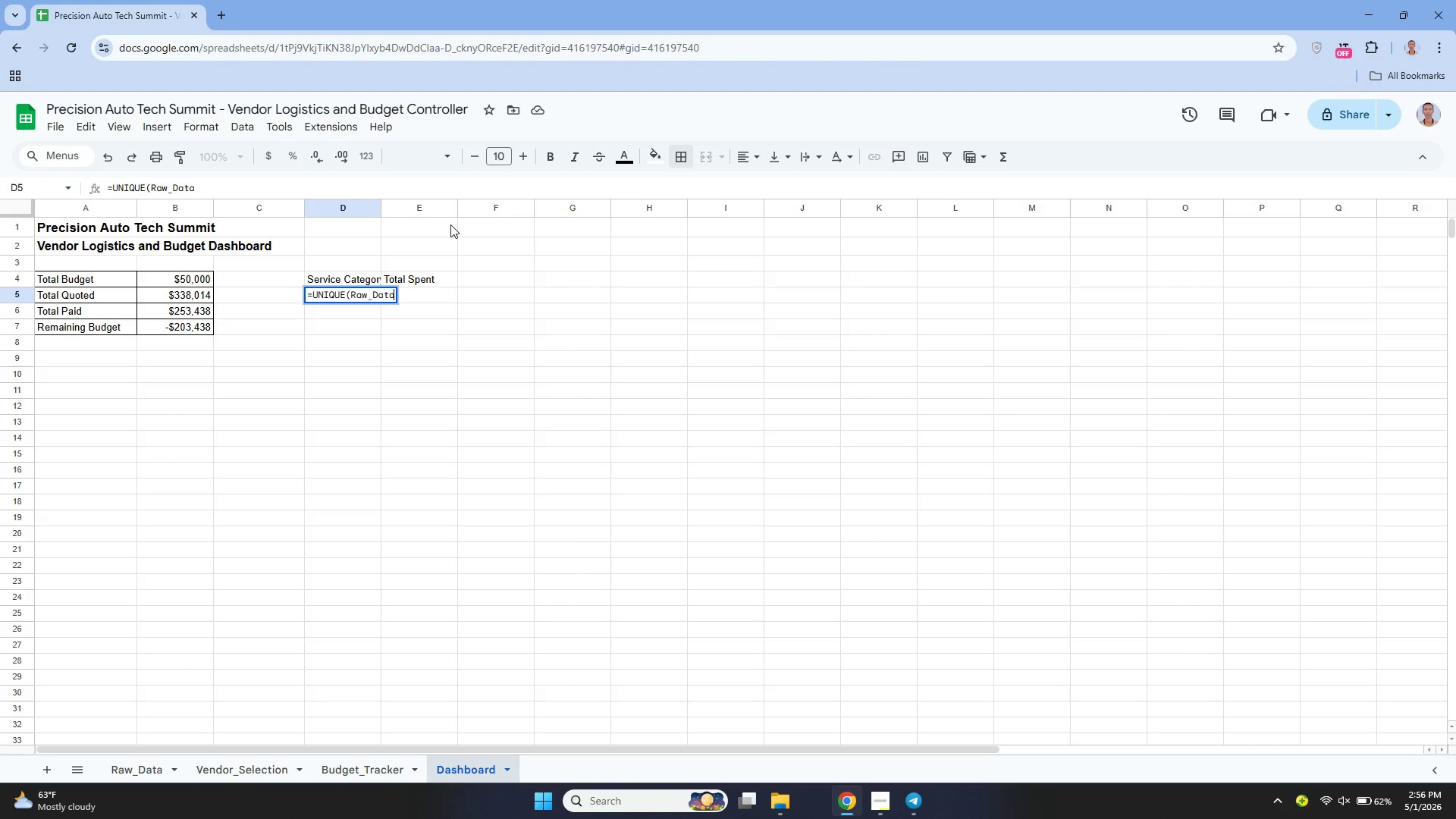 
key(ArrowRight)
 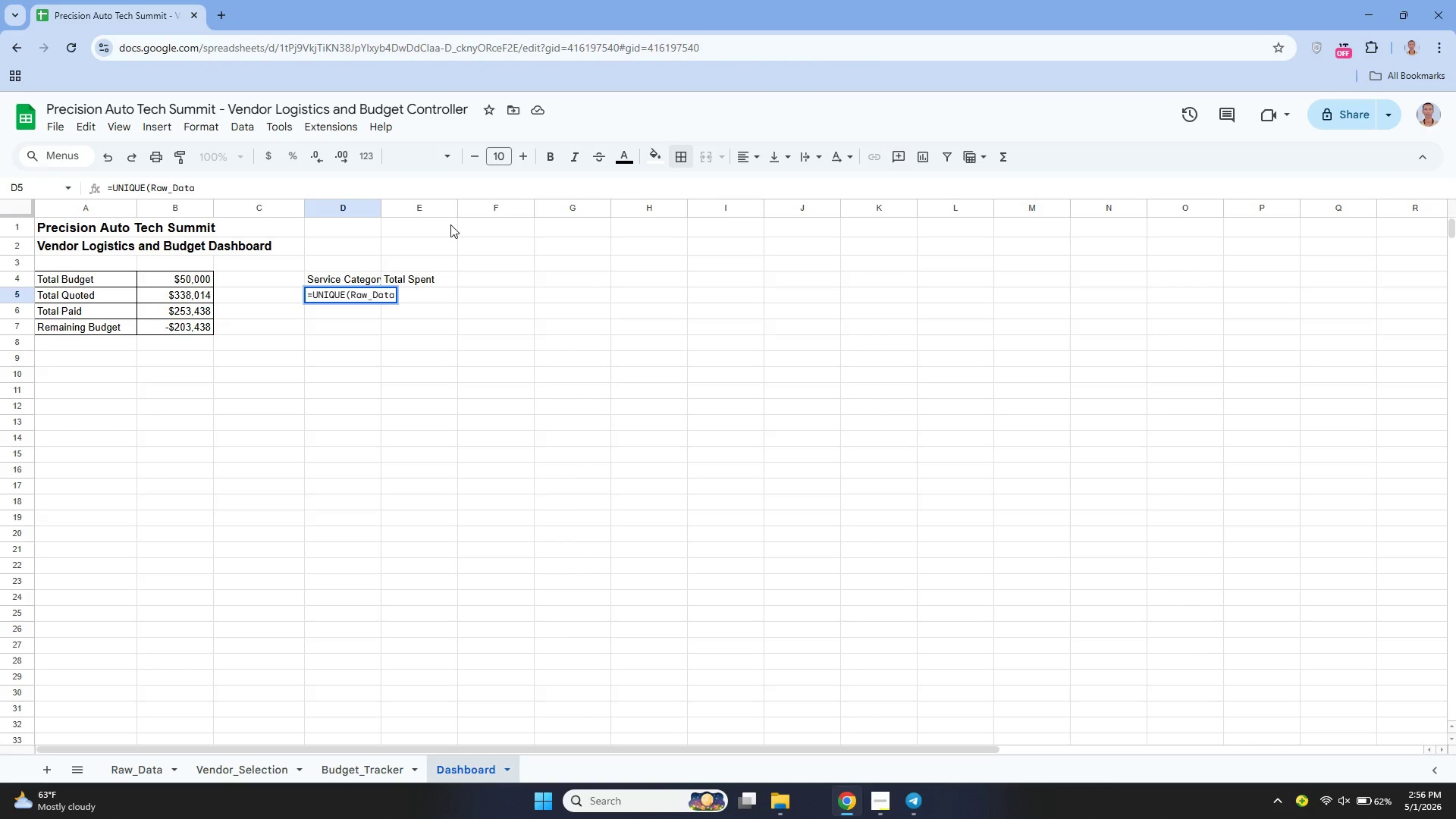 
type(!C2:C101)
 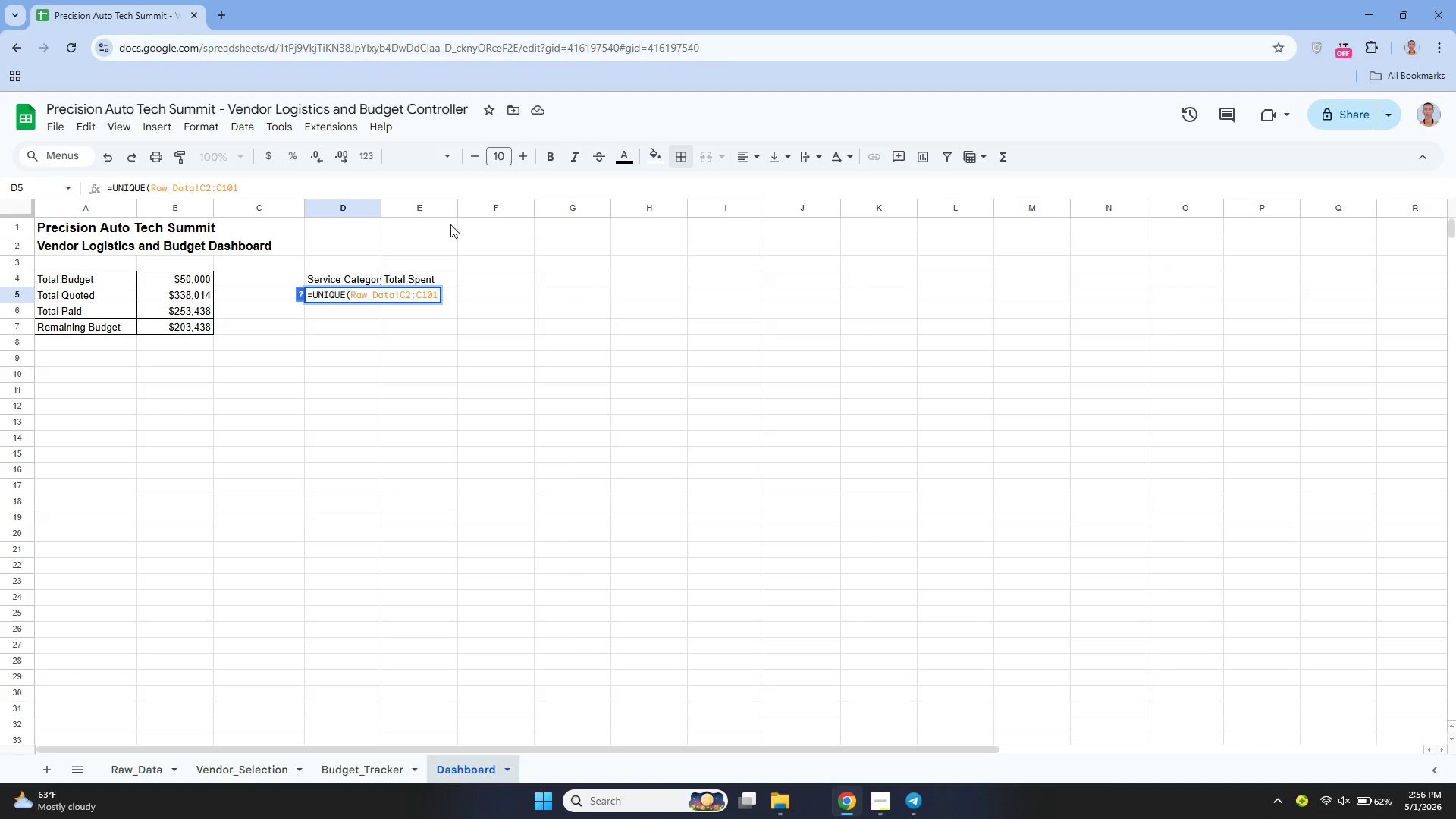 
key(Shift+0)
 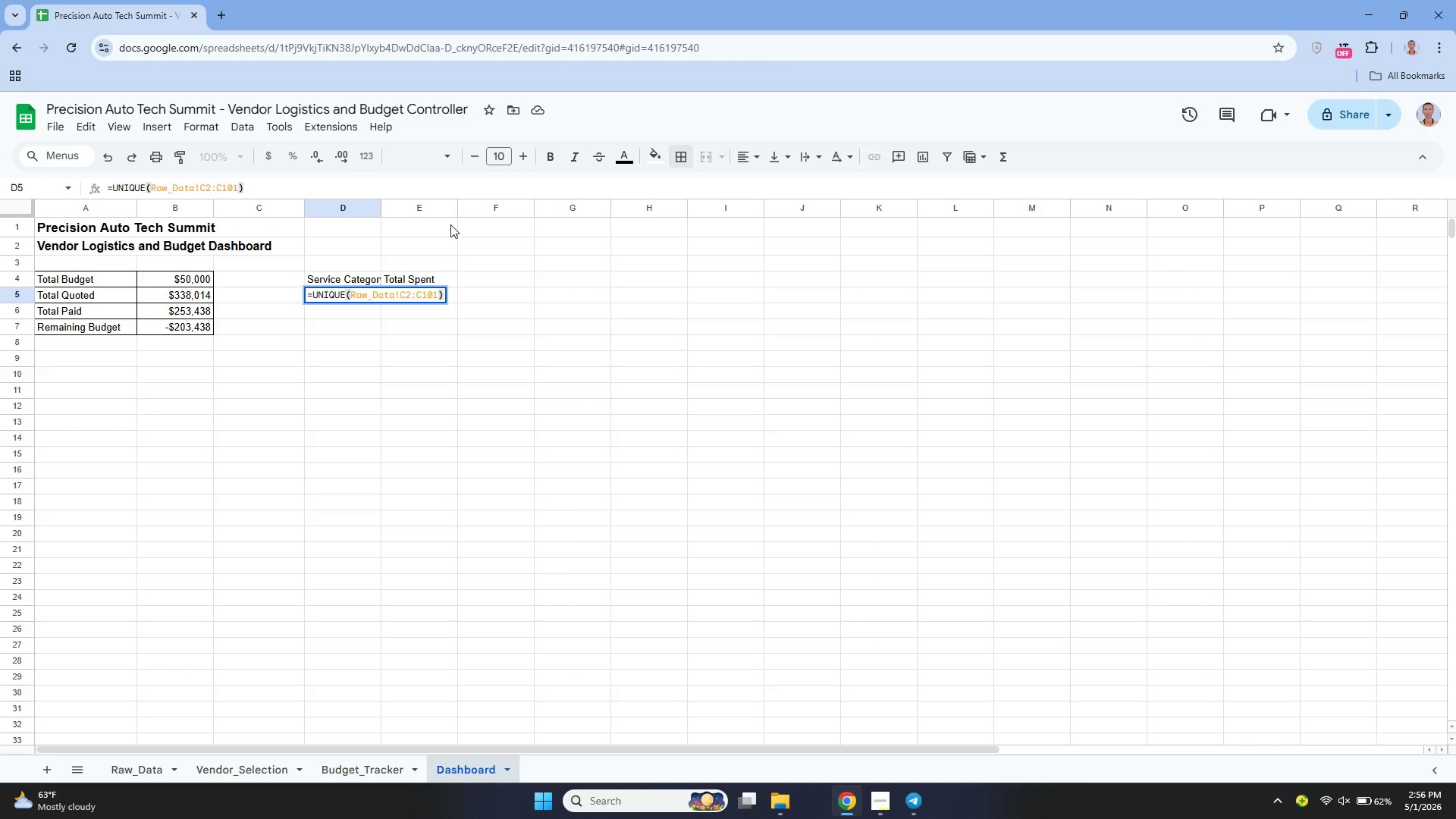 
key(Enter)
 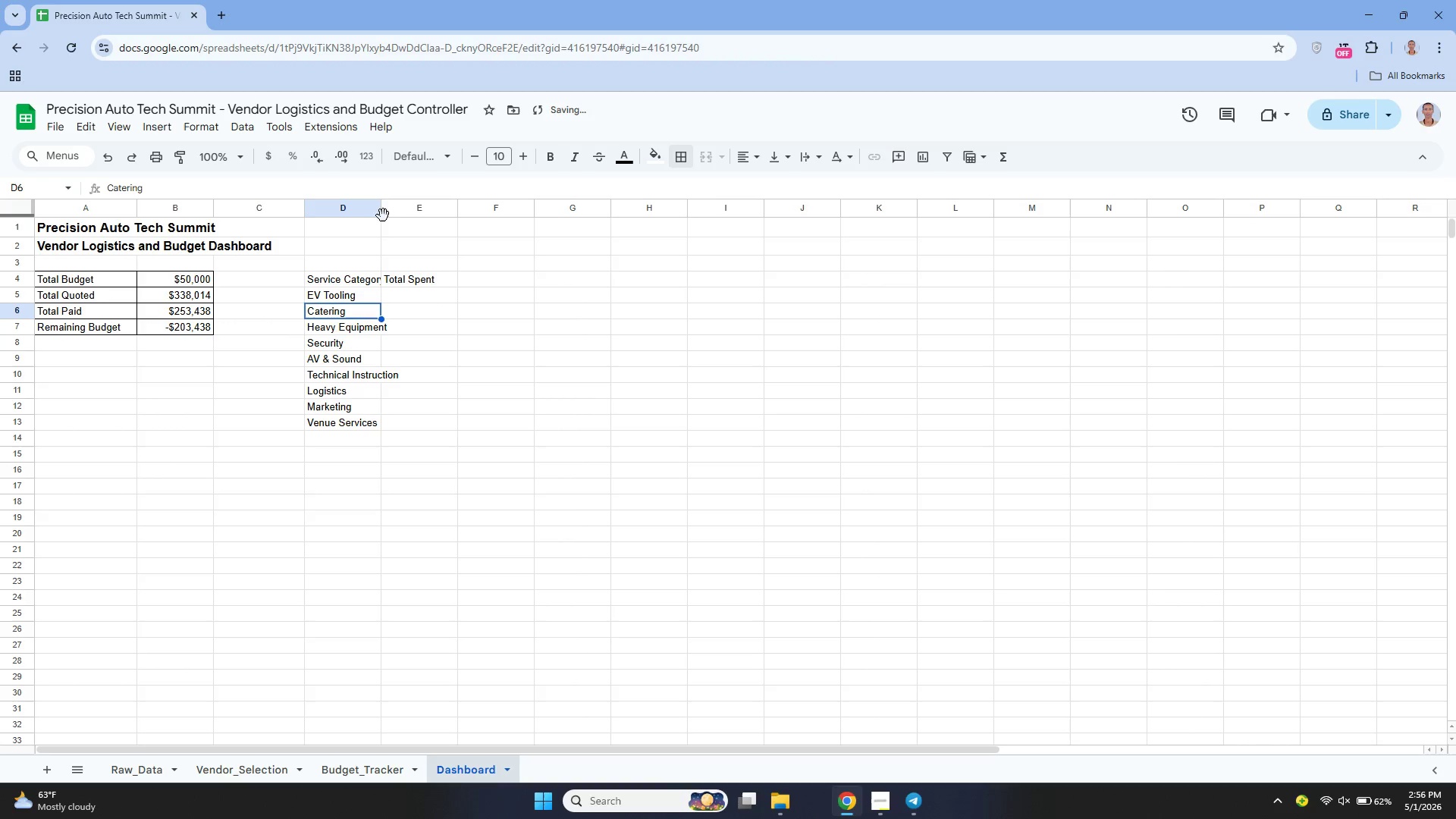 
left_click_drag(start_coordinate=[382, 208], to_coordinate=[409, 234])
 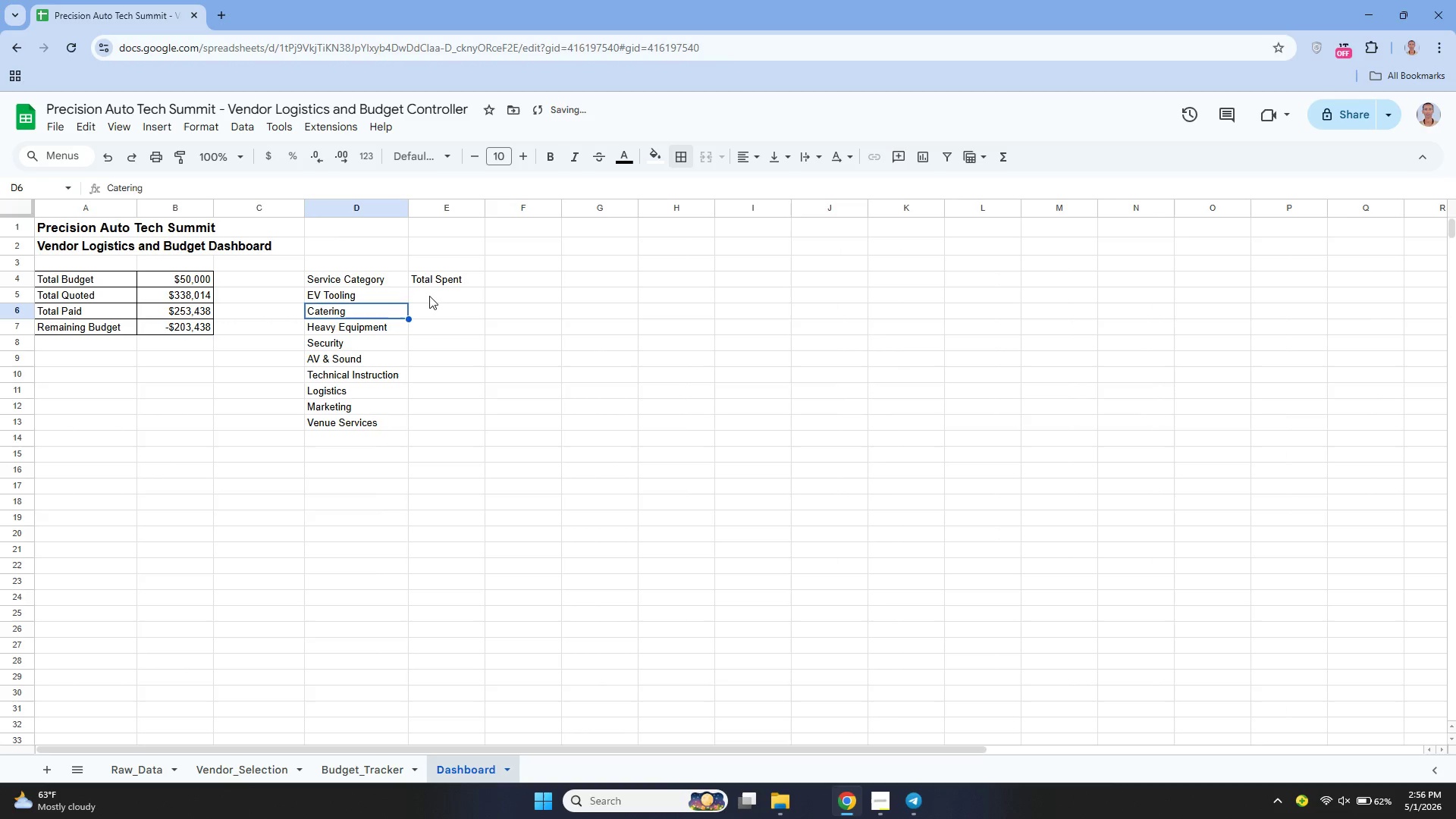 
left_click([429, 296])
 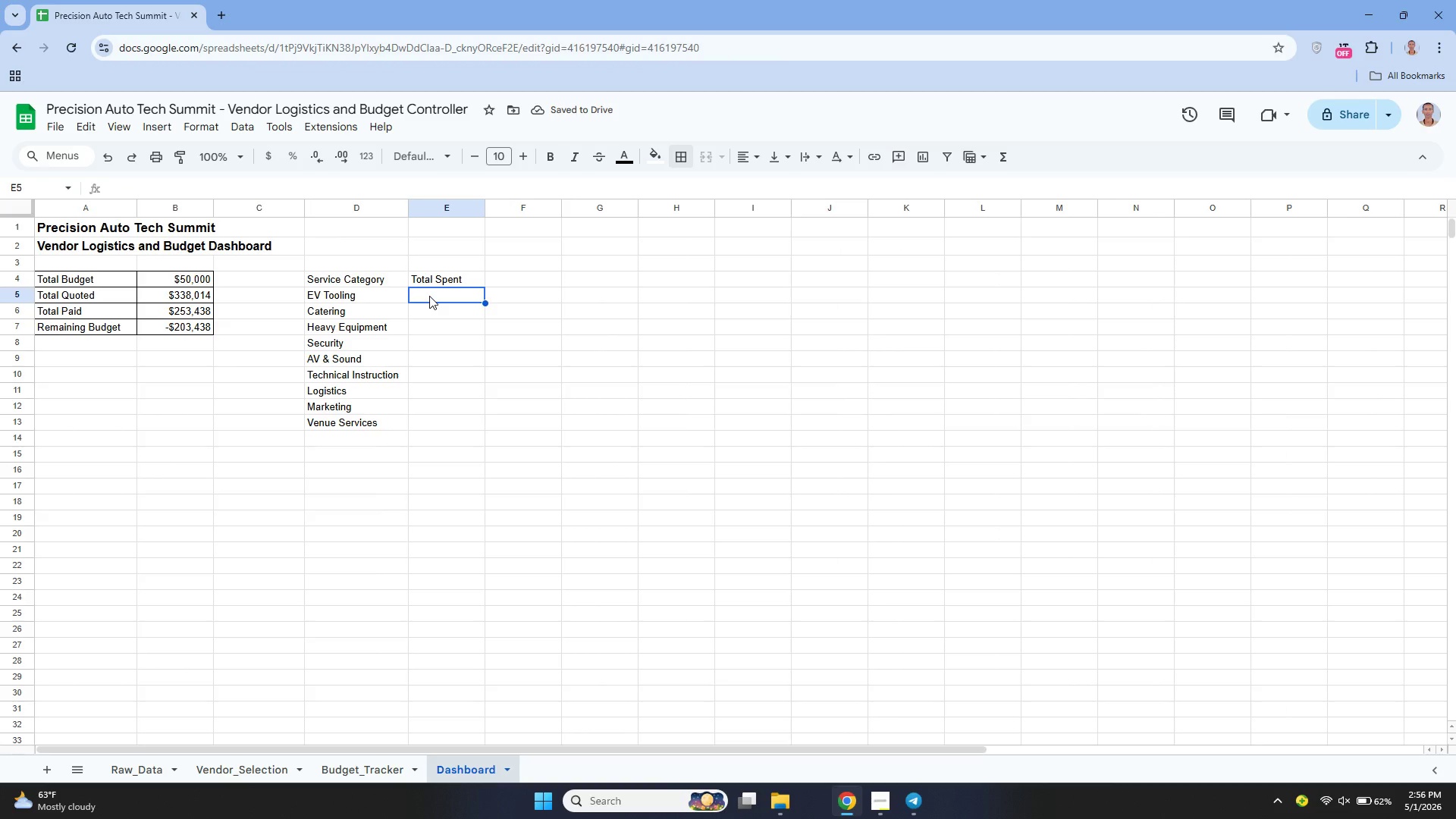 
type(=sumif)
 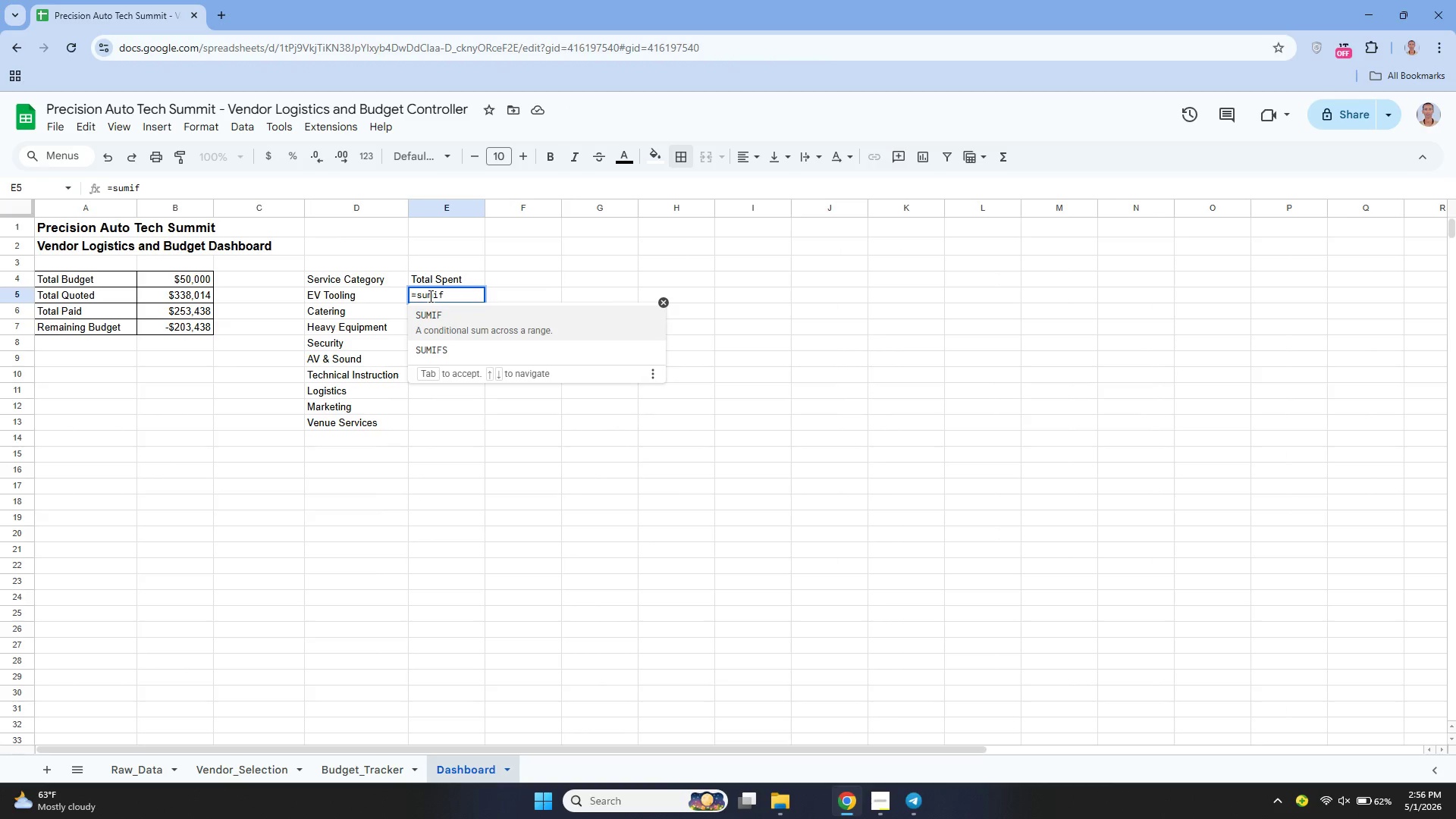 
key(ArrowDown)
 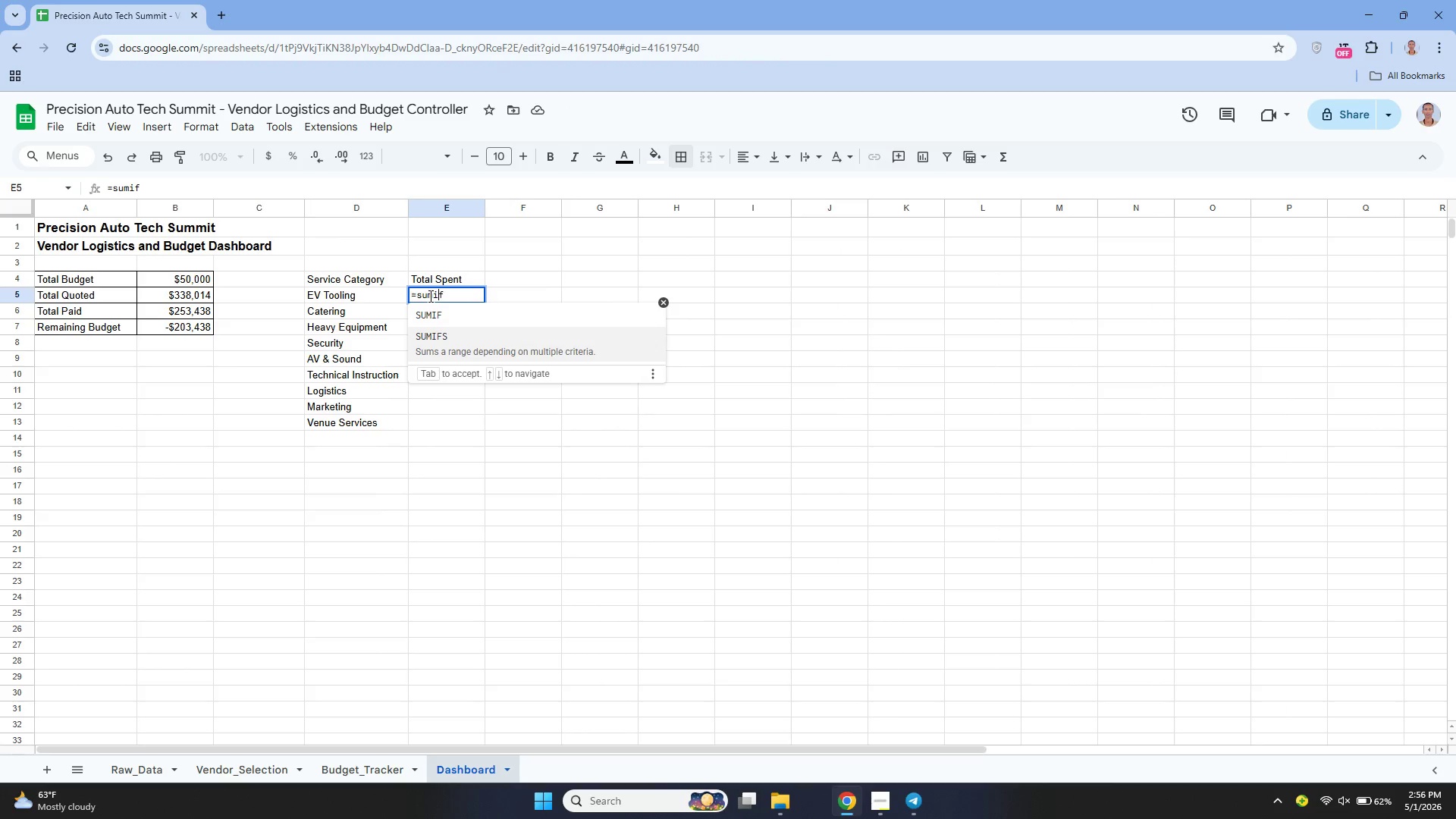 
key(ArrowLeft)
 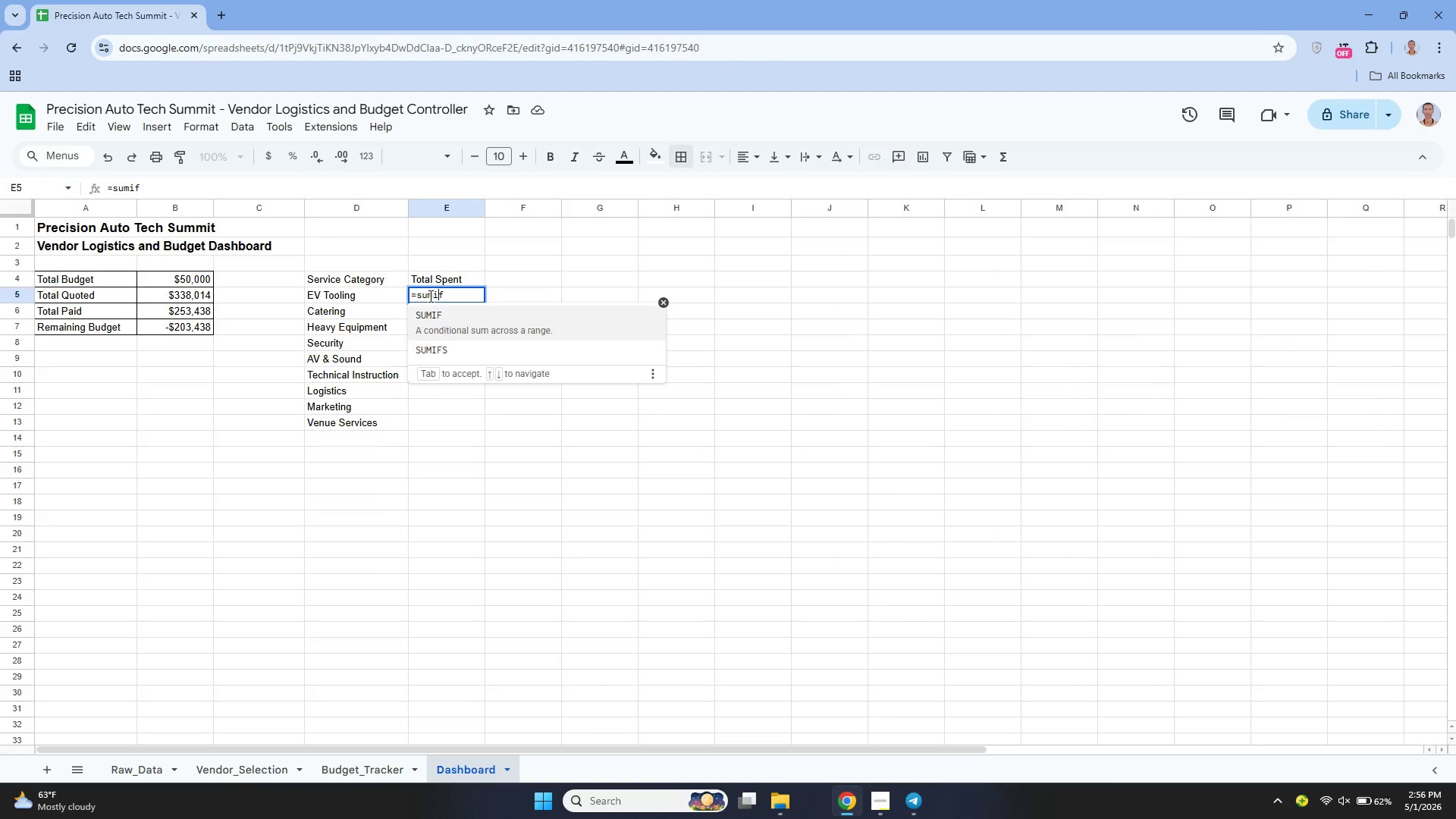 
key(ArrowUp)
 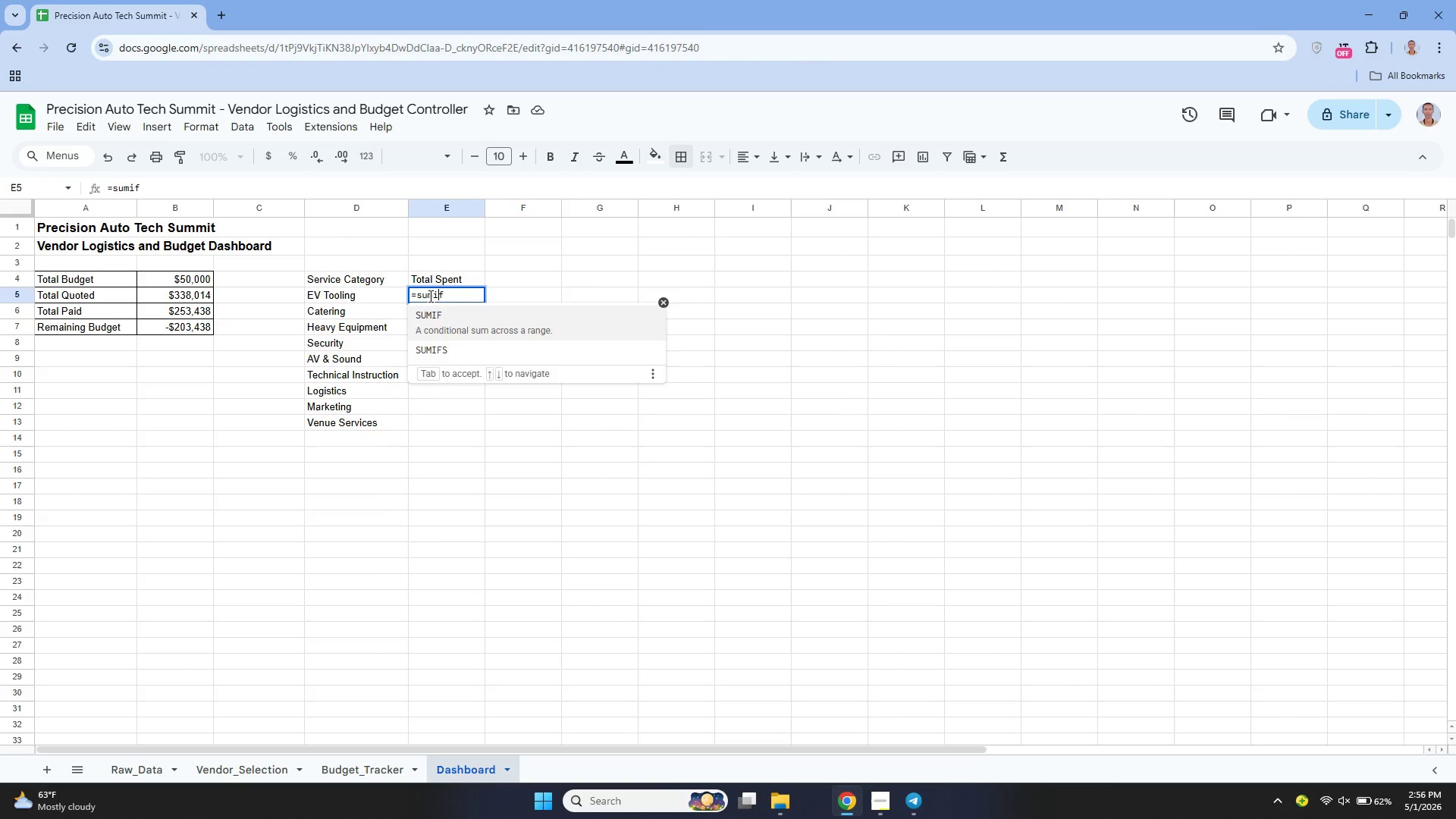 
key(Enter)
 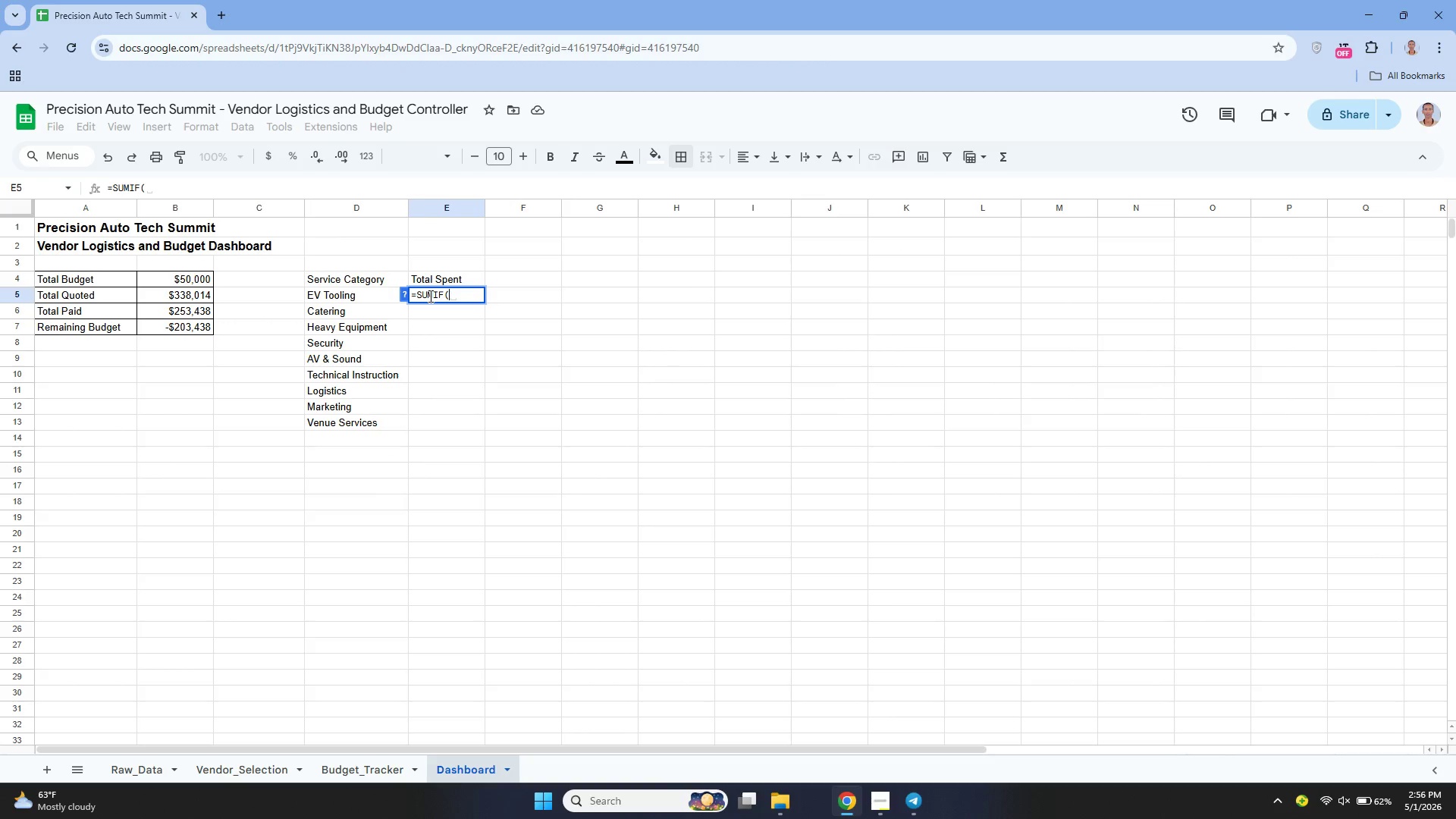 
type(Raw_Data!C@:C101, D5, Raw_Data)
 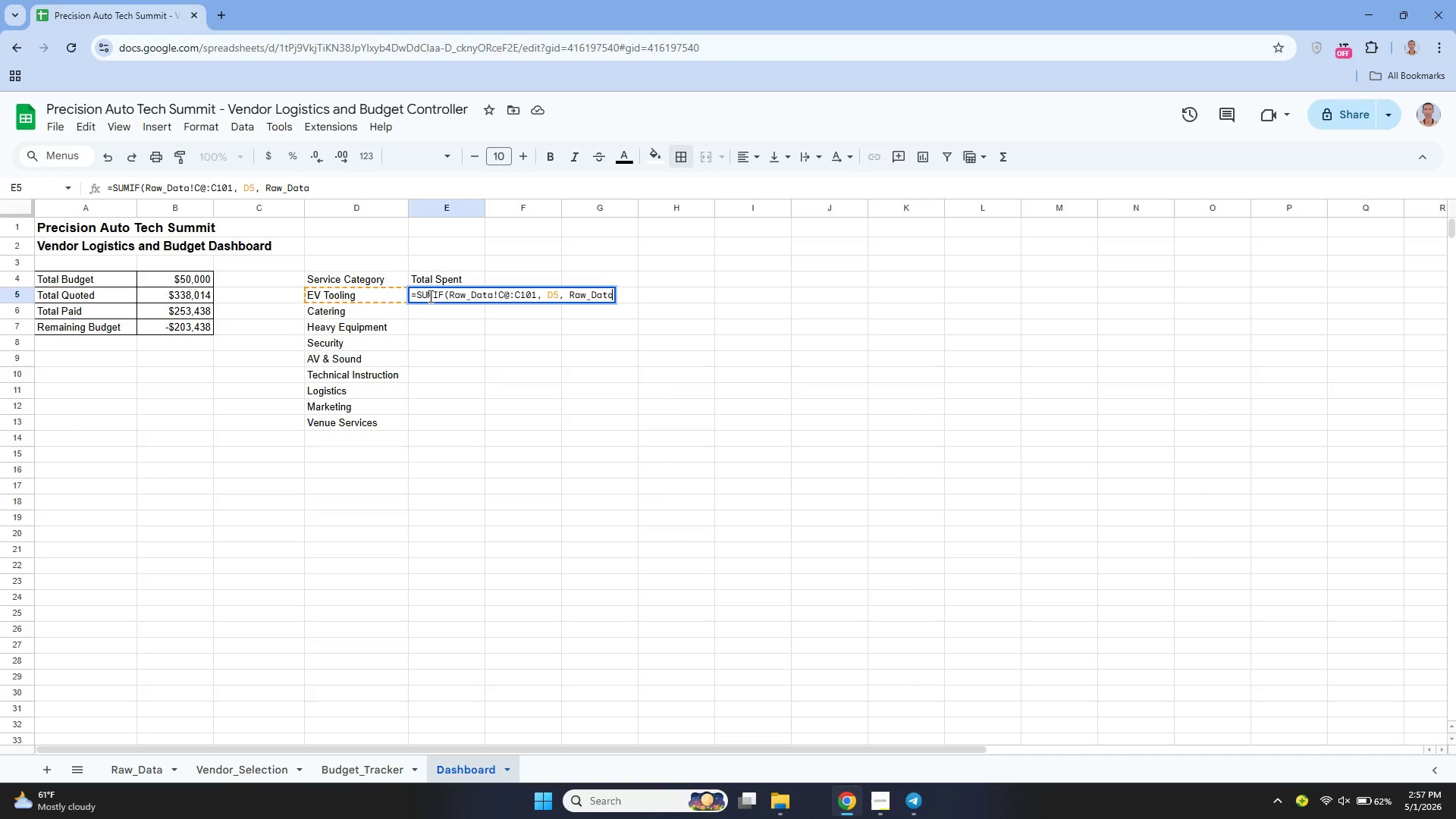 
type(!F@)
key(Backspace)
type(2:F101))
 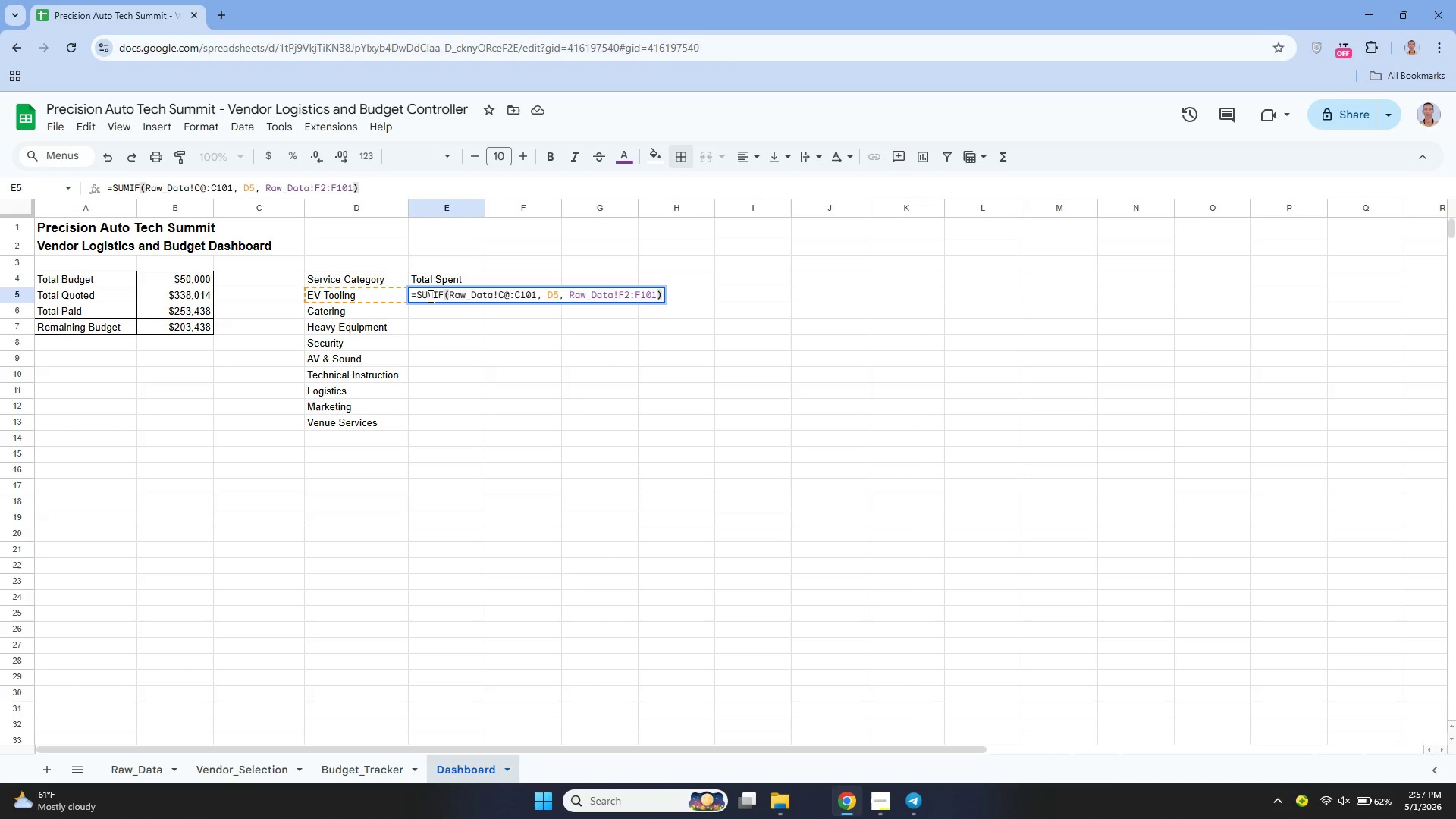 
key(Enter)
 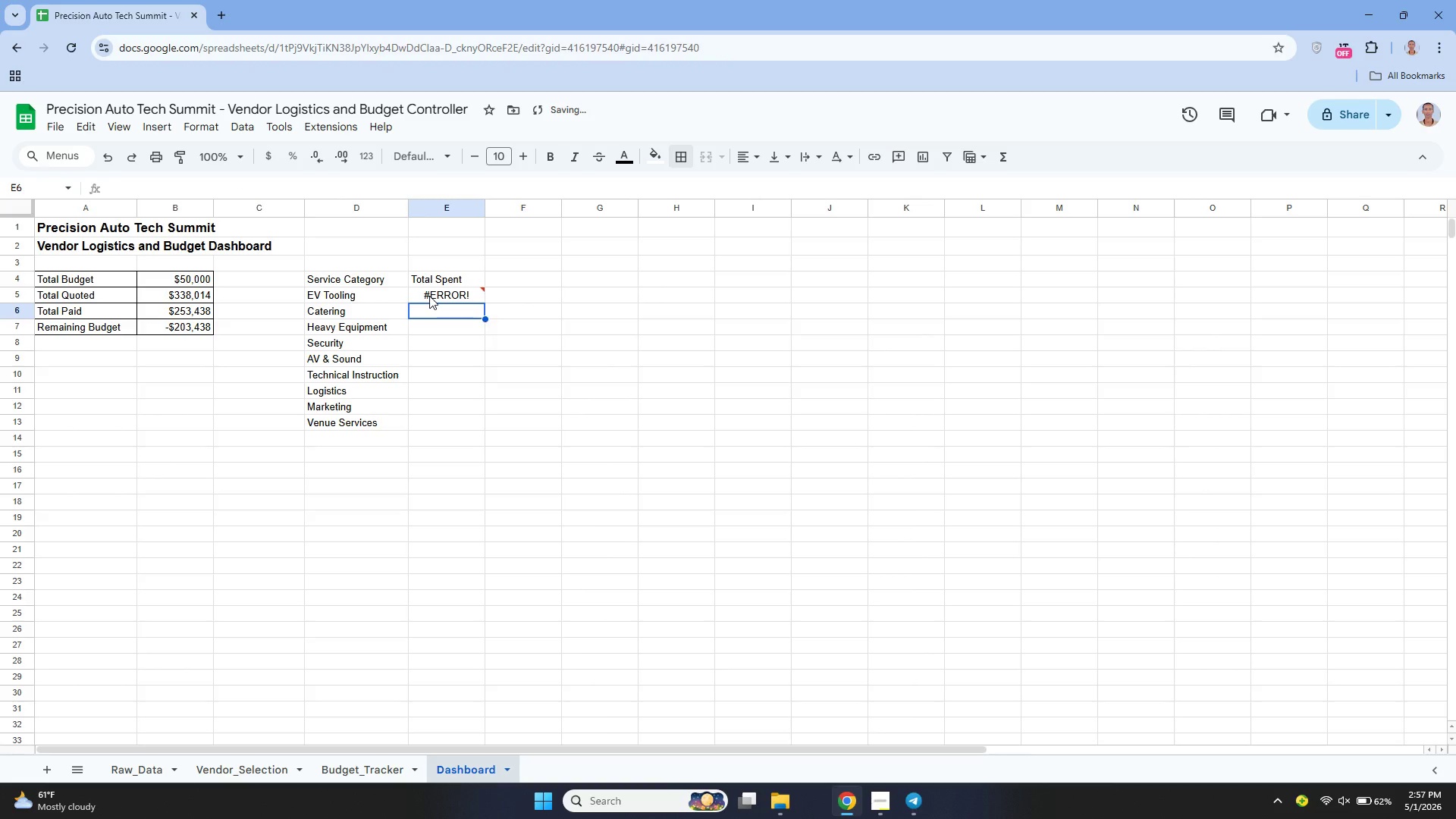 
left_click([429, 296])
 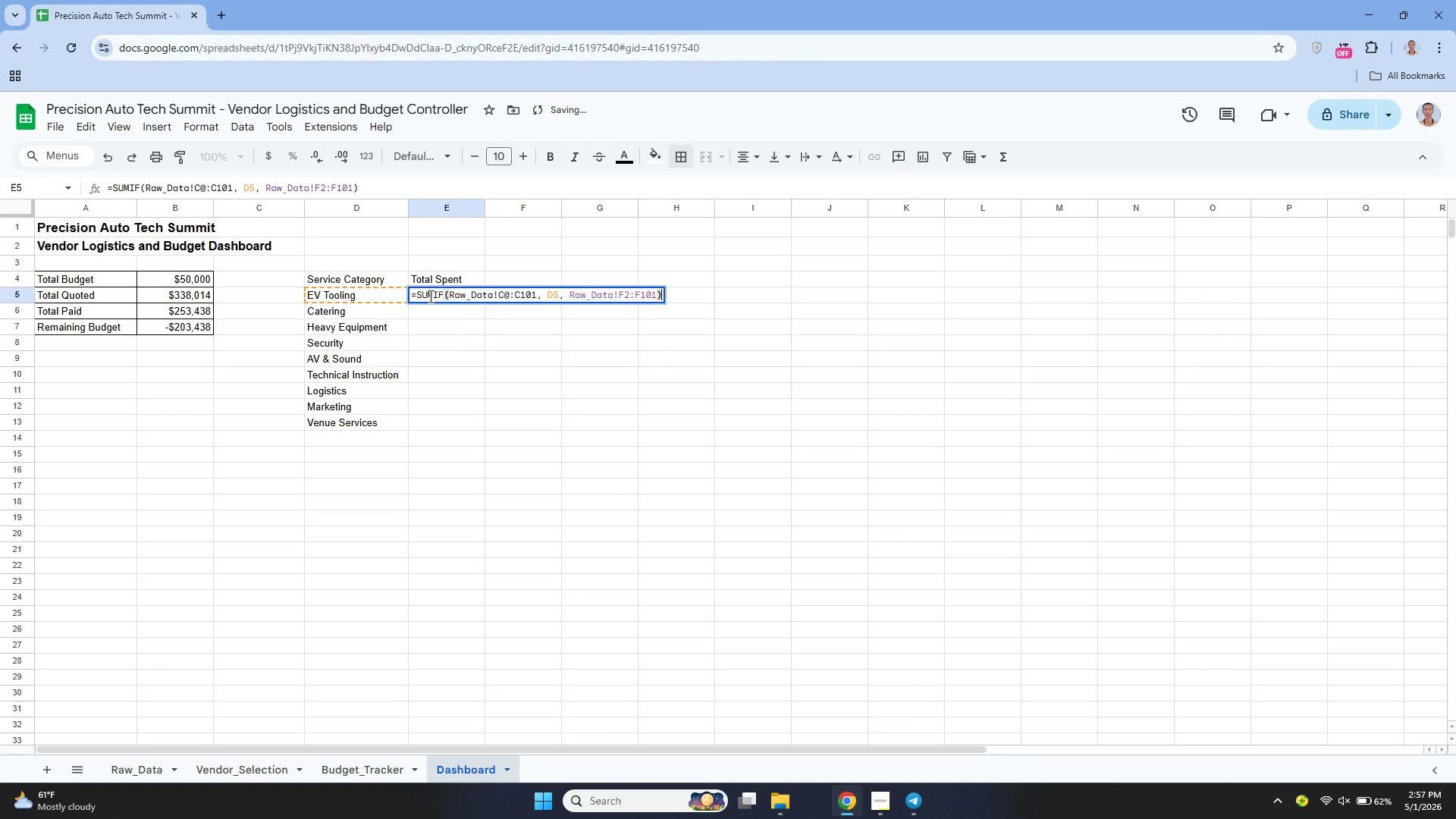 
key(Enter)
 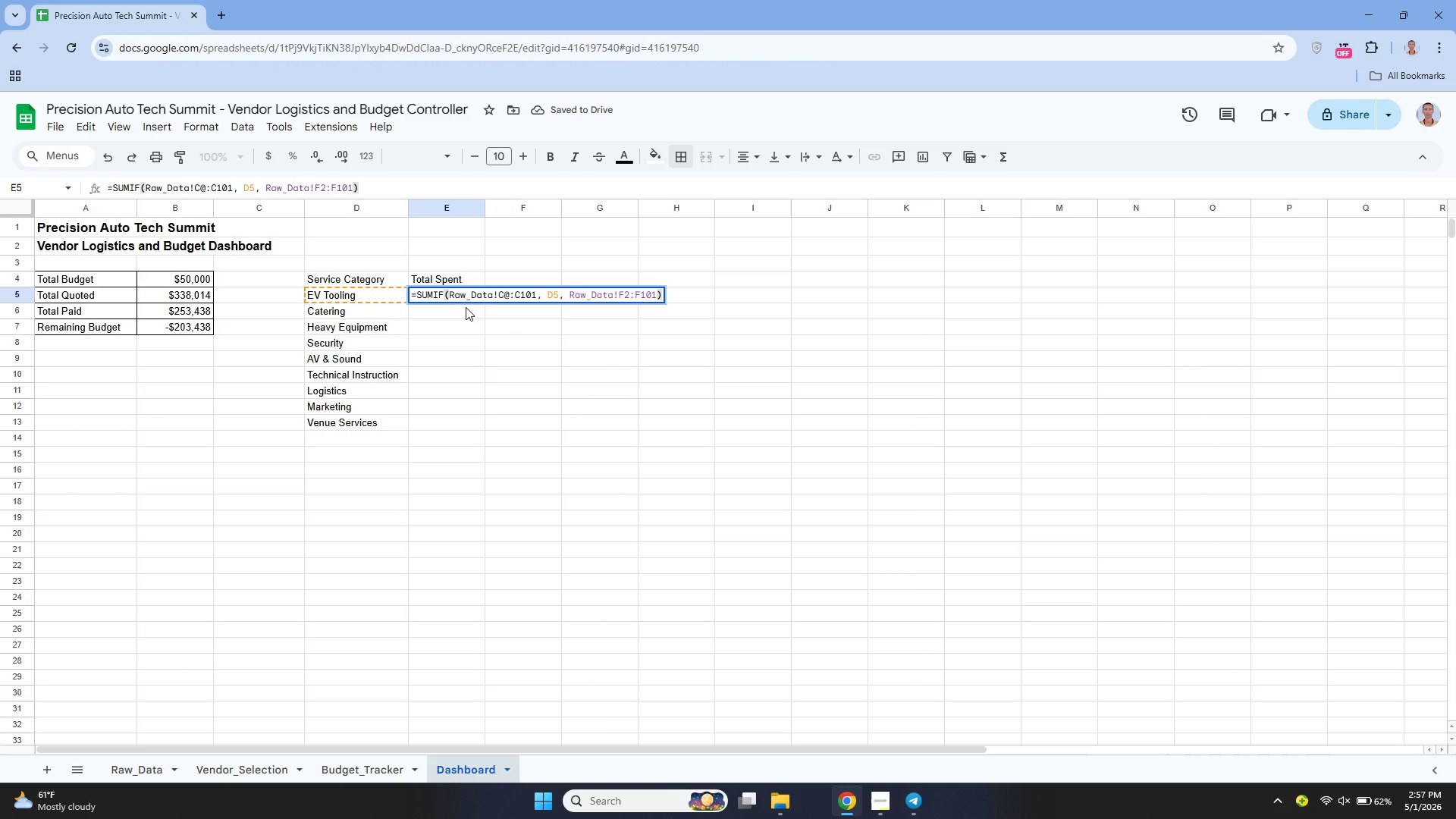 
left_click([508, 293])
 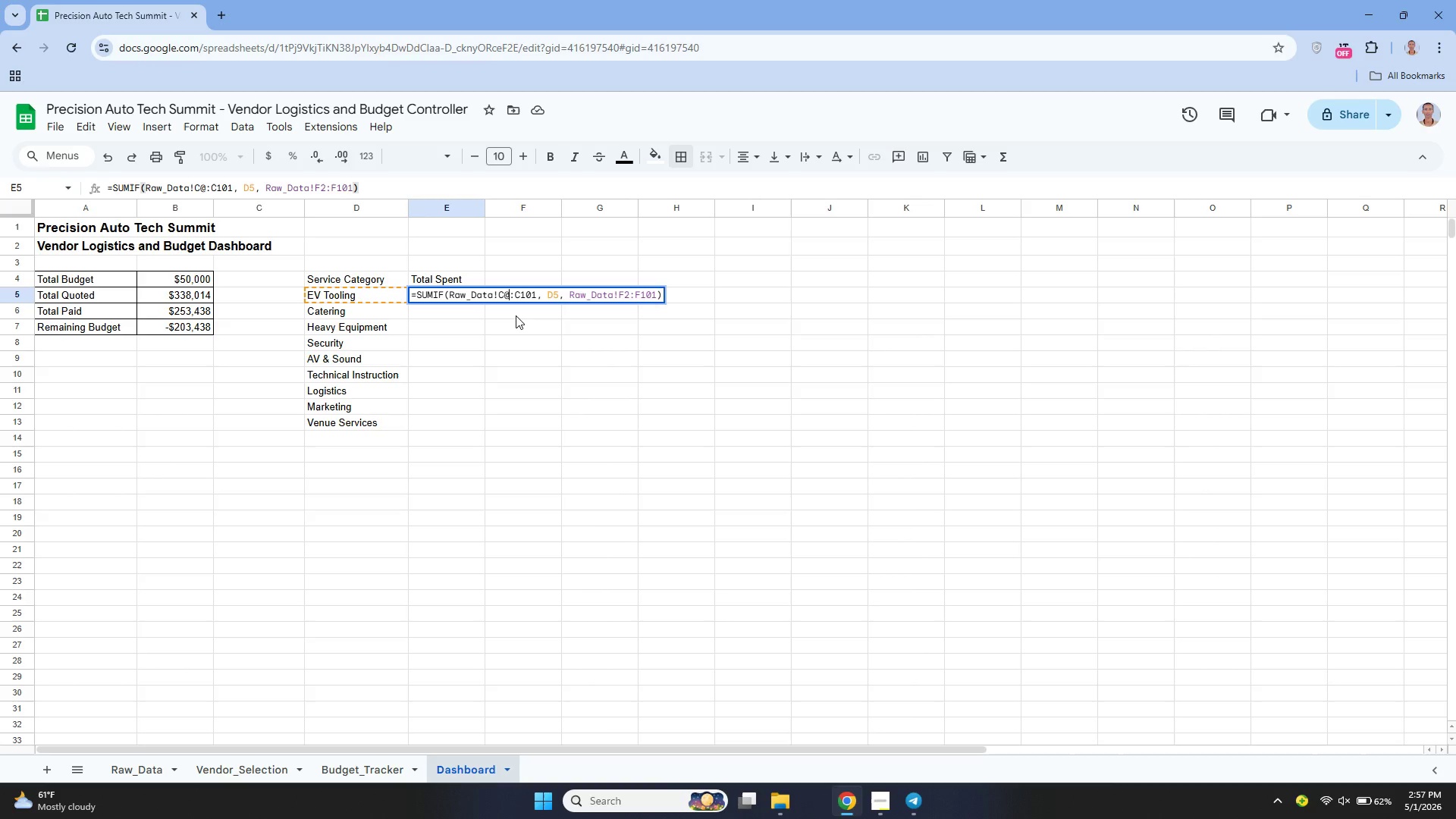 
key(Backspace)
 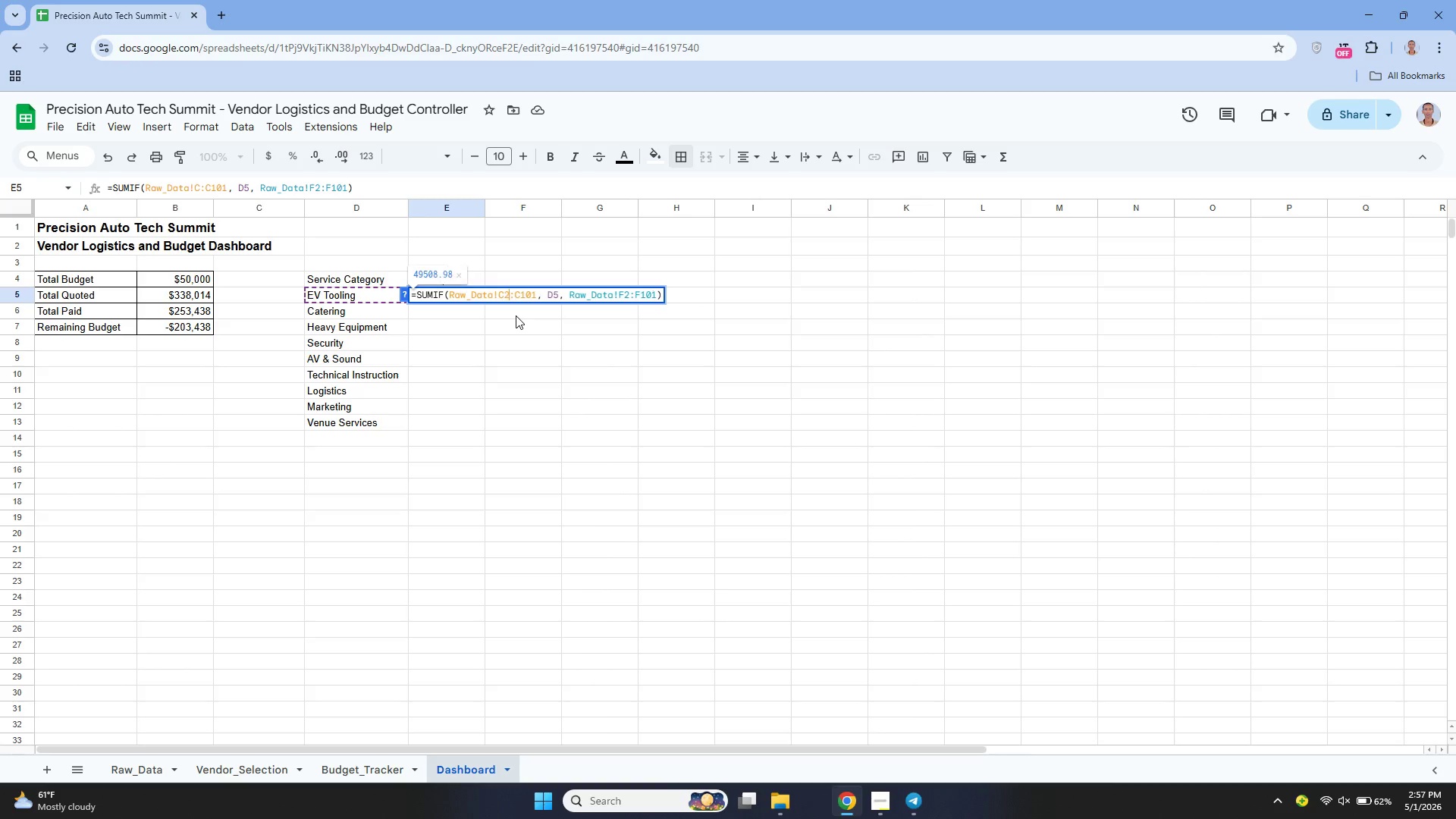 
key(2)
 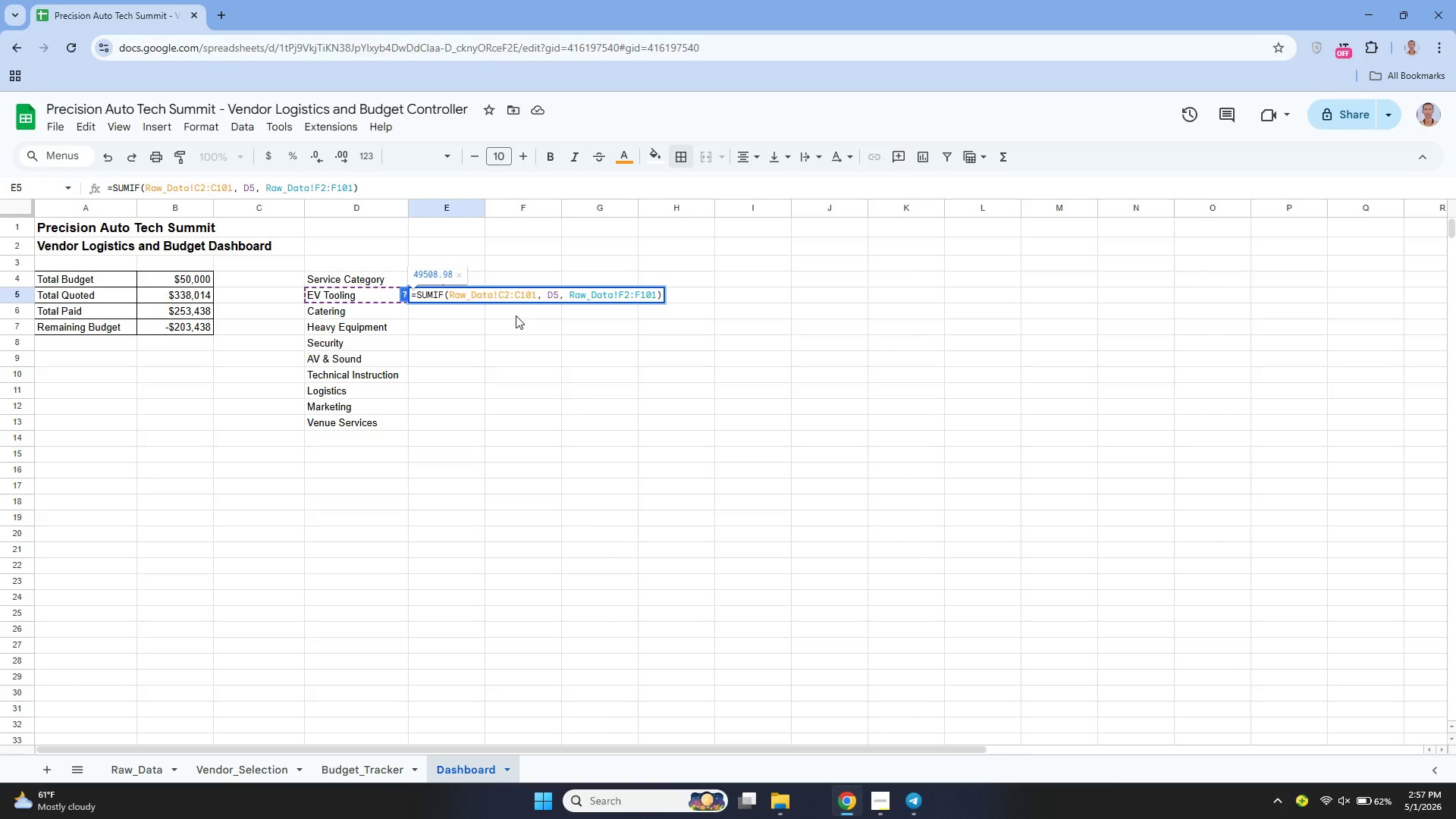 
key(Enter)
 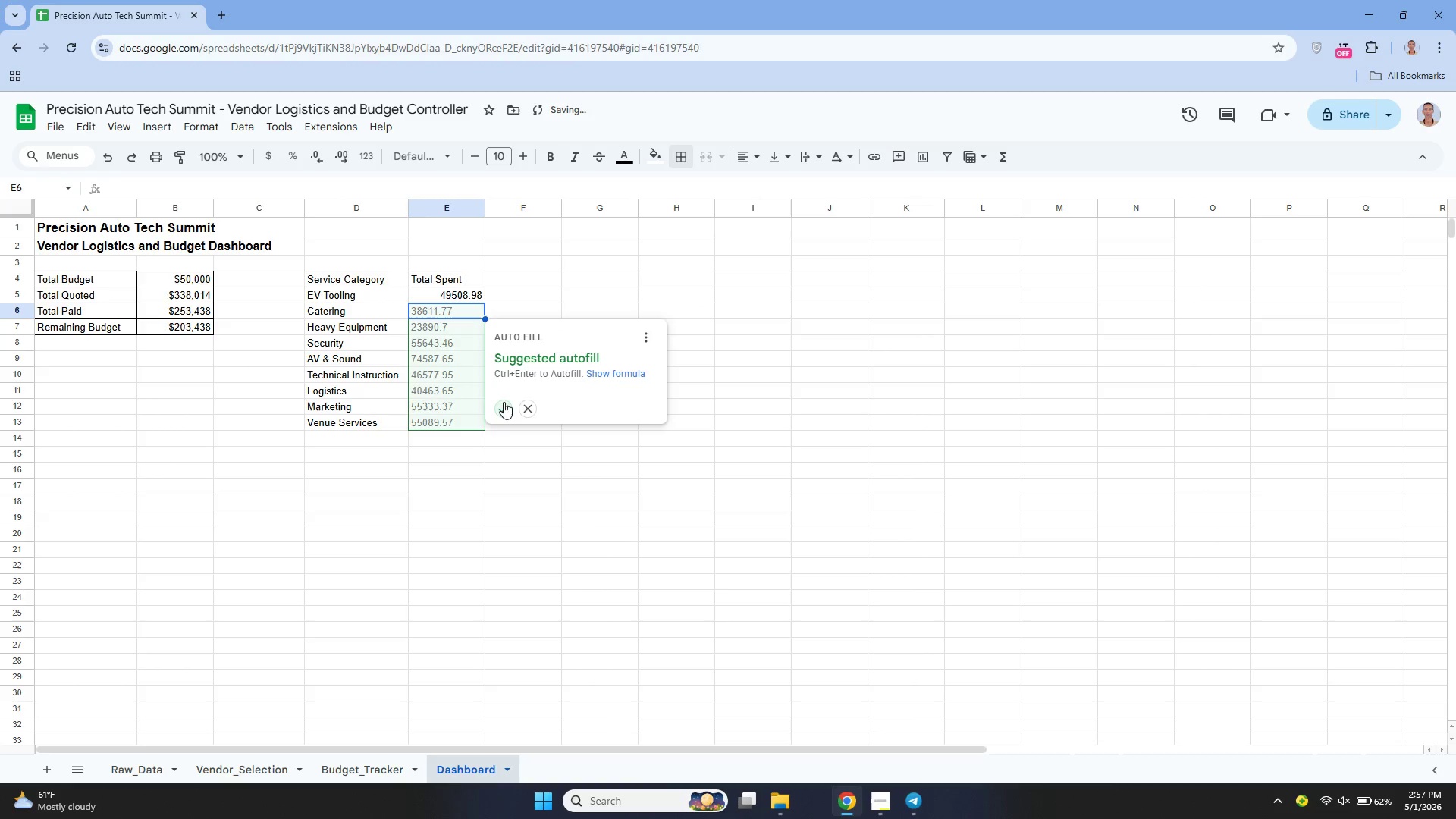 
left_click([504, 403])
 